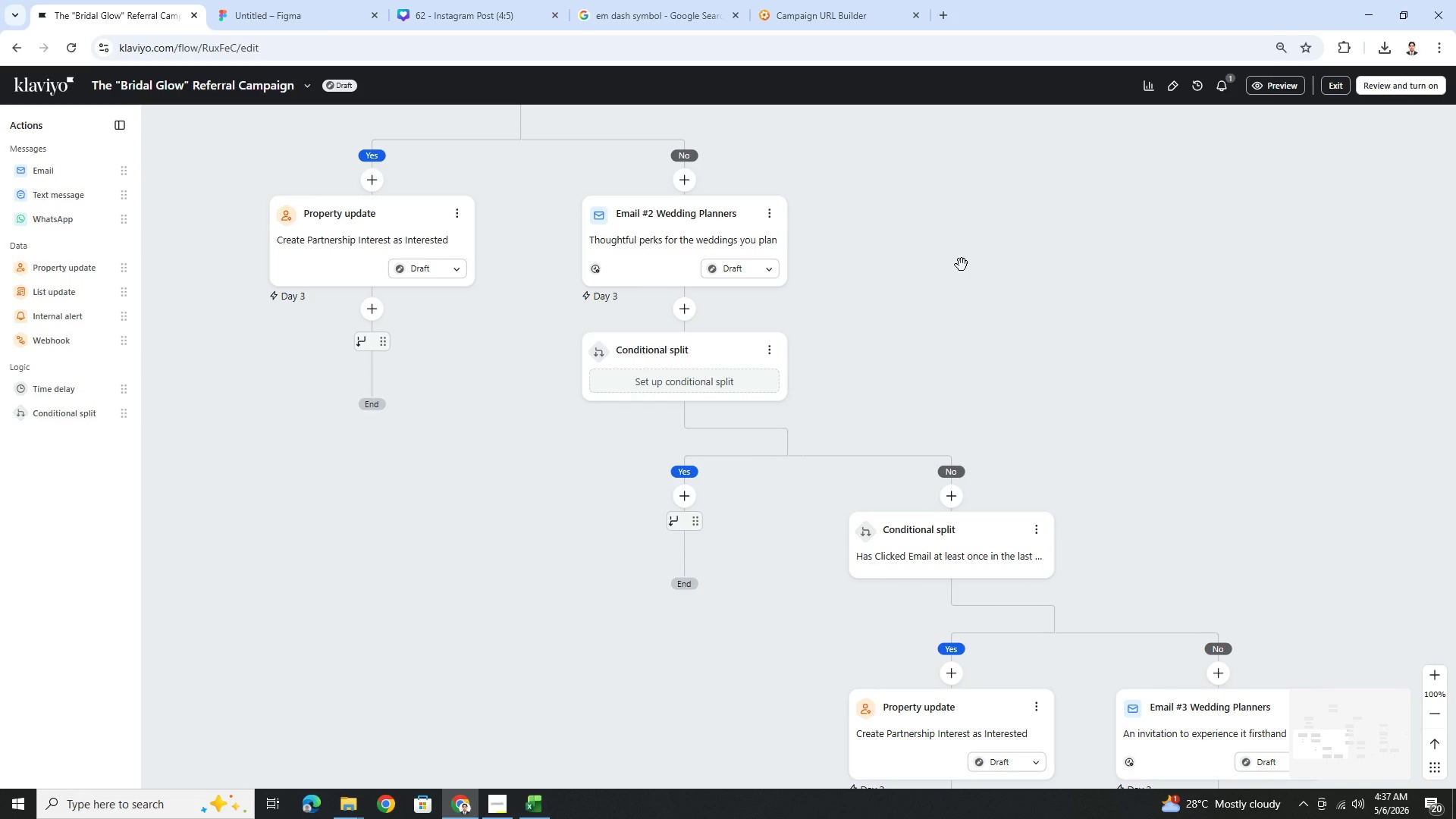 
key(Control+C)
 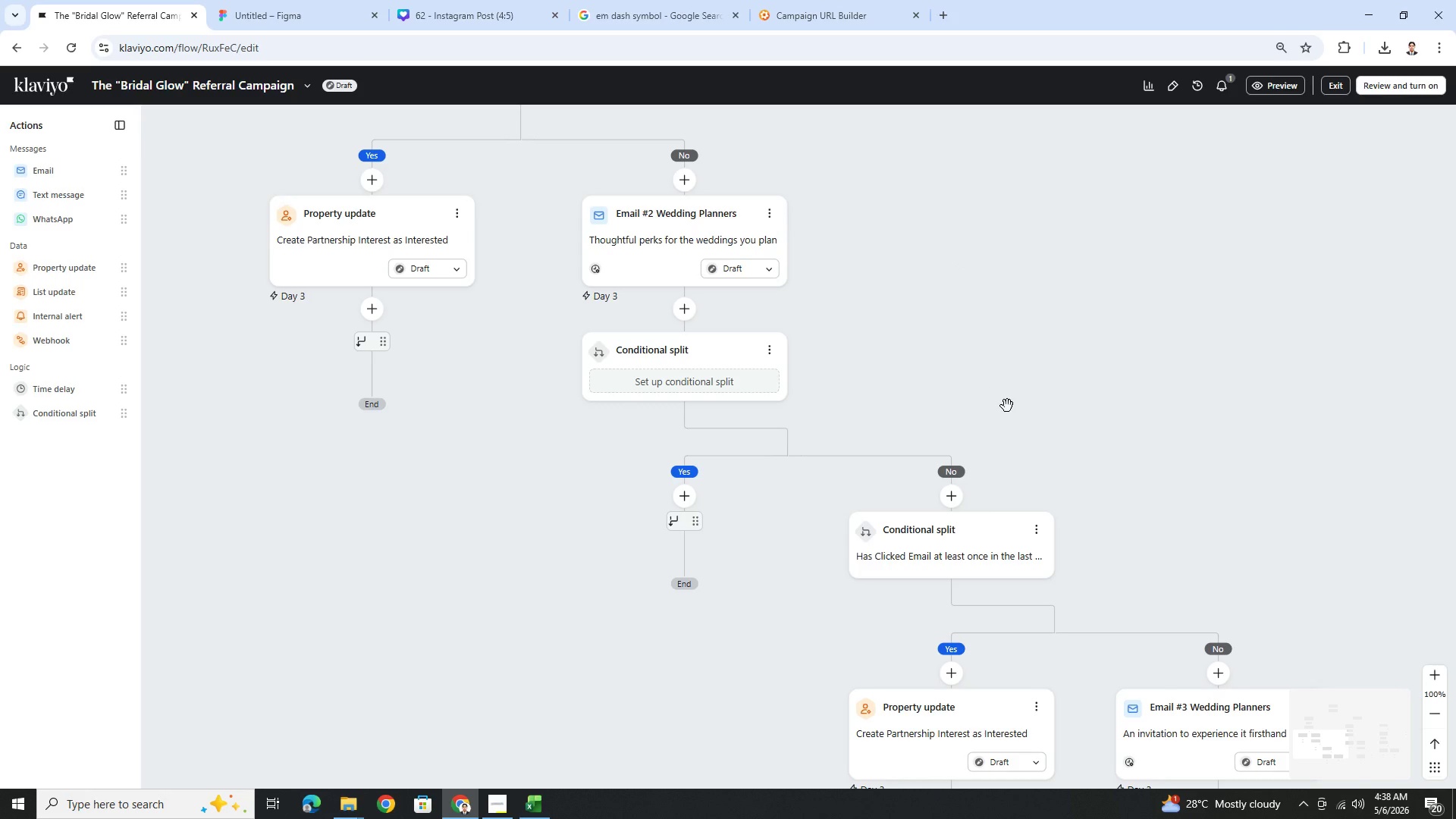 
key(Control+Z)
 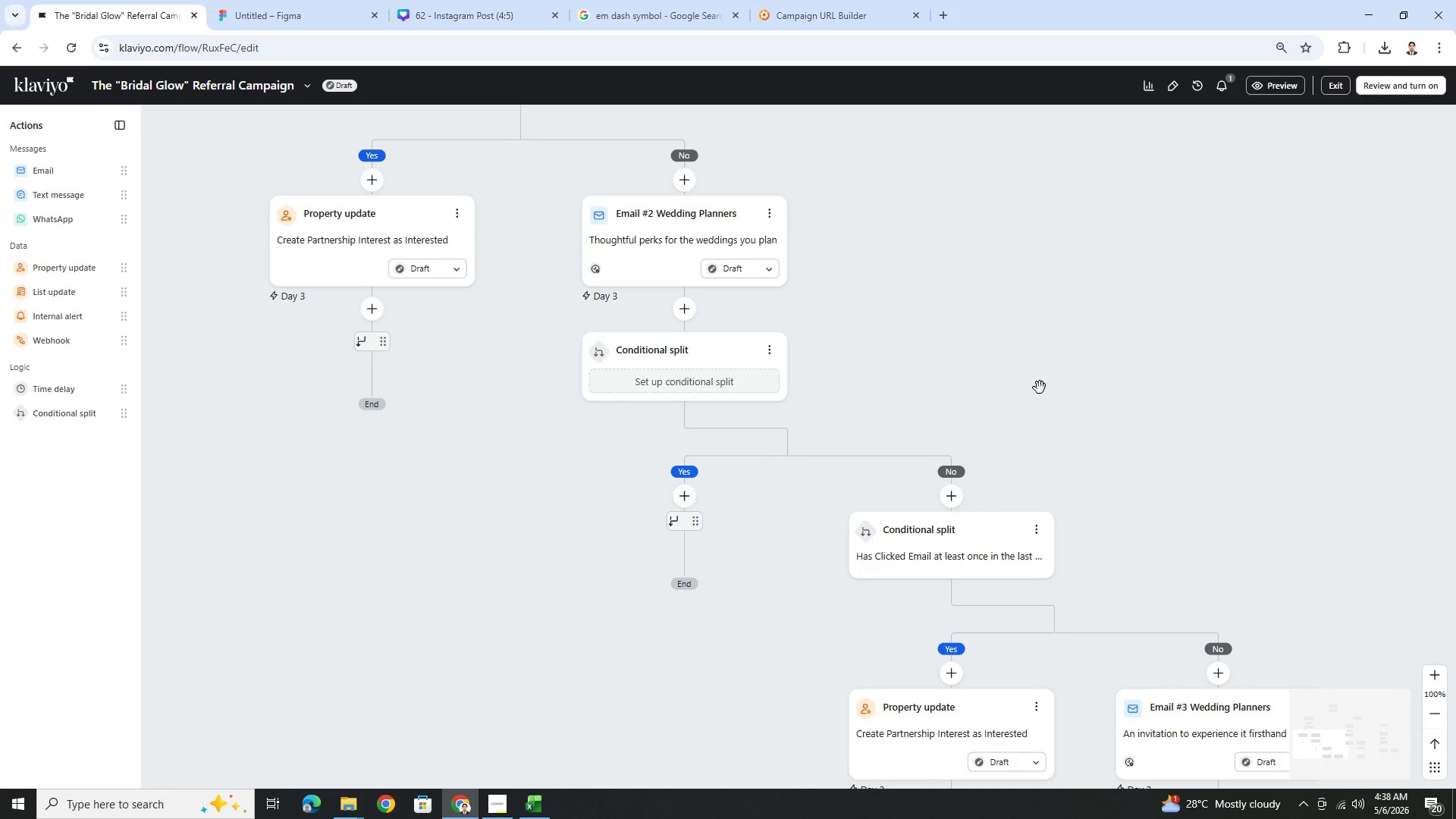 
hold_key(key=ControlLeft, duration=0.75)
scroll: coordinate [1042, 383], scroll_direction: down, amount: 3.0
 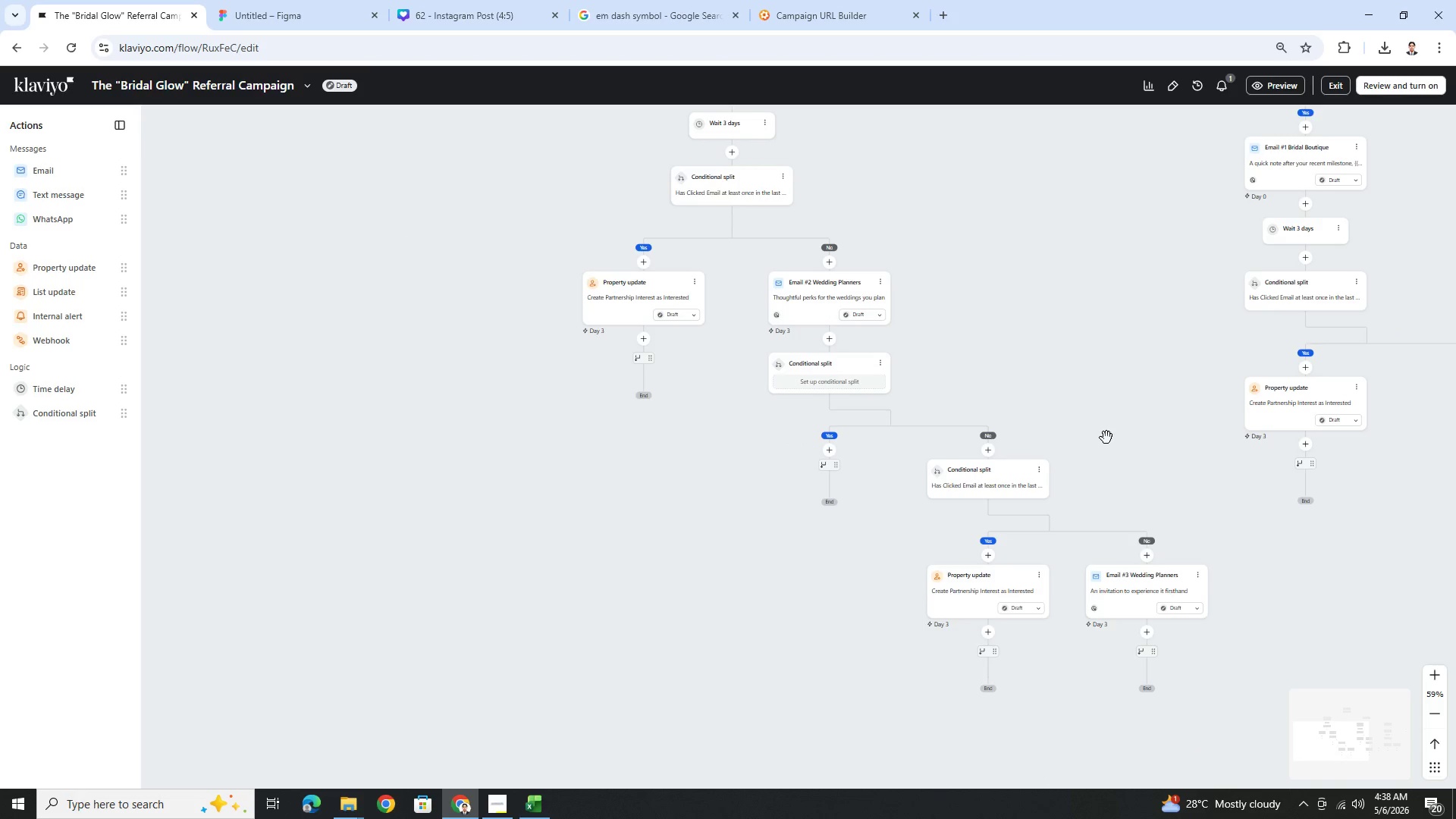 
left_click_drag(start_coordinate=[1106, 438], to_coordinate=[963, 418])
 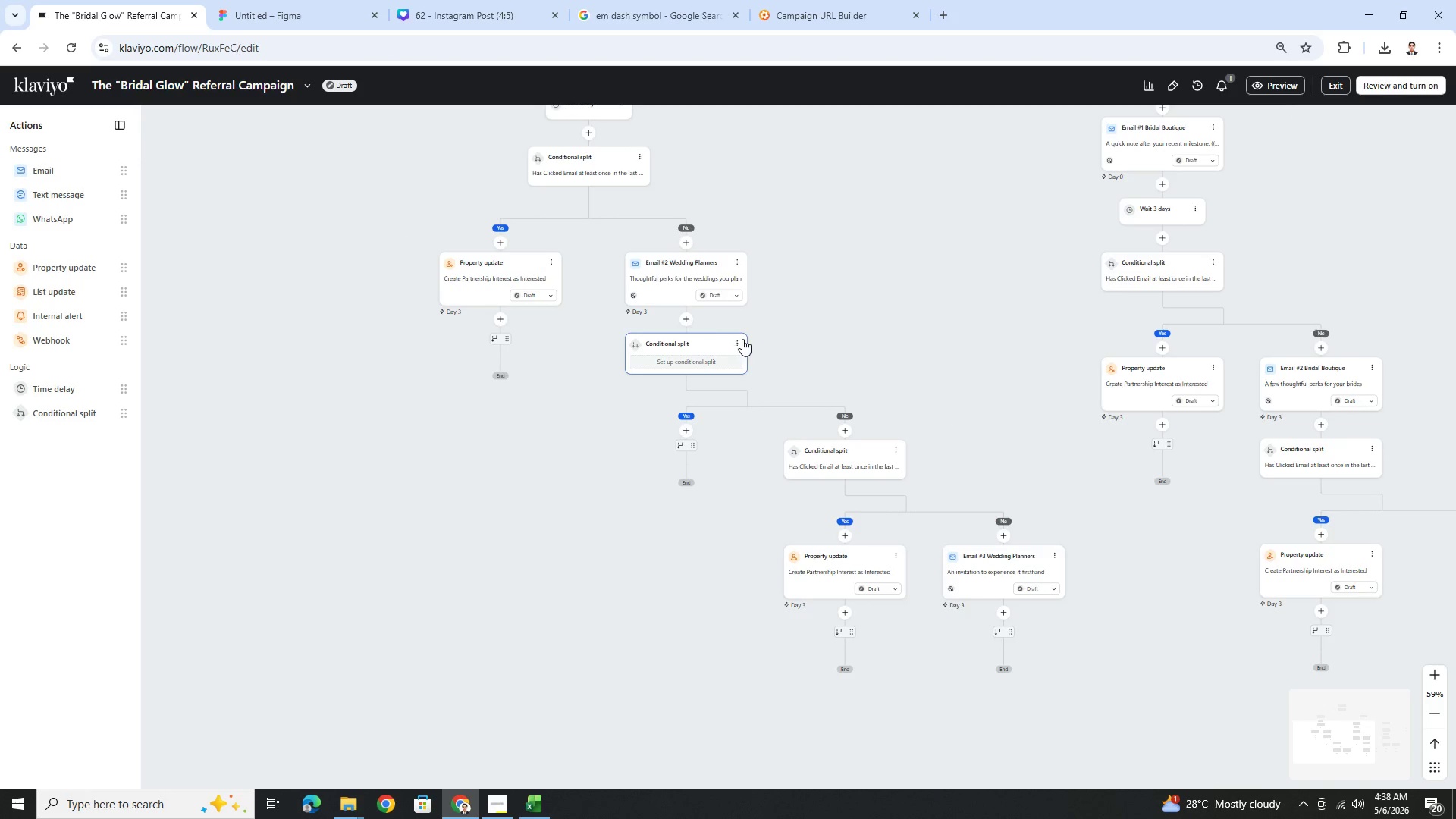 
left_click([742, 339])
 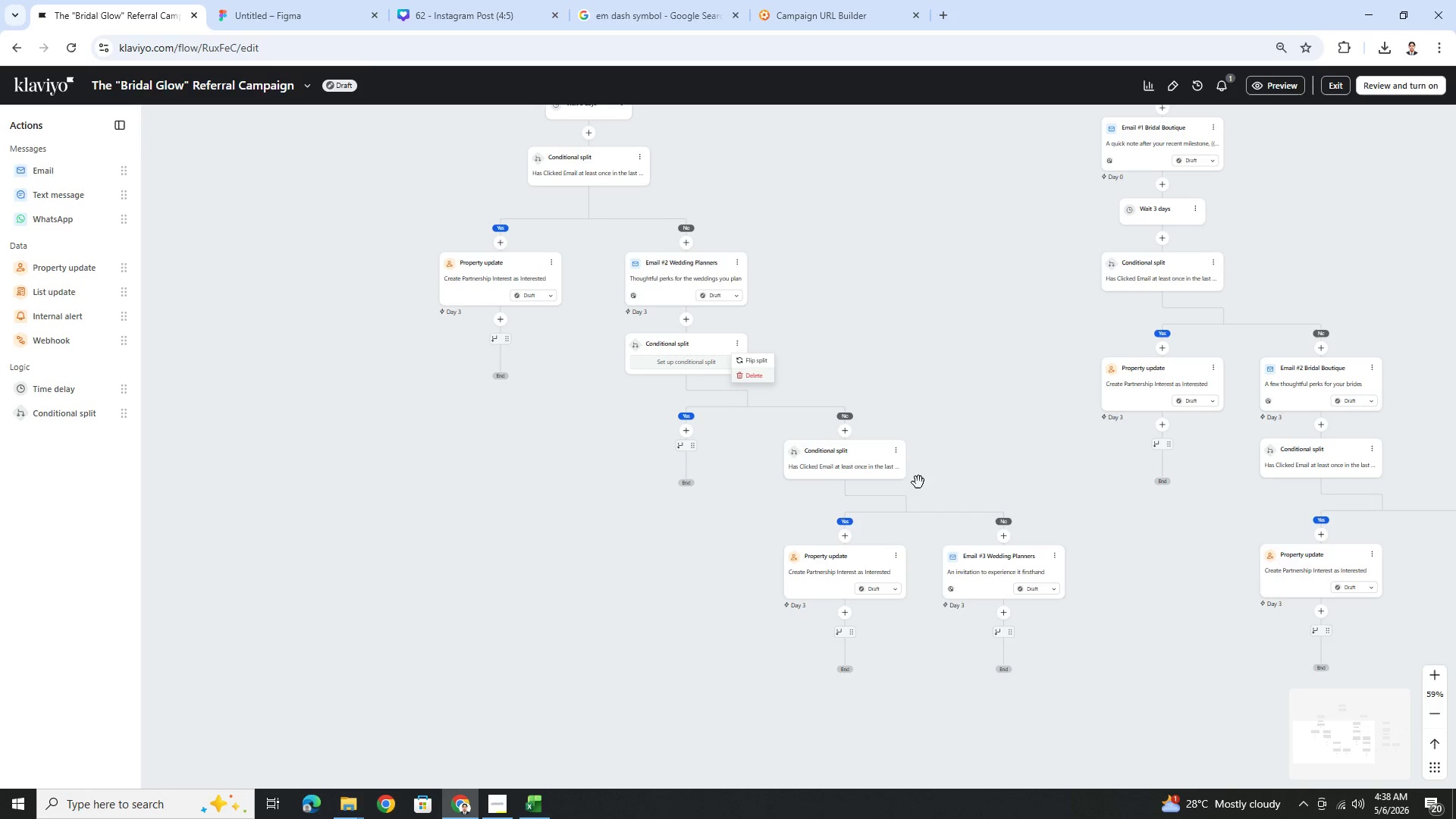 
wait(10.75)
 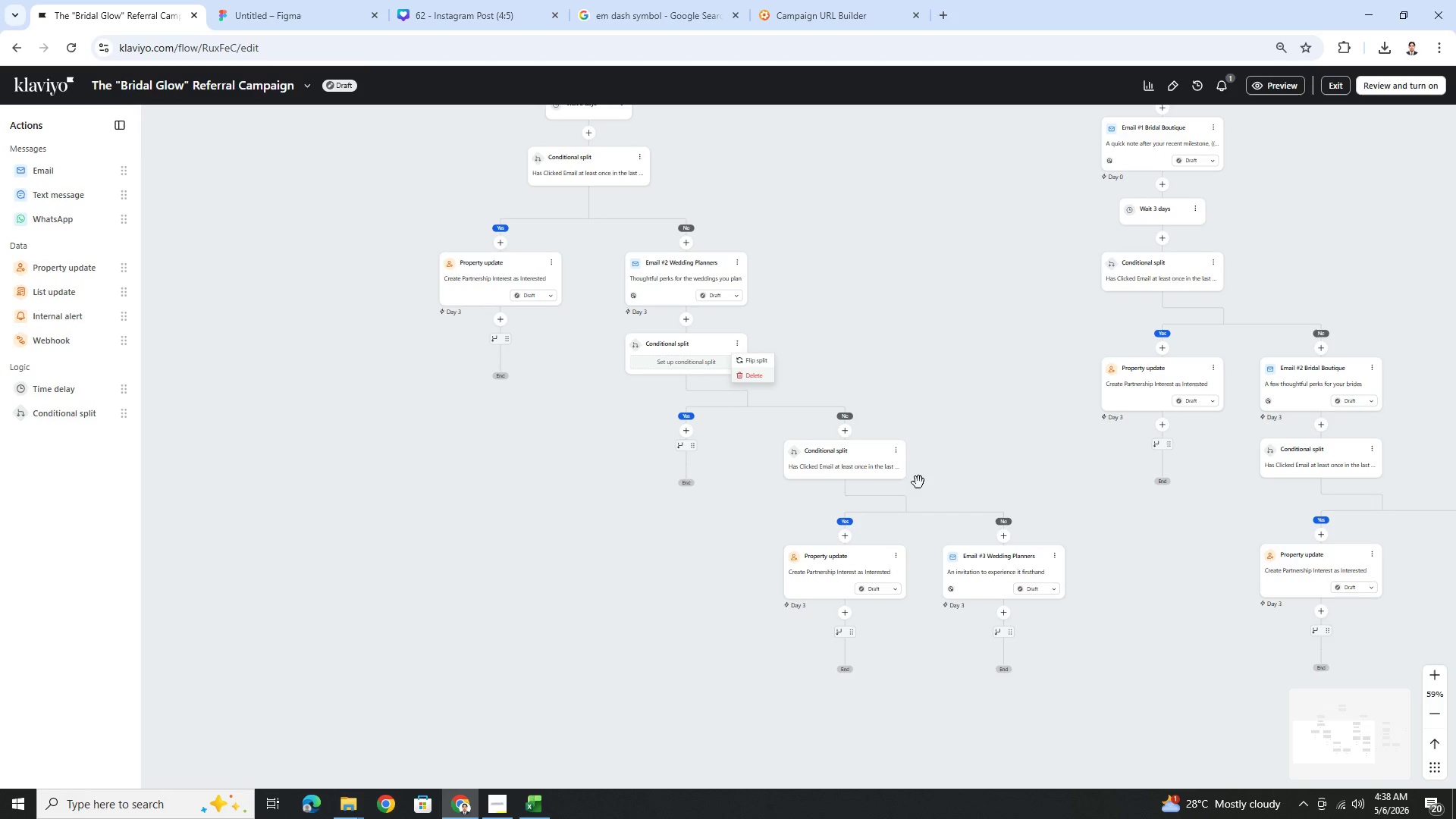 
left_click_drag(start_coordinate=[864, 446], to_coordinate=[685, 326])
 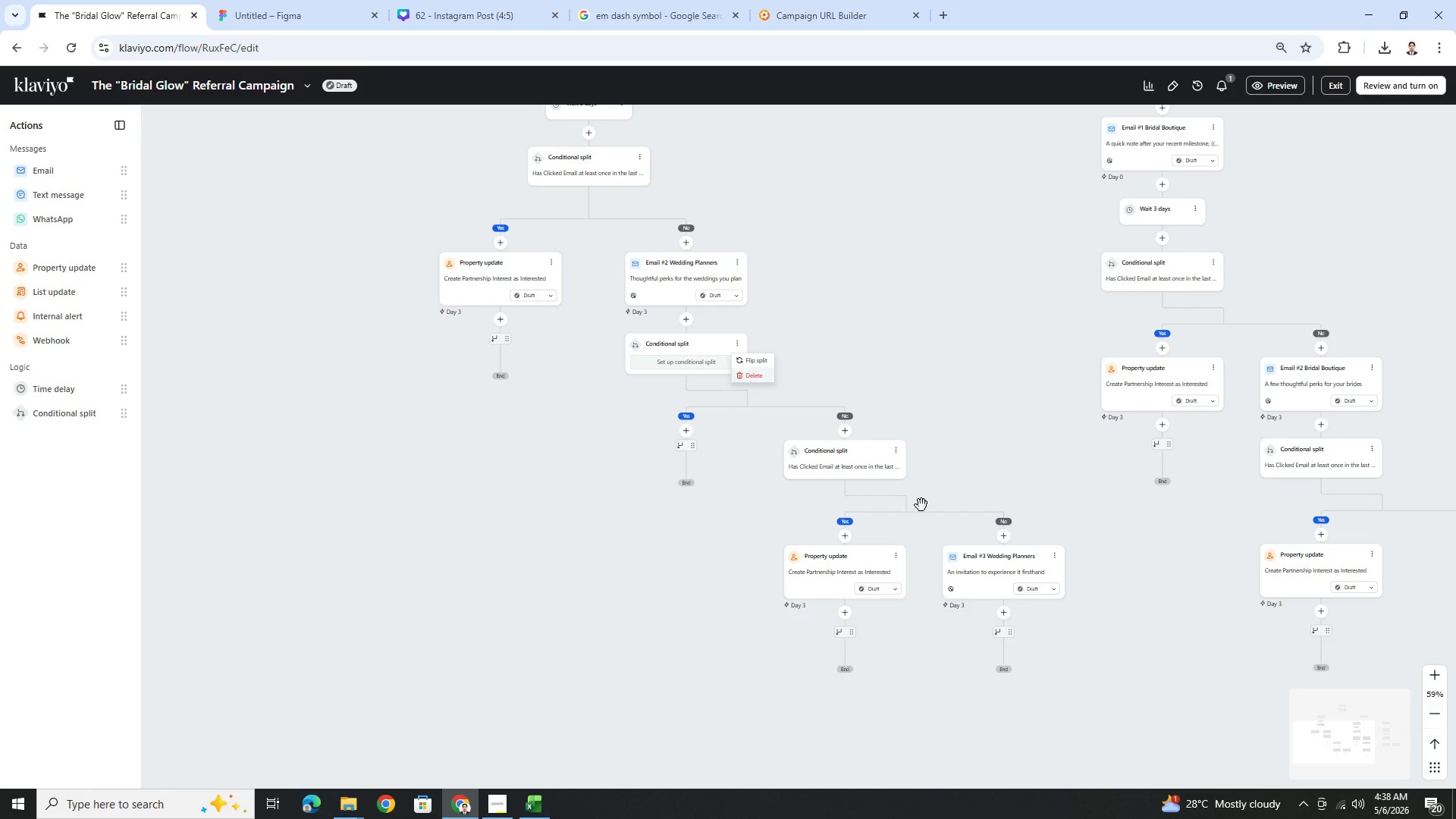 
left_click_drag(start_coordinate=[1032, 498], to_coordinate=[975, 477])
 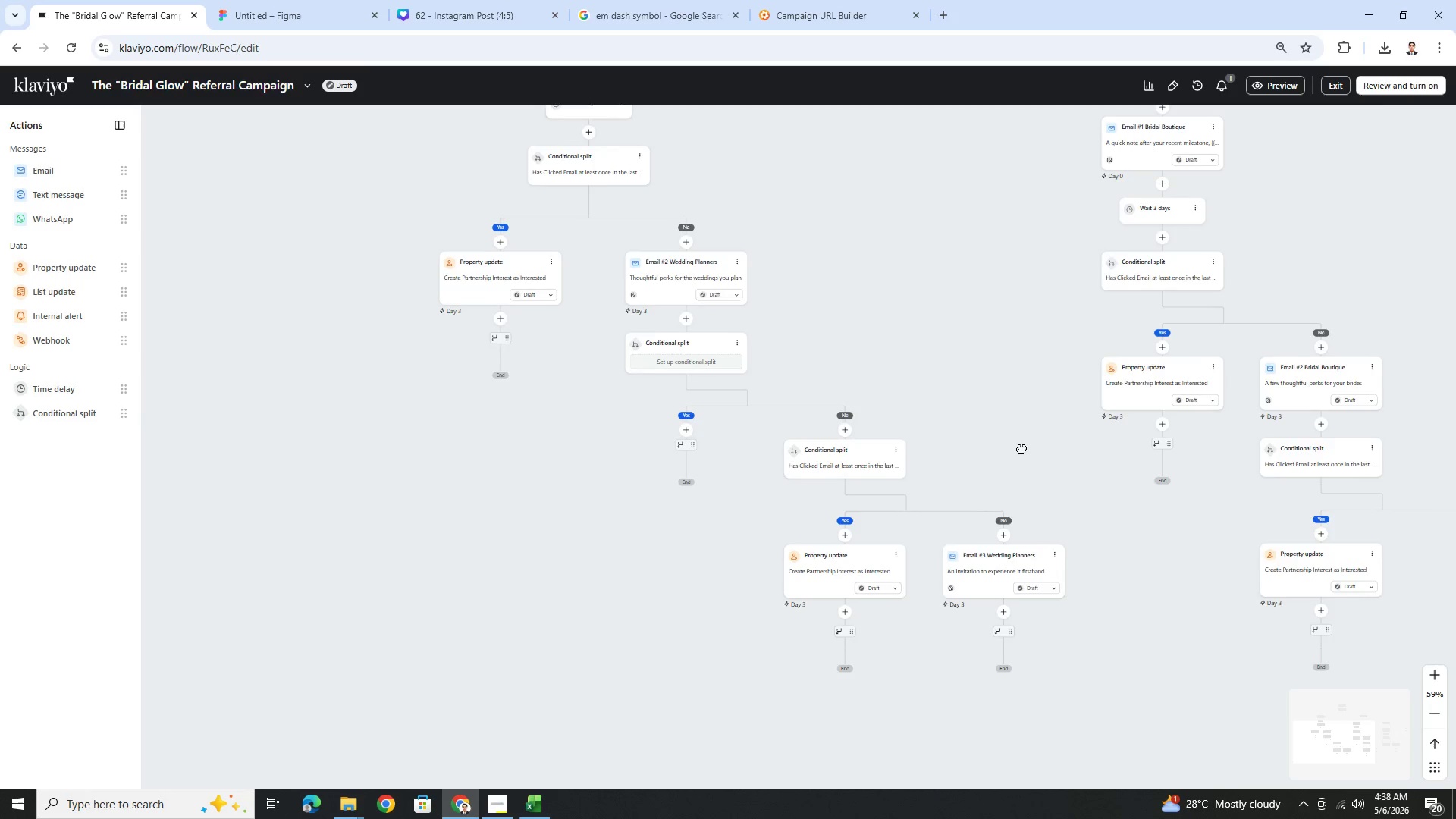 
left_click_drag(start_coordinate=[1021, 450], to_coordinate=[893, 398])
 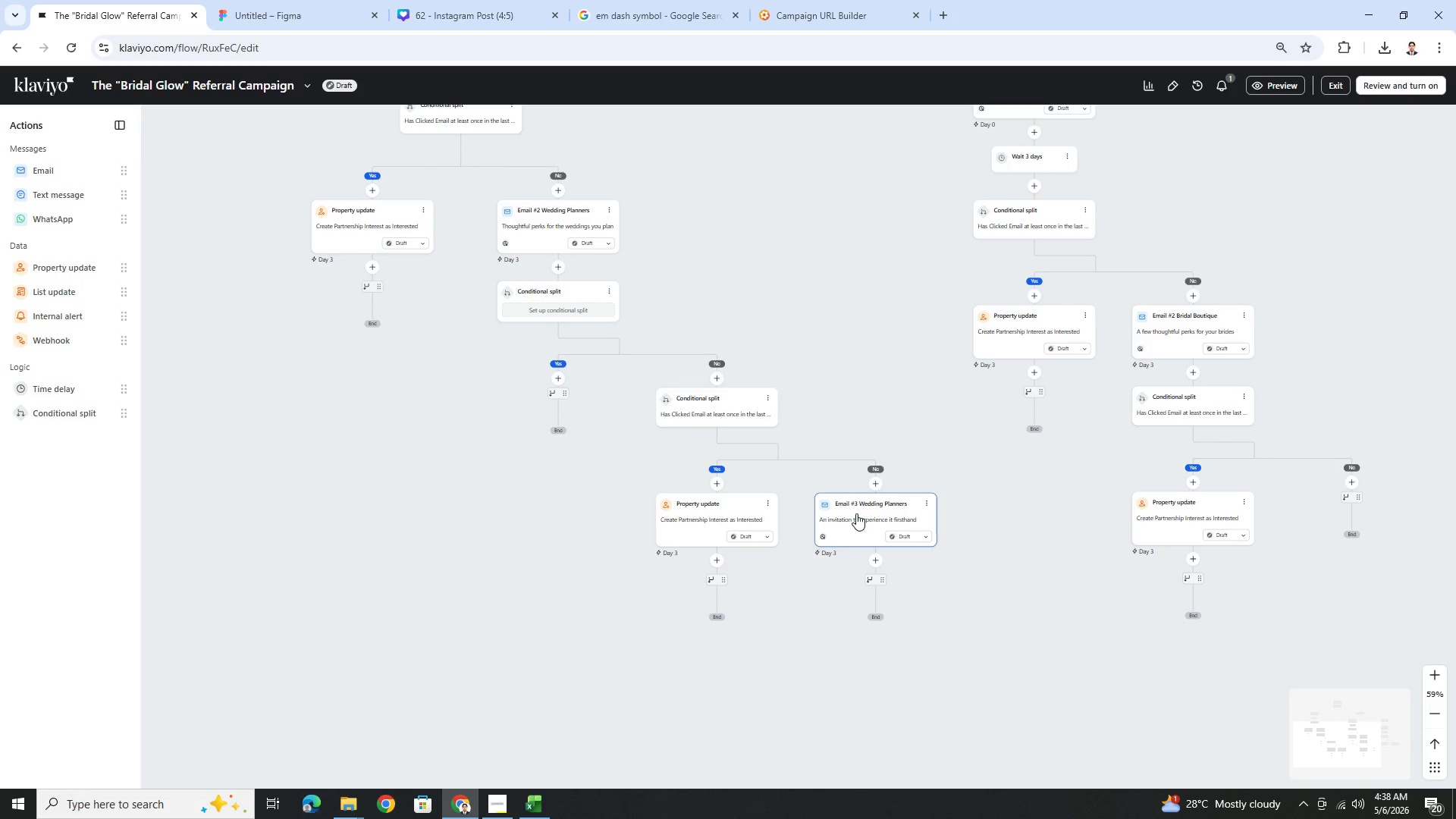 
left_click_drag(start_coordinate=[859, 508], to_coordinate=[1356, 513])
 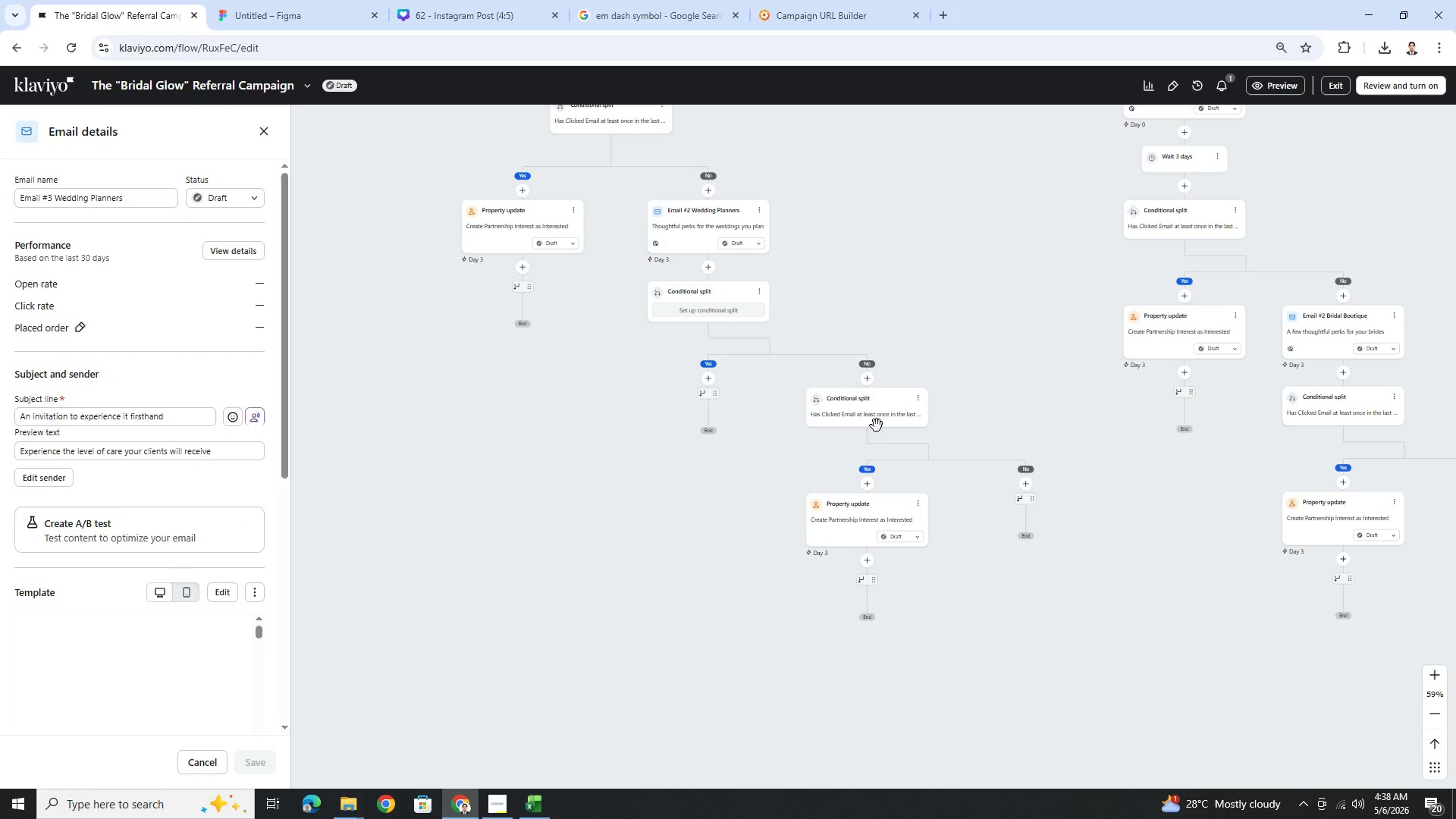 
wait(5.48)
 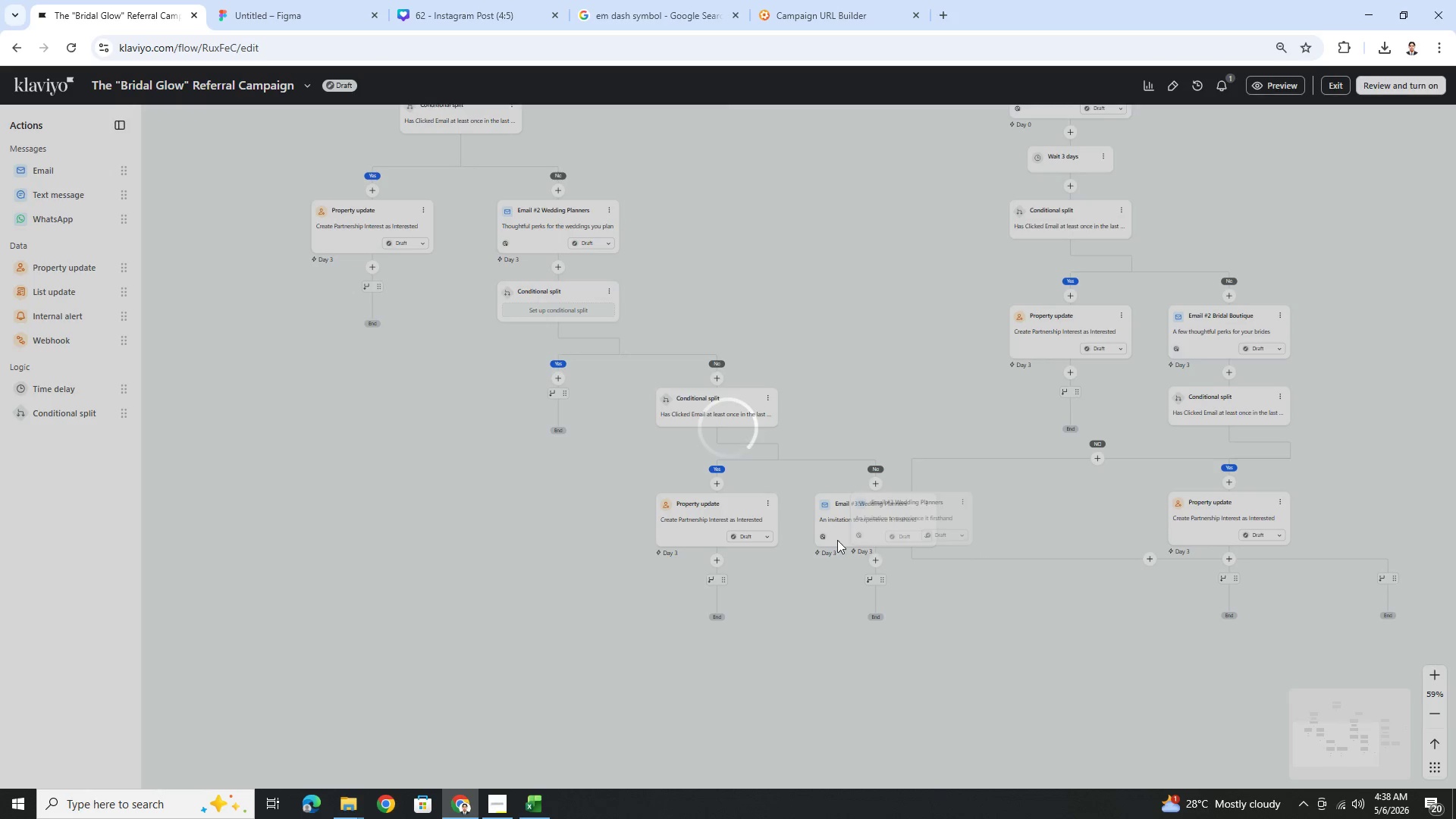 
mouse_move([774, 310])
 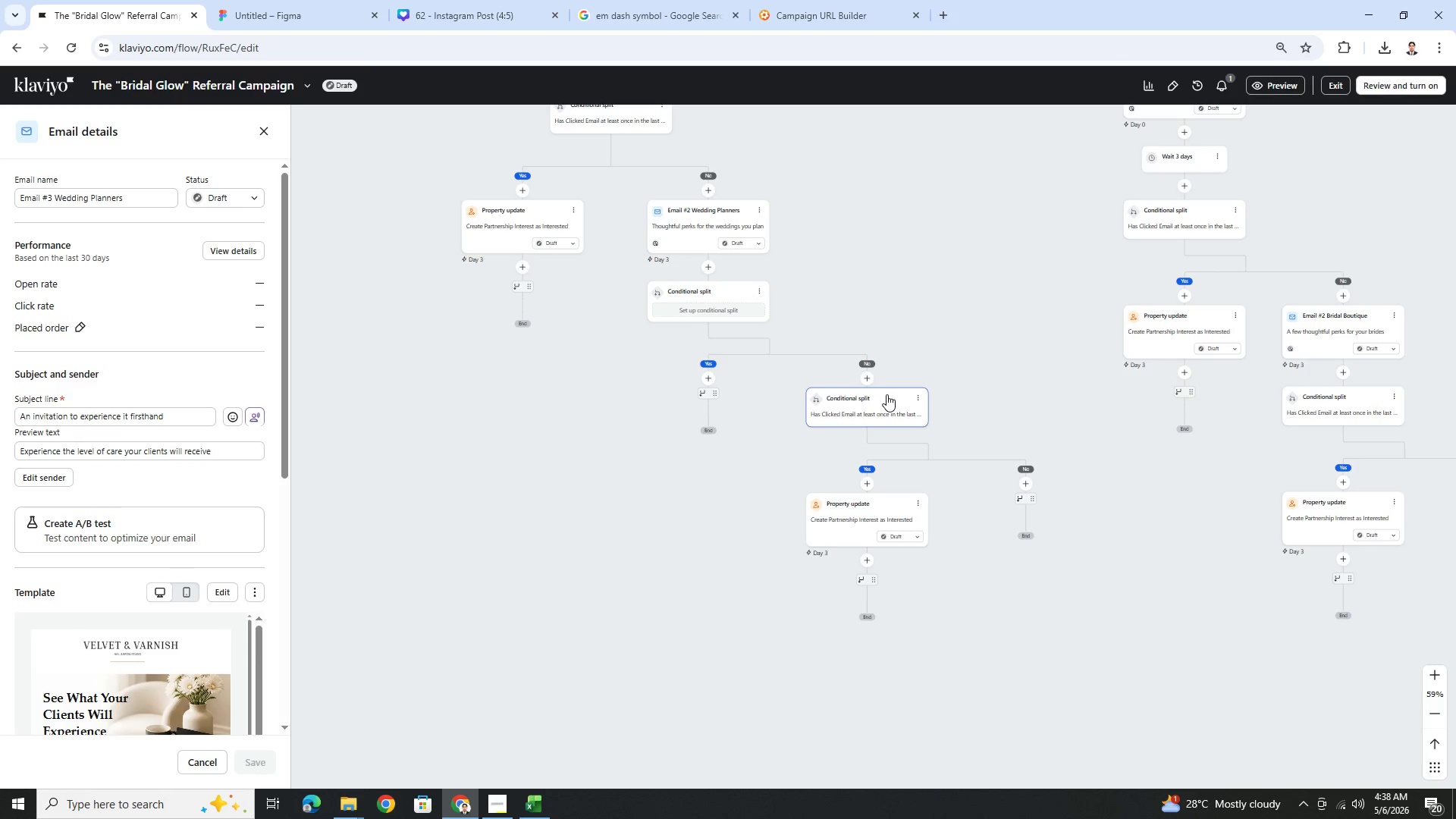 
left_click_drag(start_coordinate=[887, 397], to_coordinate=[946, 447])
 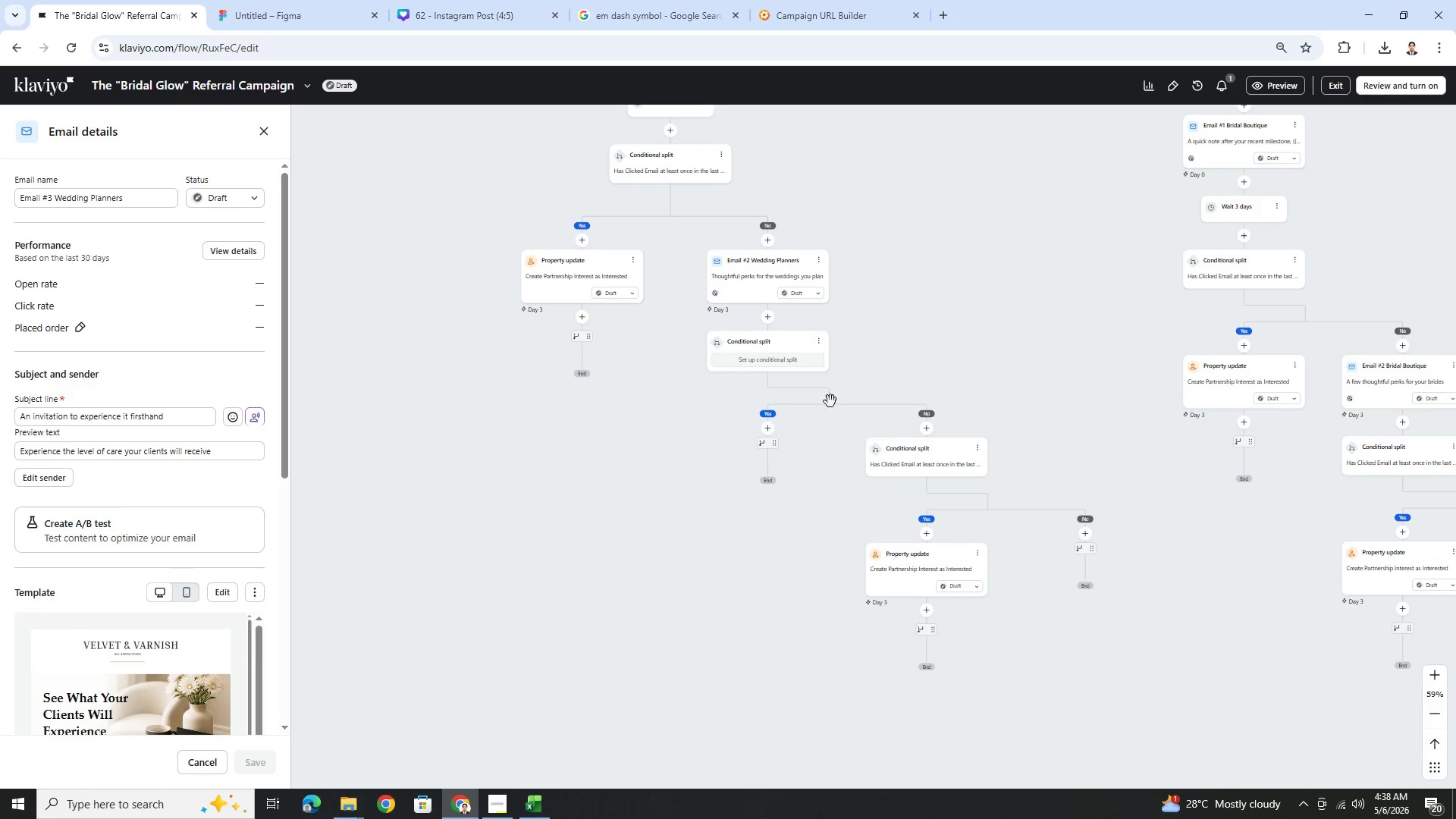 
left_click([820, 341])
 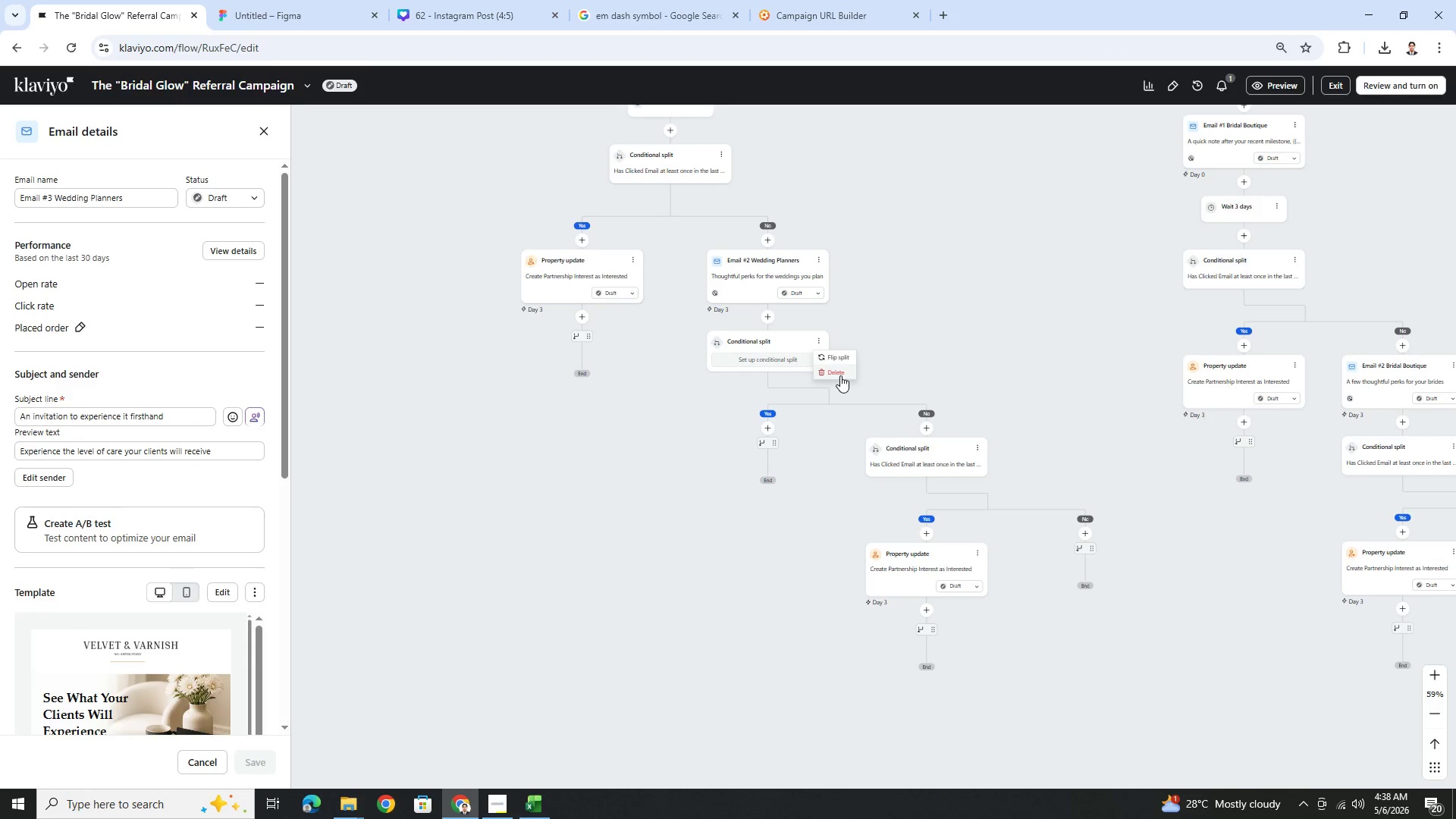 
left_click([840, 374])
 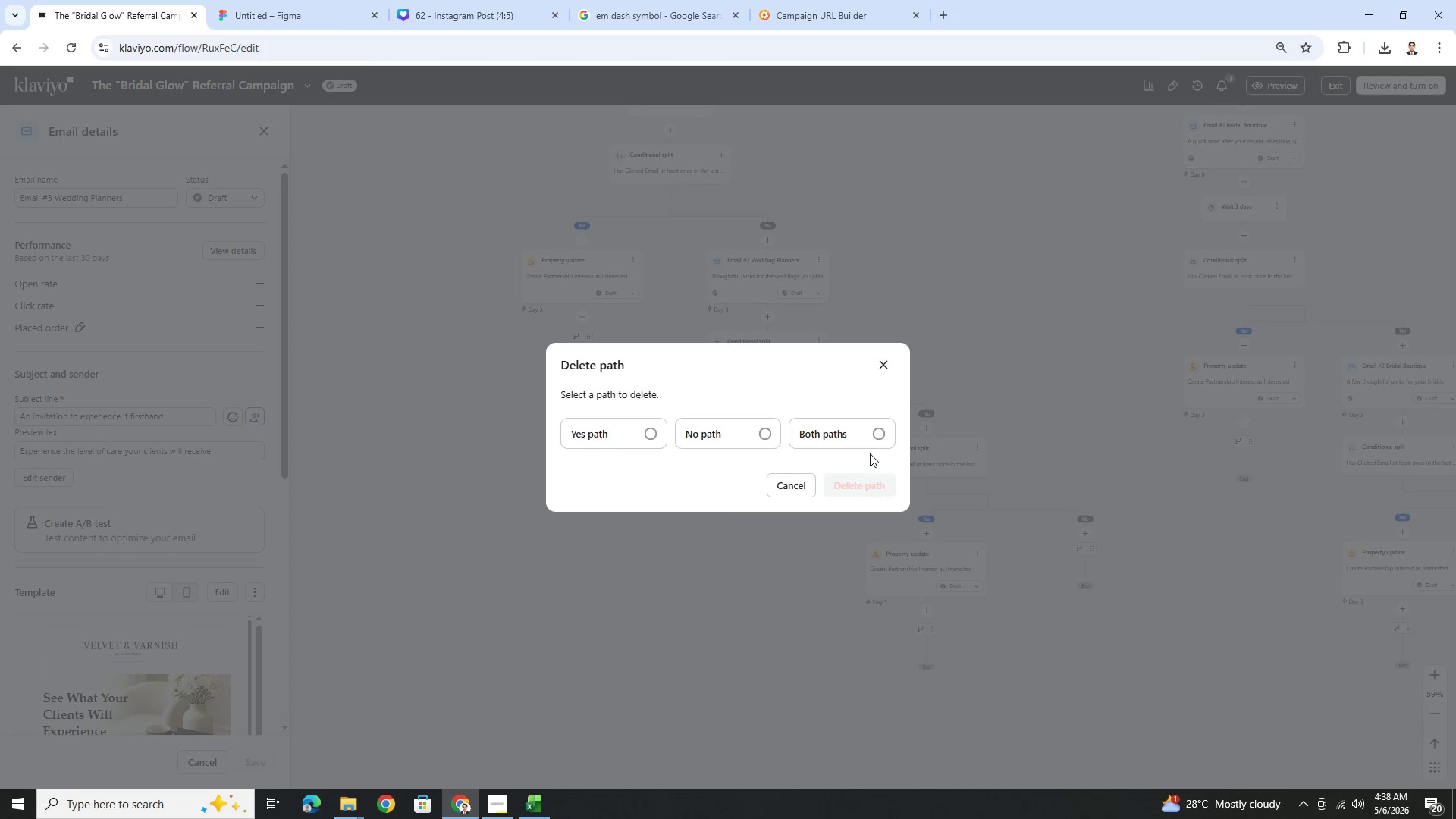 
left_click([872, 434])
 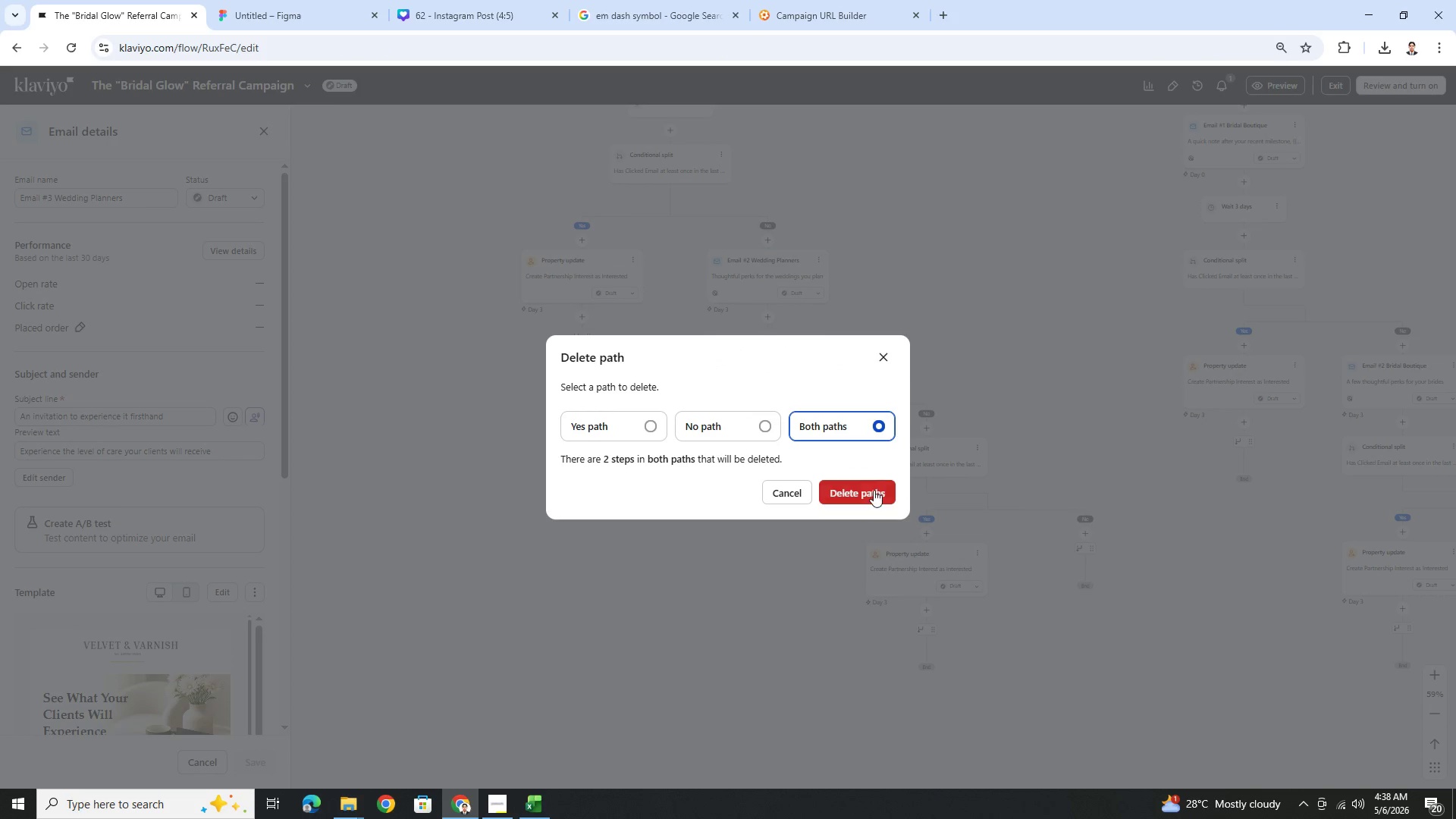 
left_click([874, 490])
 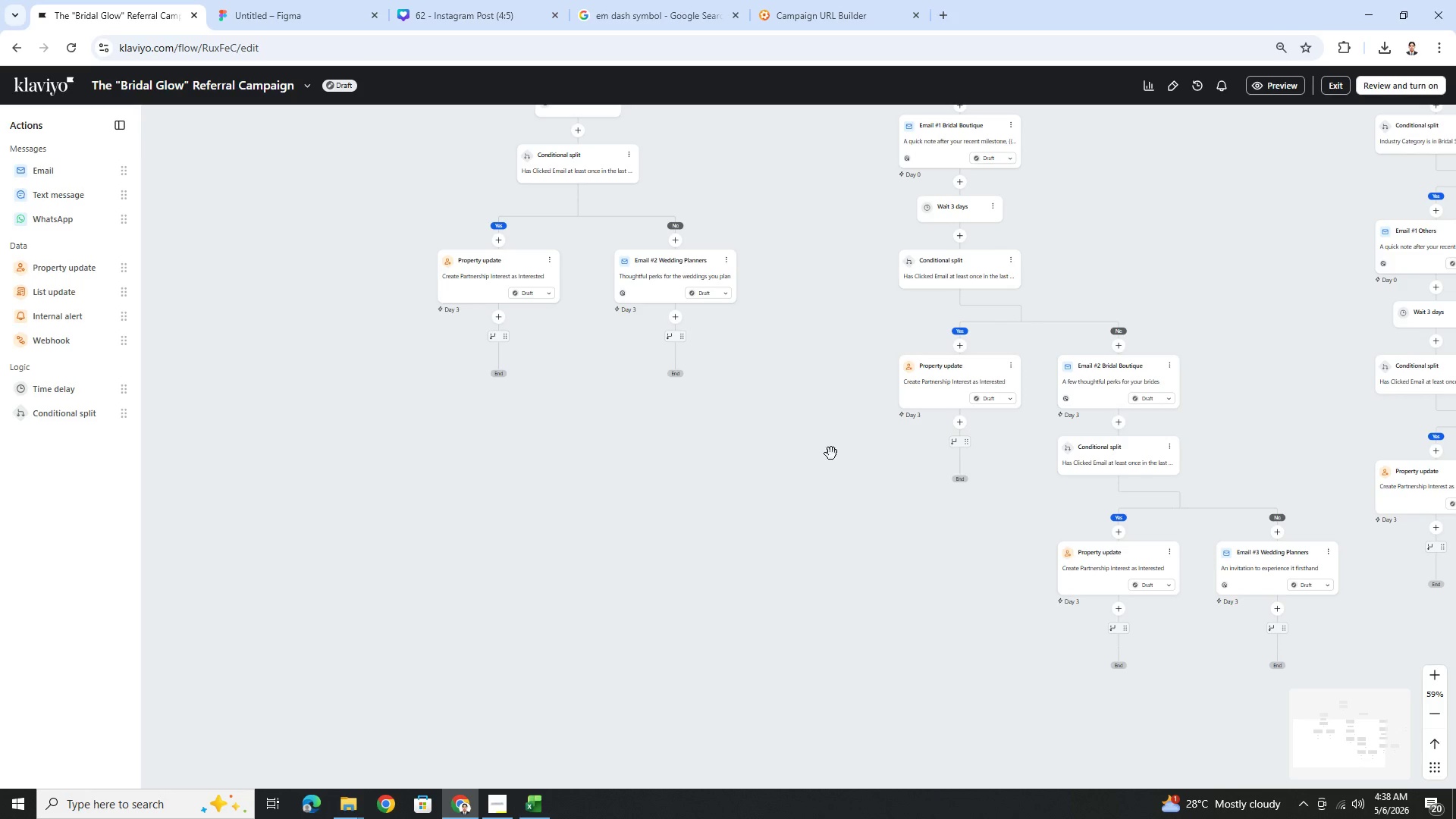 
wait(8.05)
 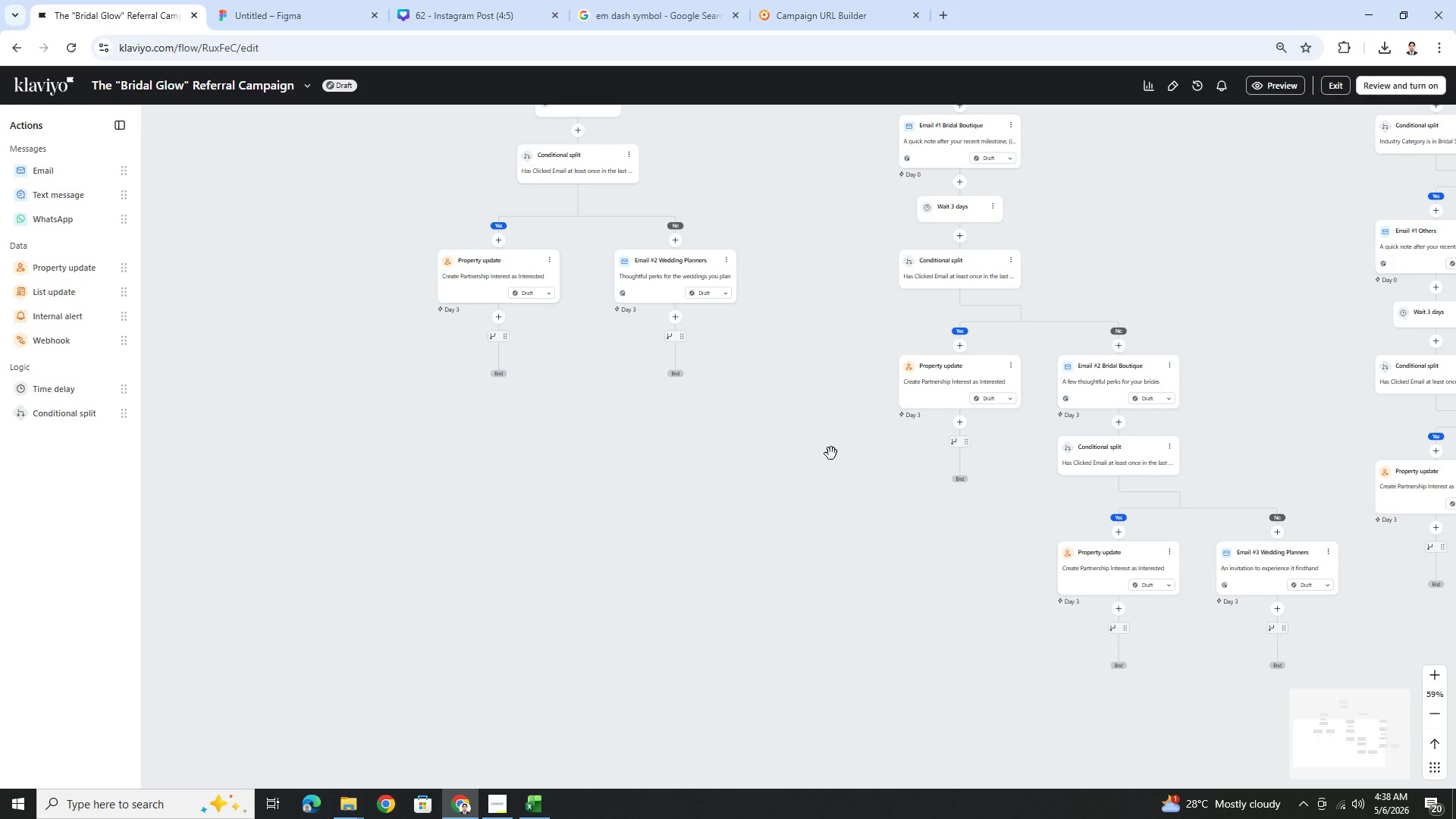 
left_click_drag(start_coordinate=[824, 438], to_coordinate=[815, 507])
 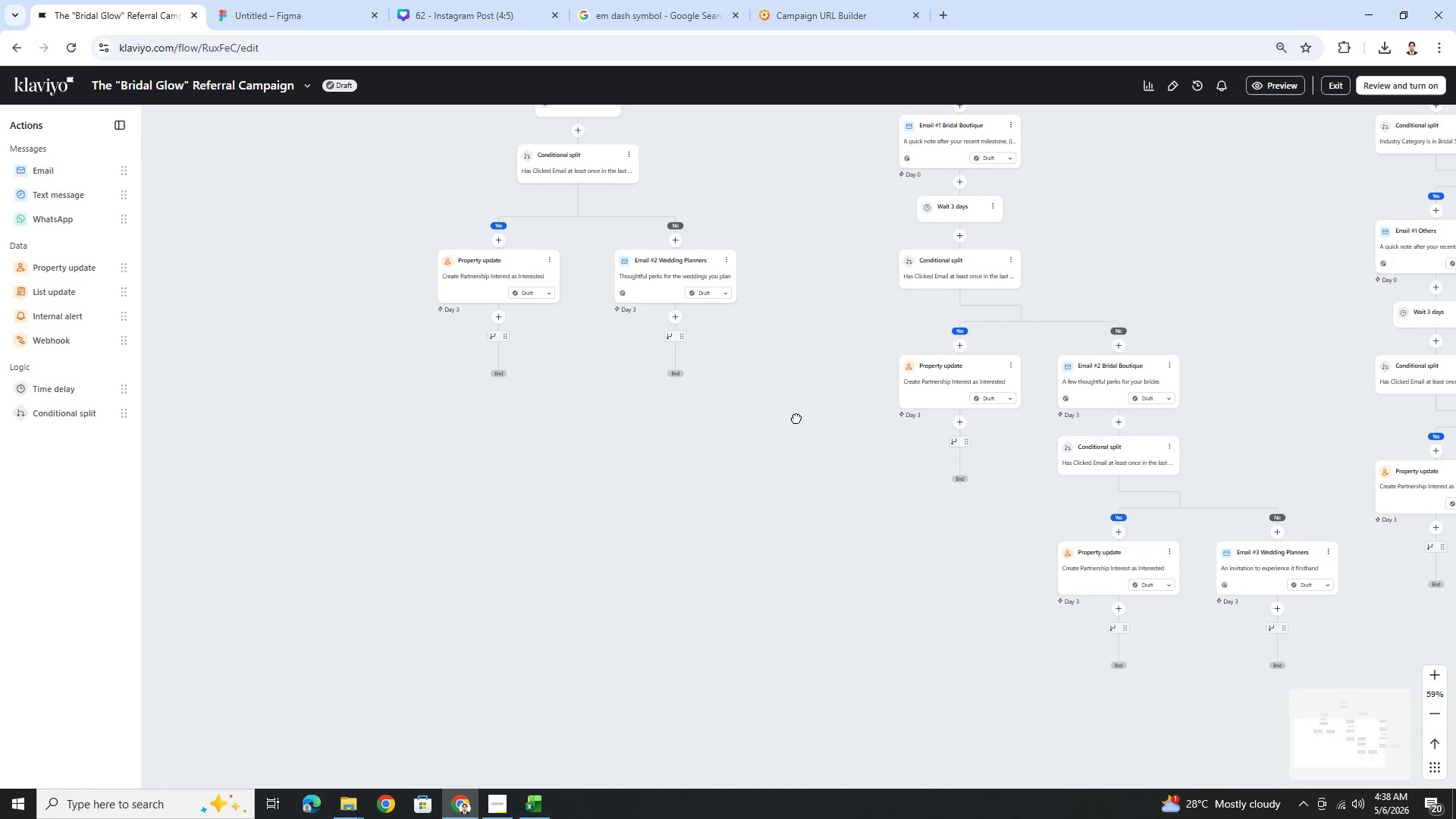 
left_click_drag(start_coordinate=[796, 418], to_coordinate=[817, 447])
 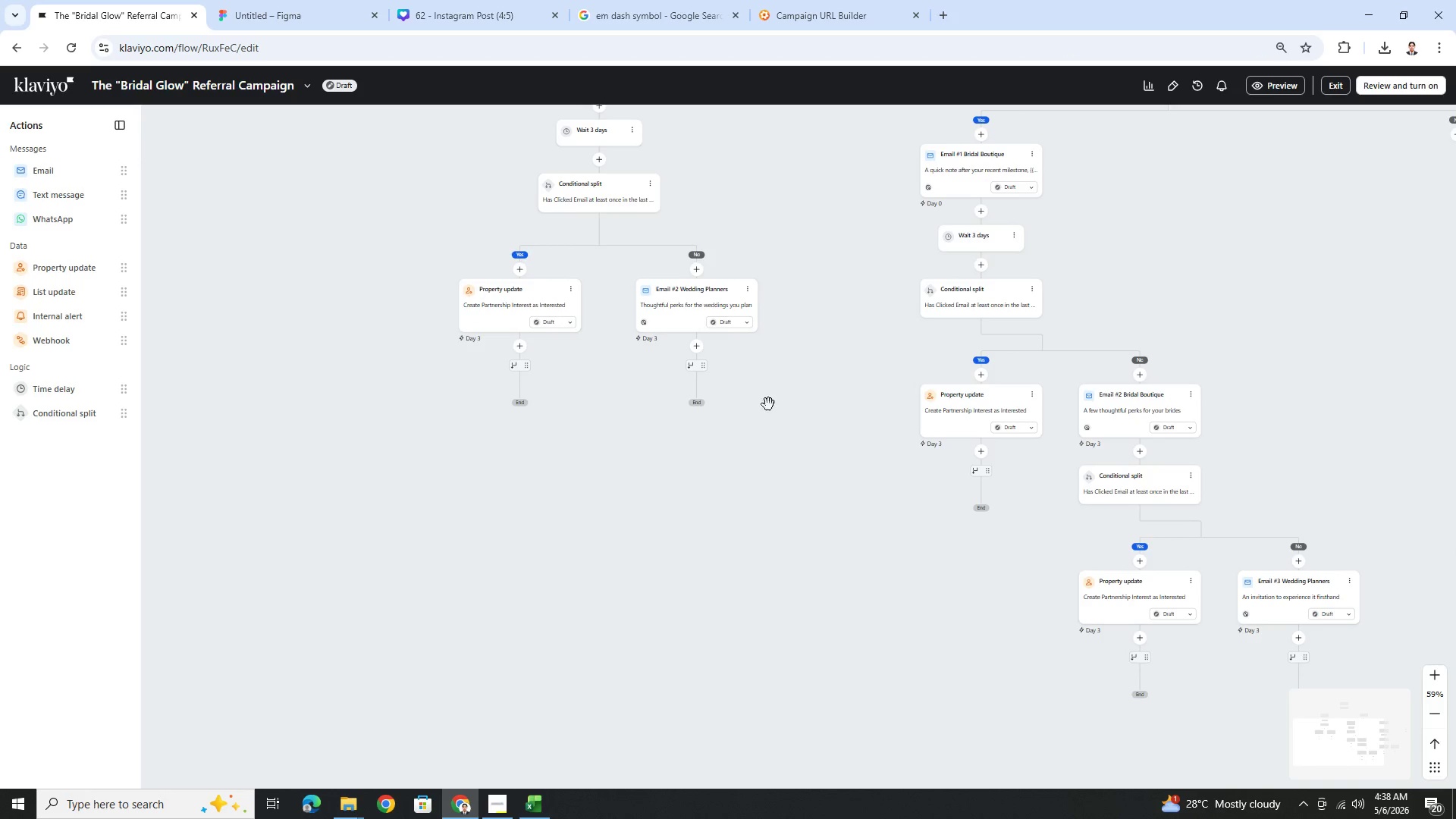 
mouse_move([714, 358])
 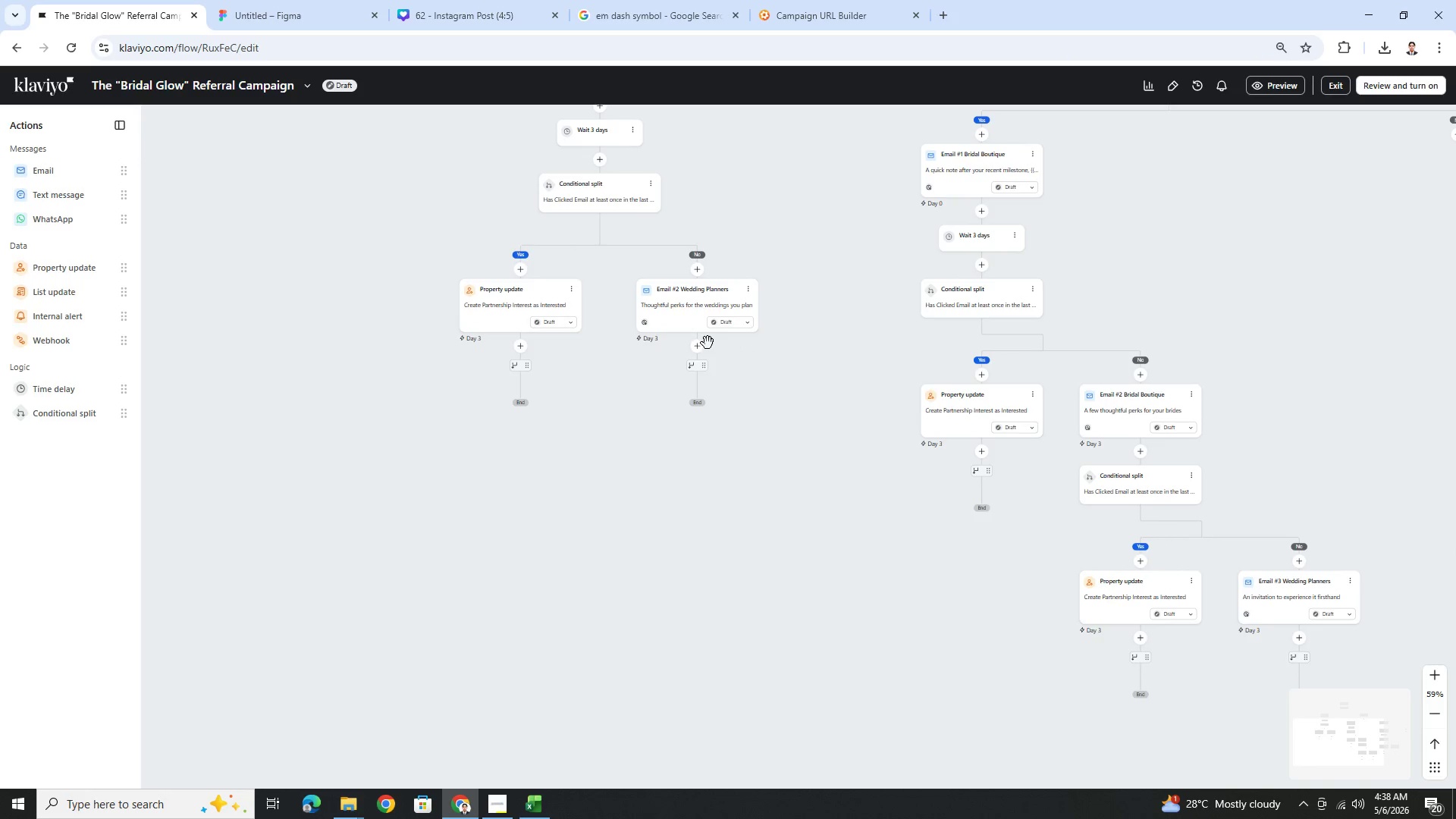 
left_click([703, 348])
 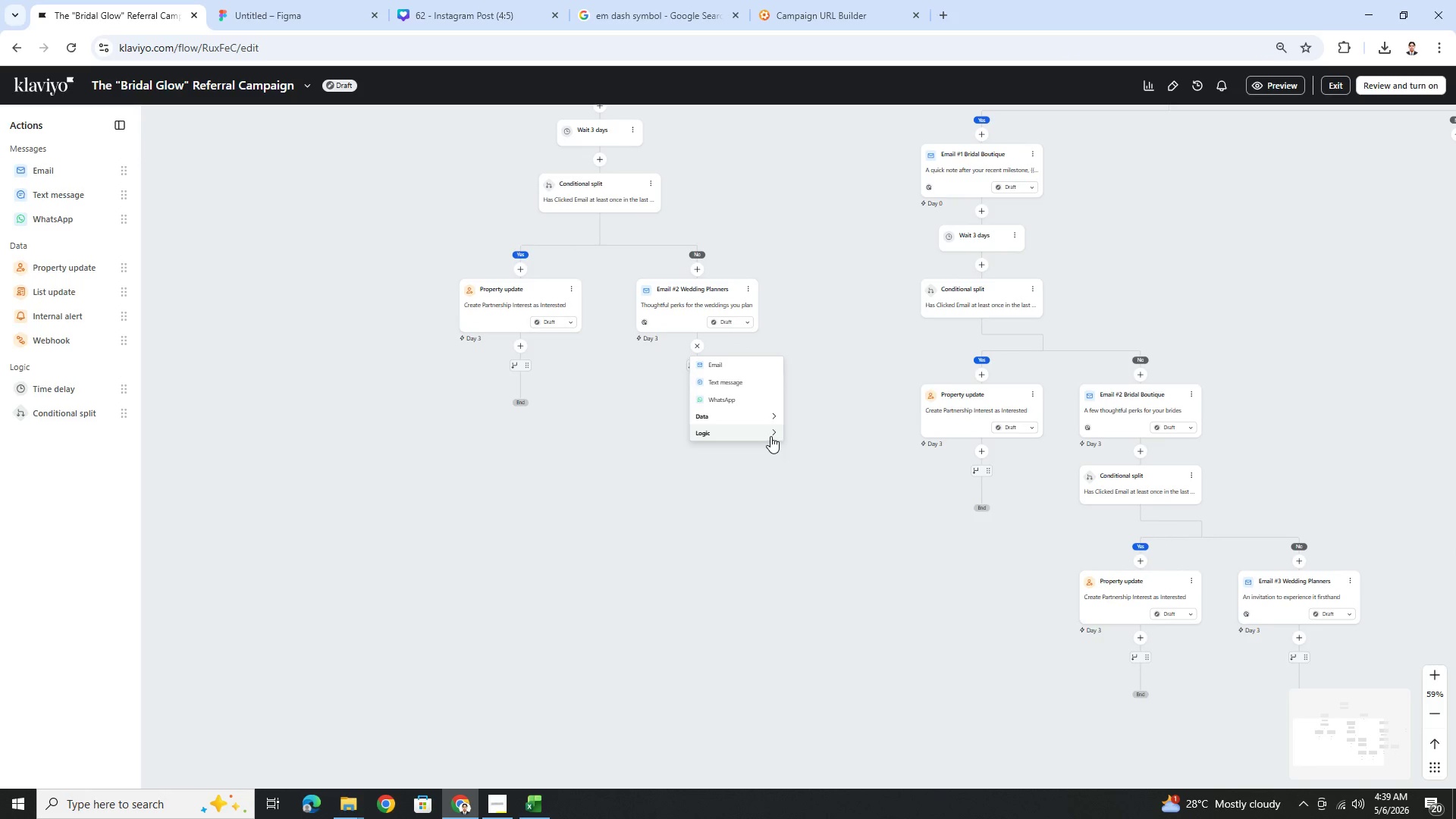 
left_click([770, 435])
 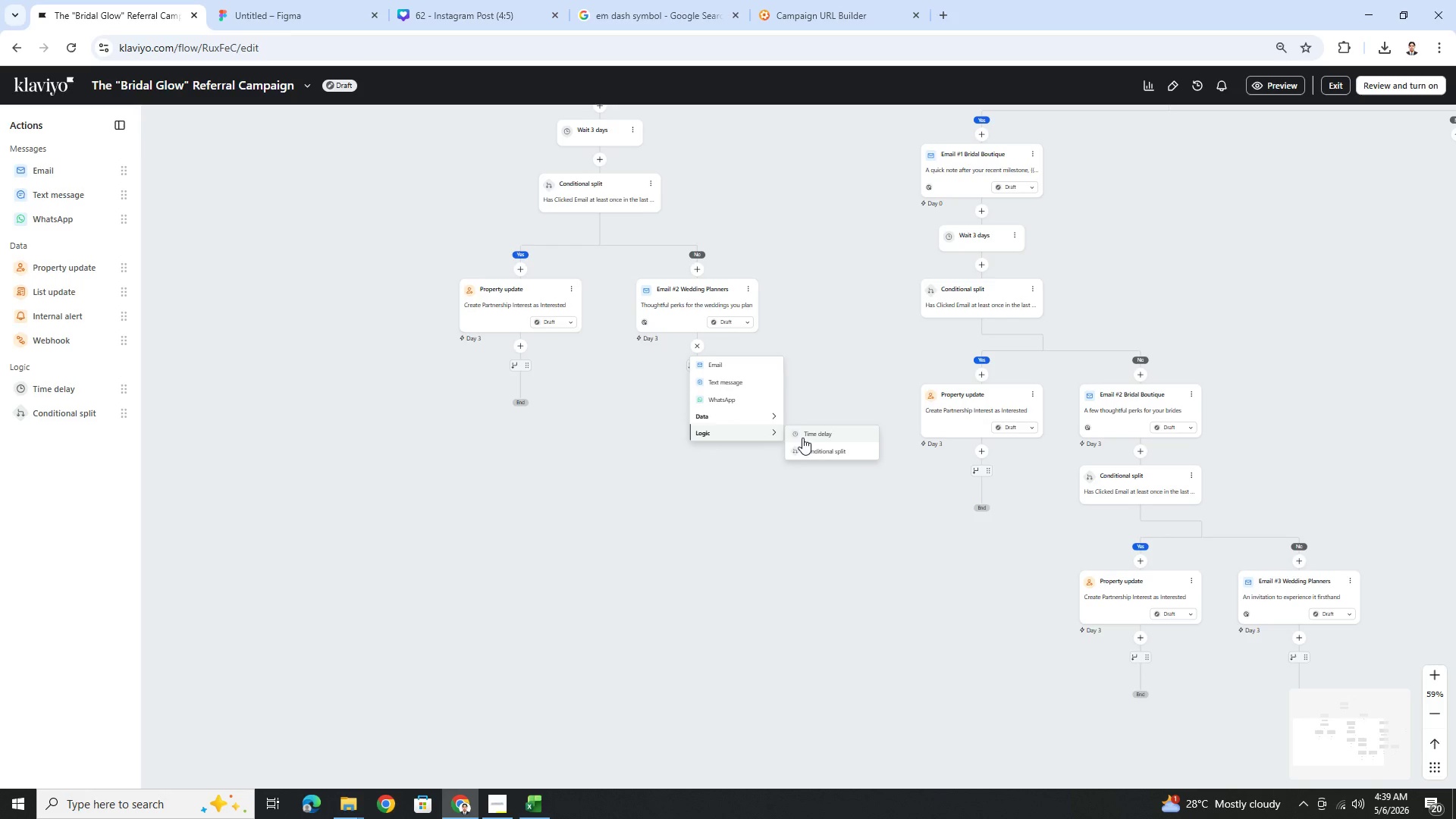 
left_click([807, 435])
 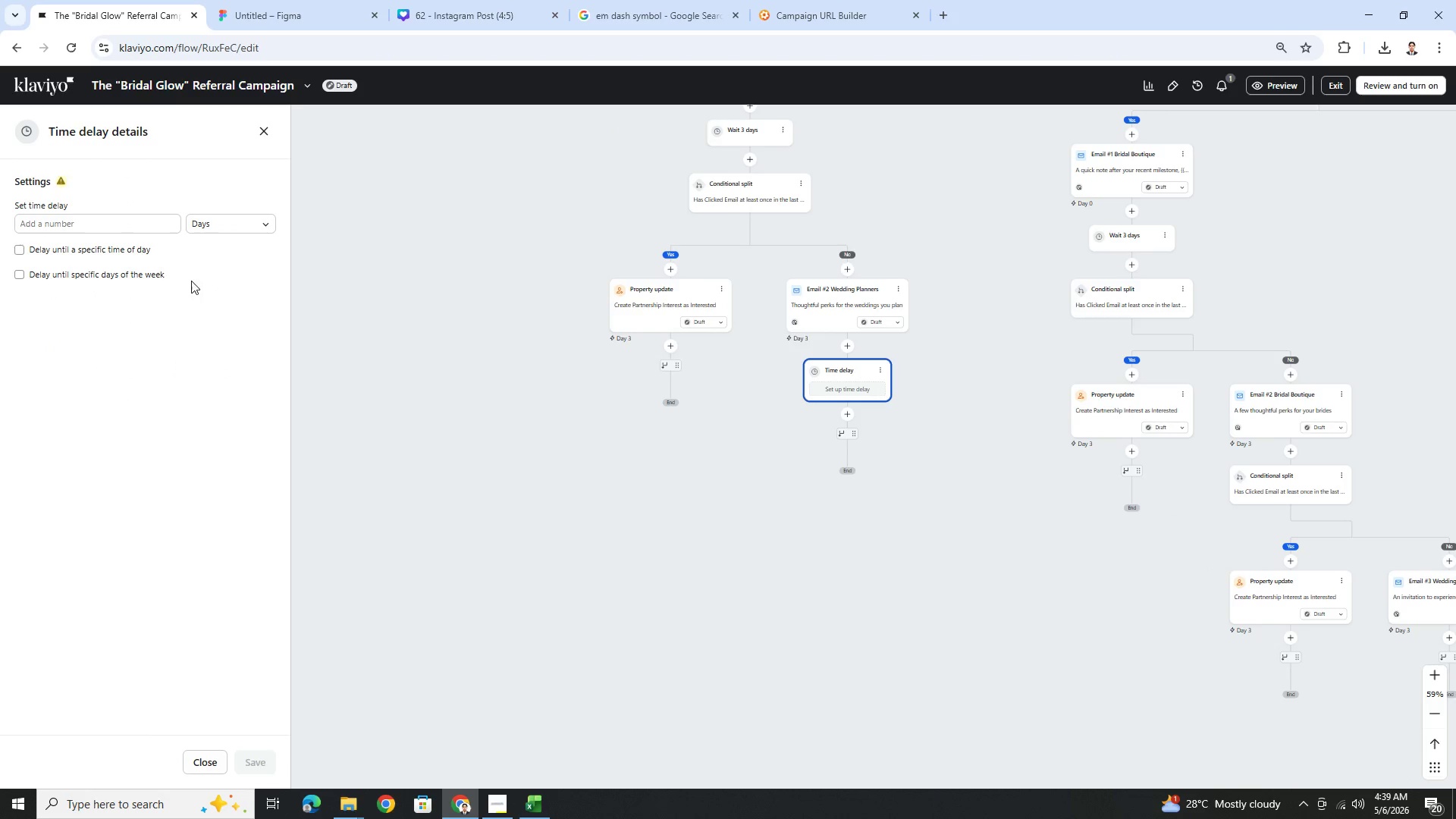 
left_click([134, 230])
 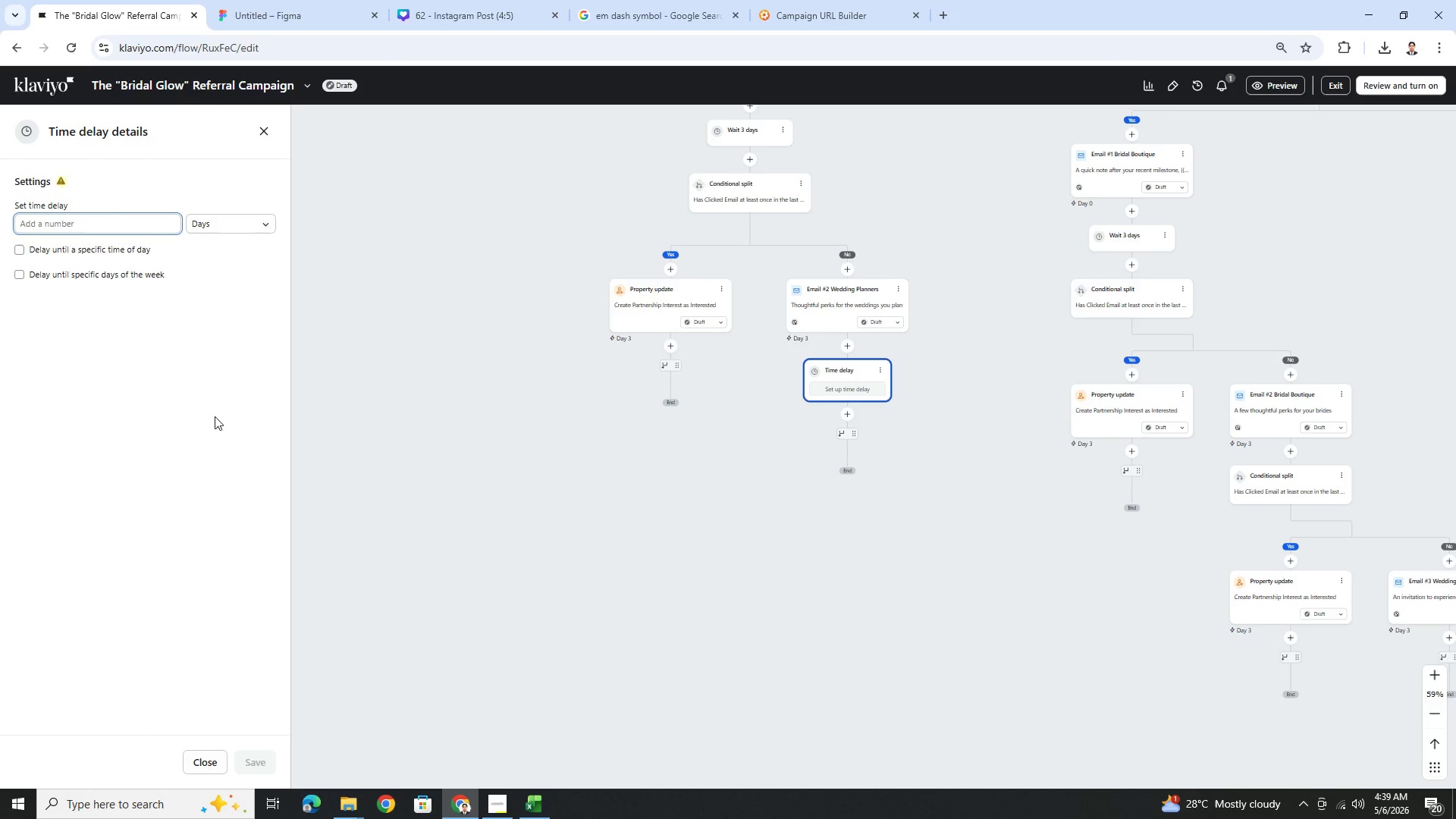 
key(5)
 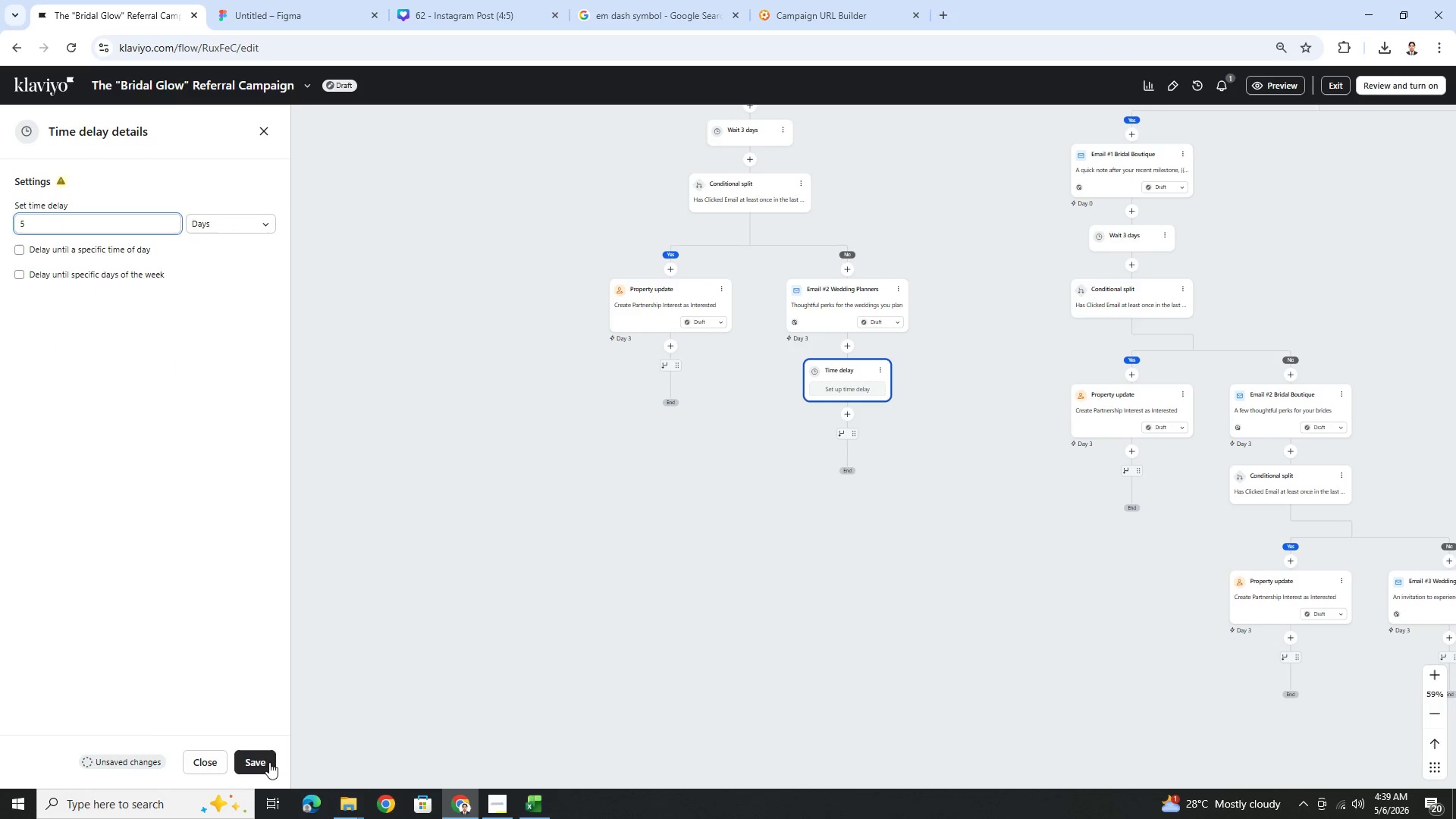 
left_click([269, 762])
 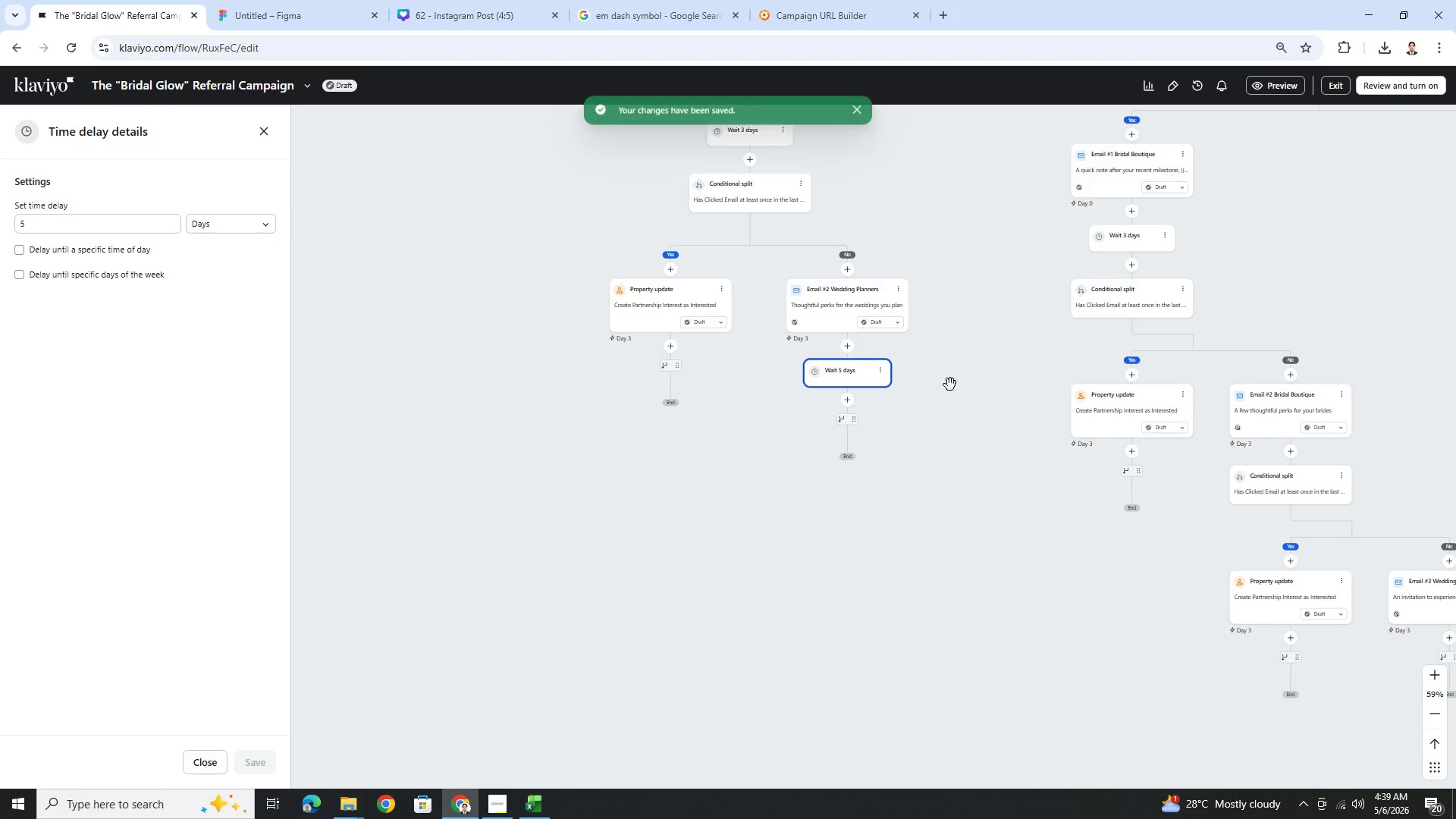 
left_click_drag(start_coordinate=[968, 406], to_coordinate=[880, 410])
 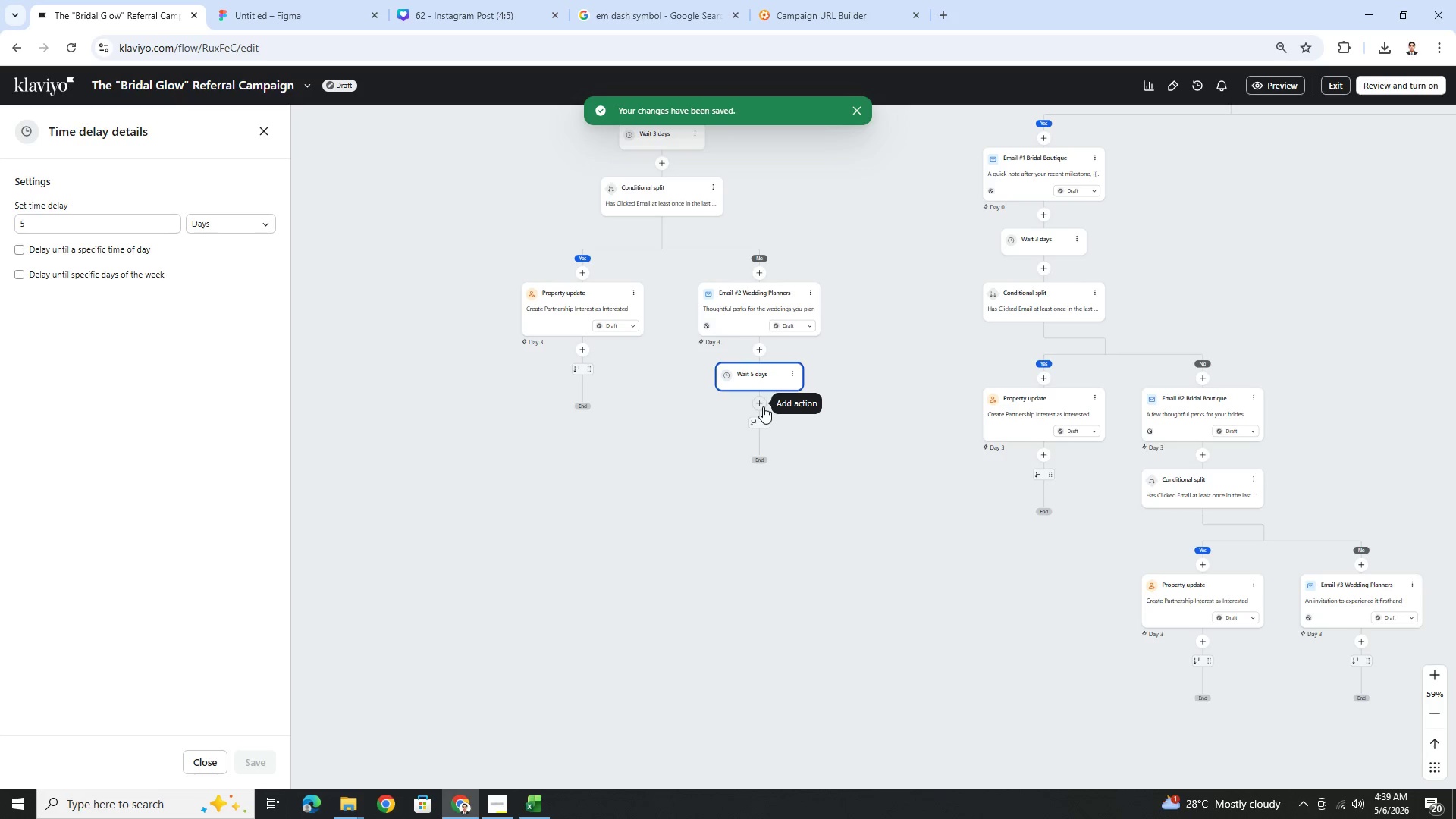 
left_click([763, 406])
 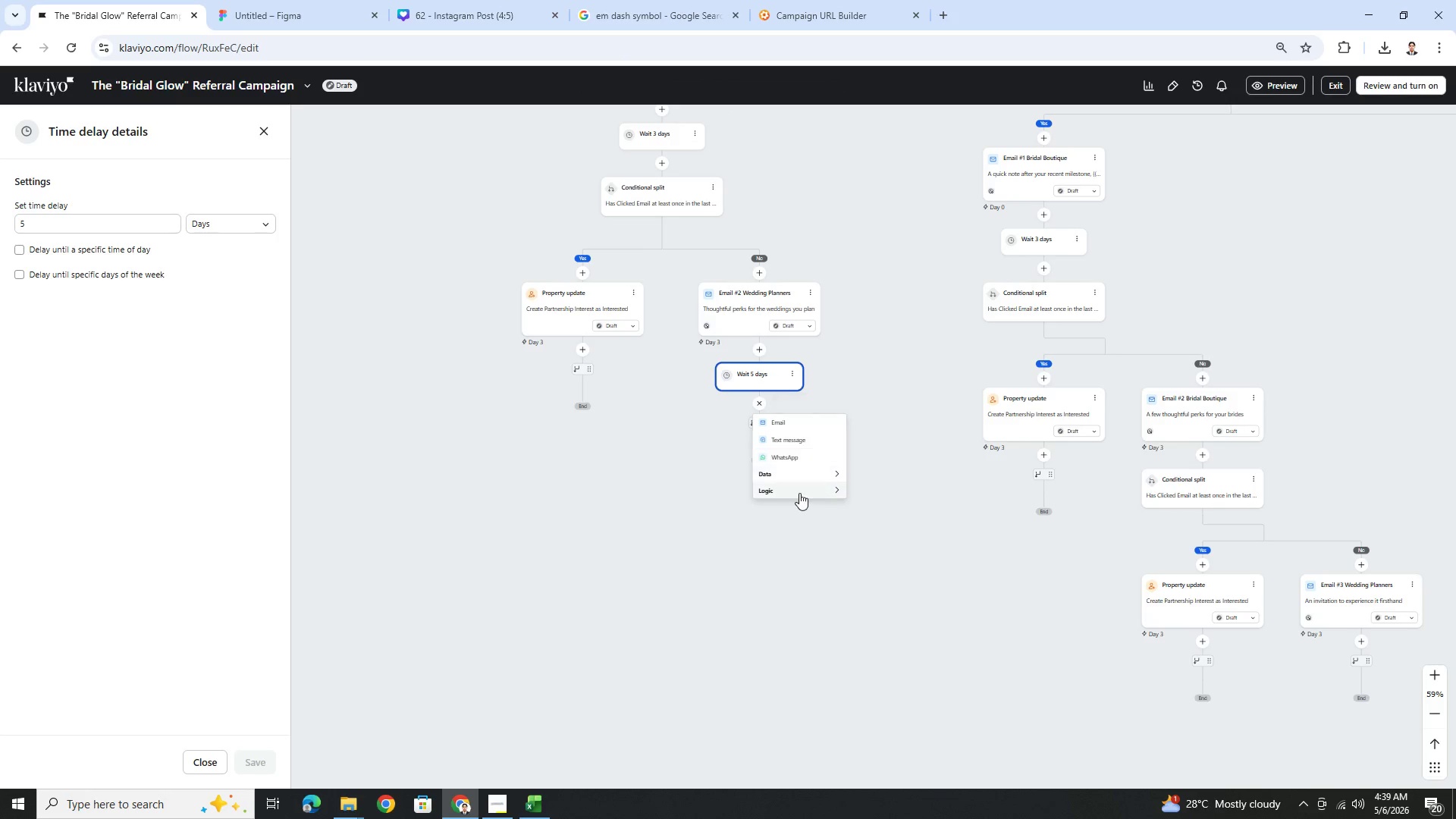 
left_click([800, 493])
 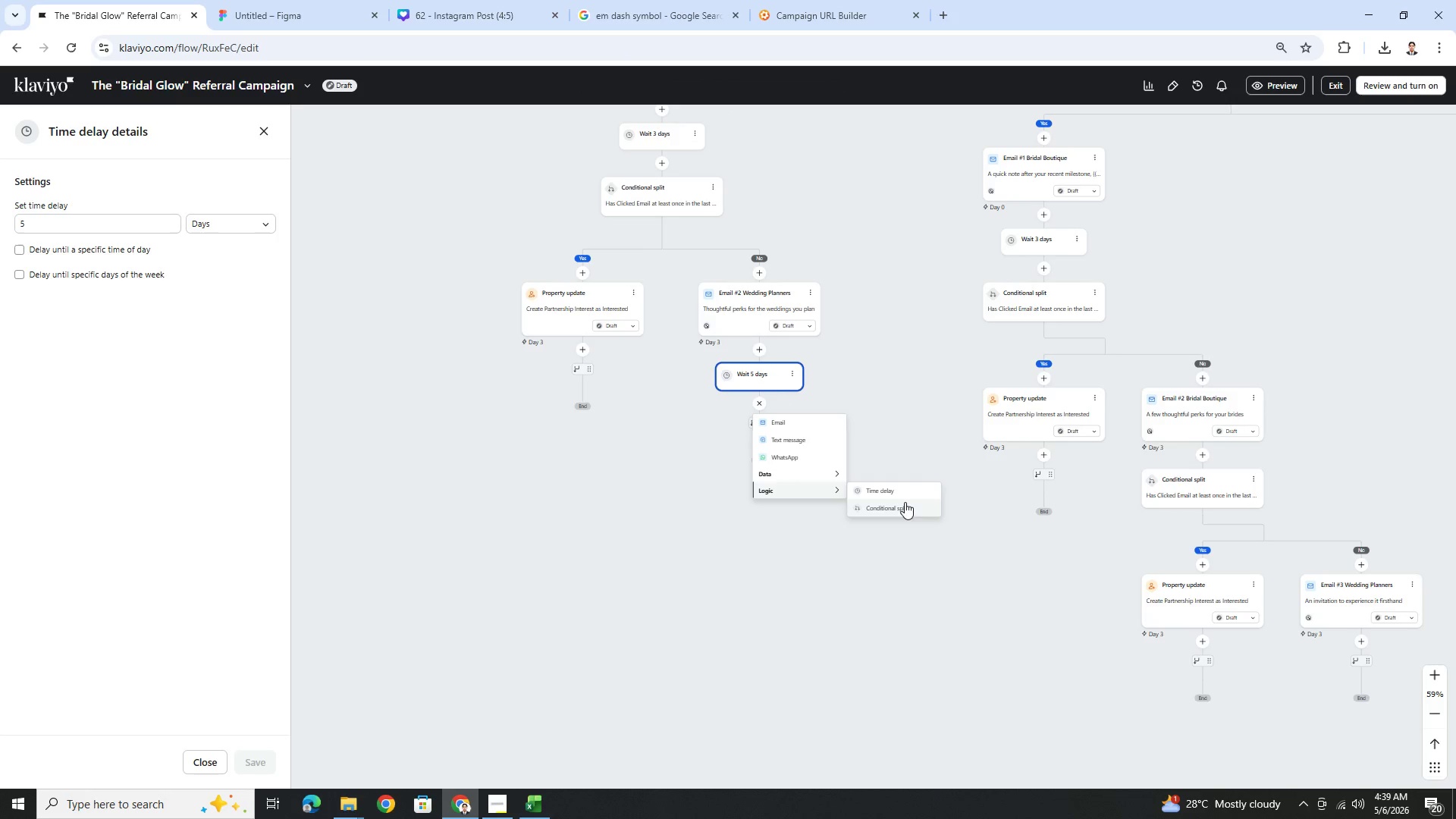 
left_click([907, 504])
 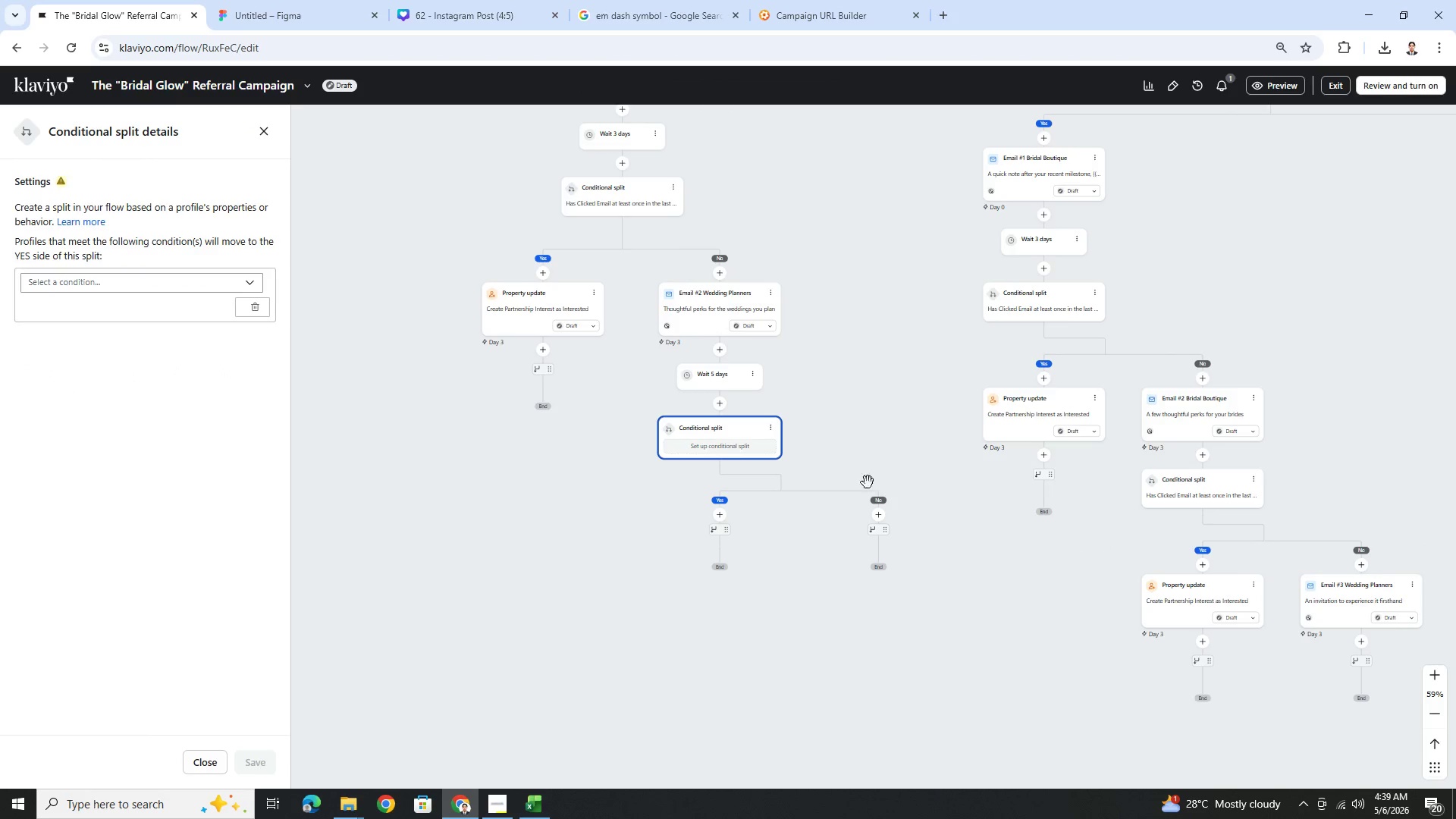 
left_click([52, 278])
 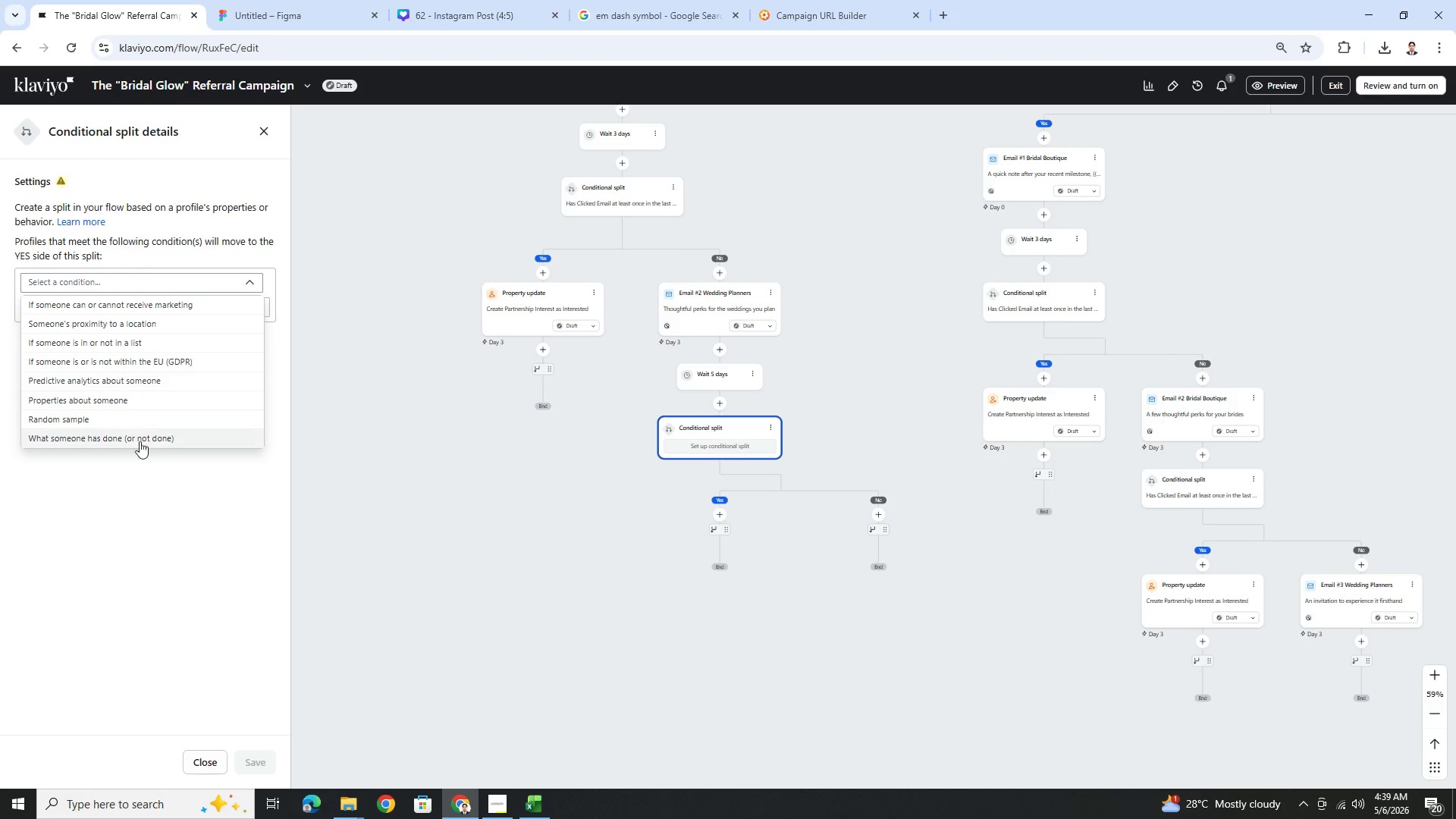 
left_click([139, 438])
 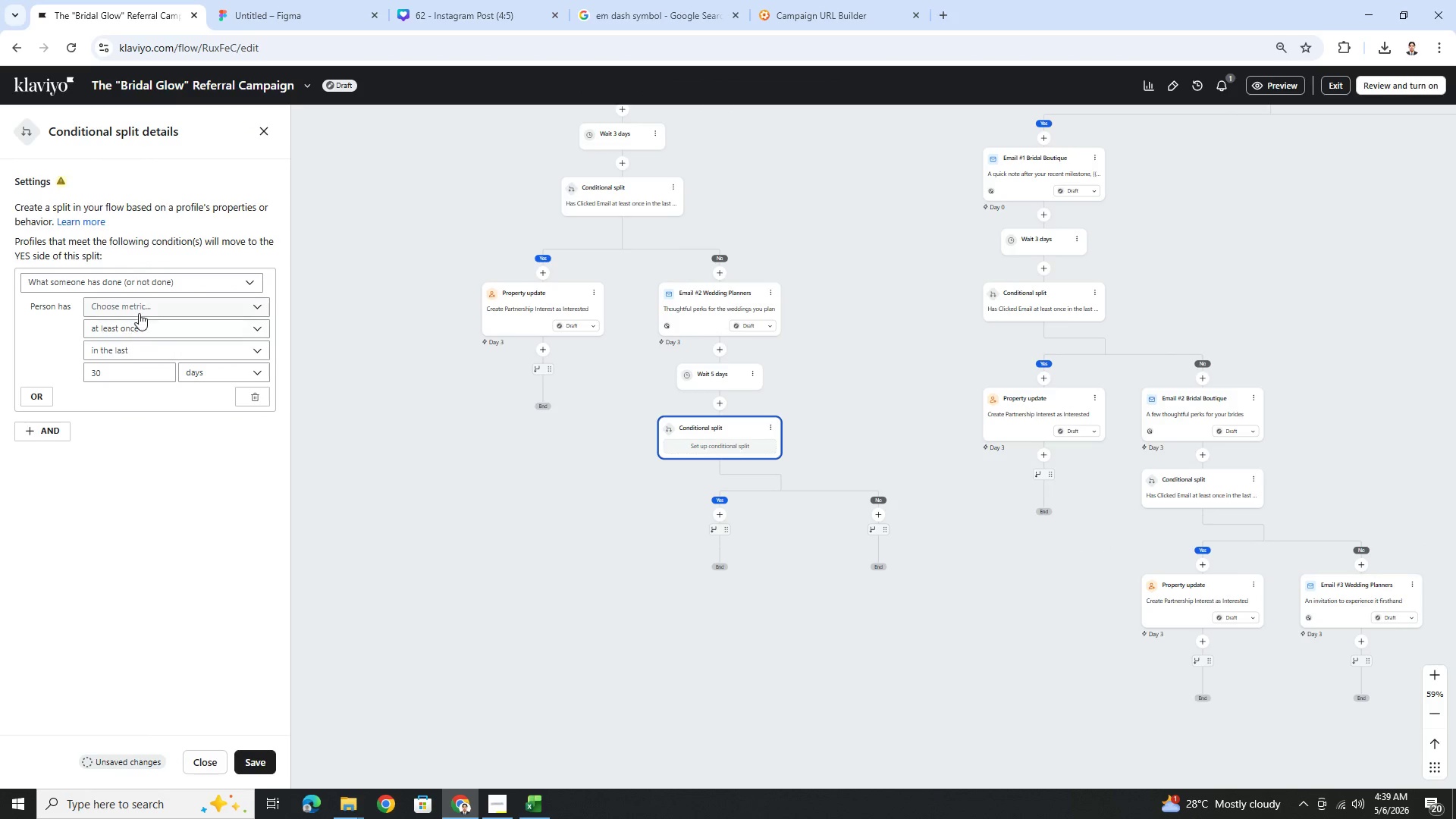 
left_click([142, 307])
 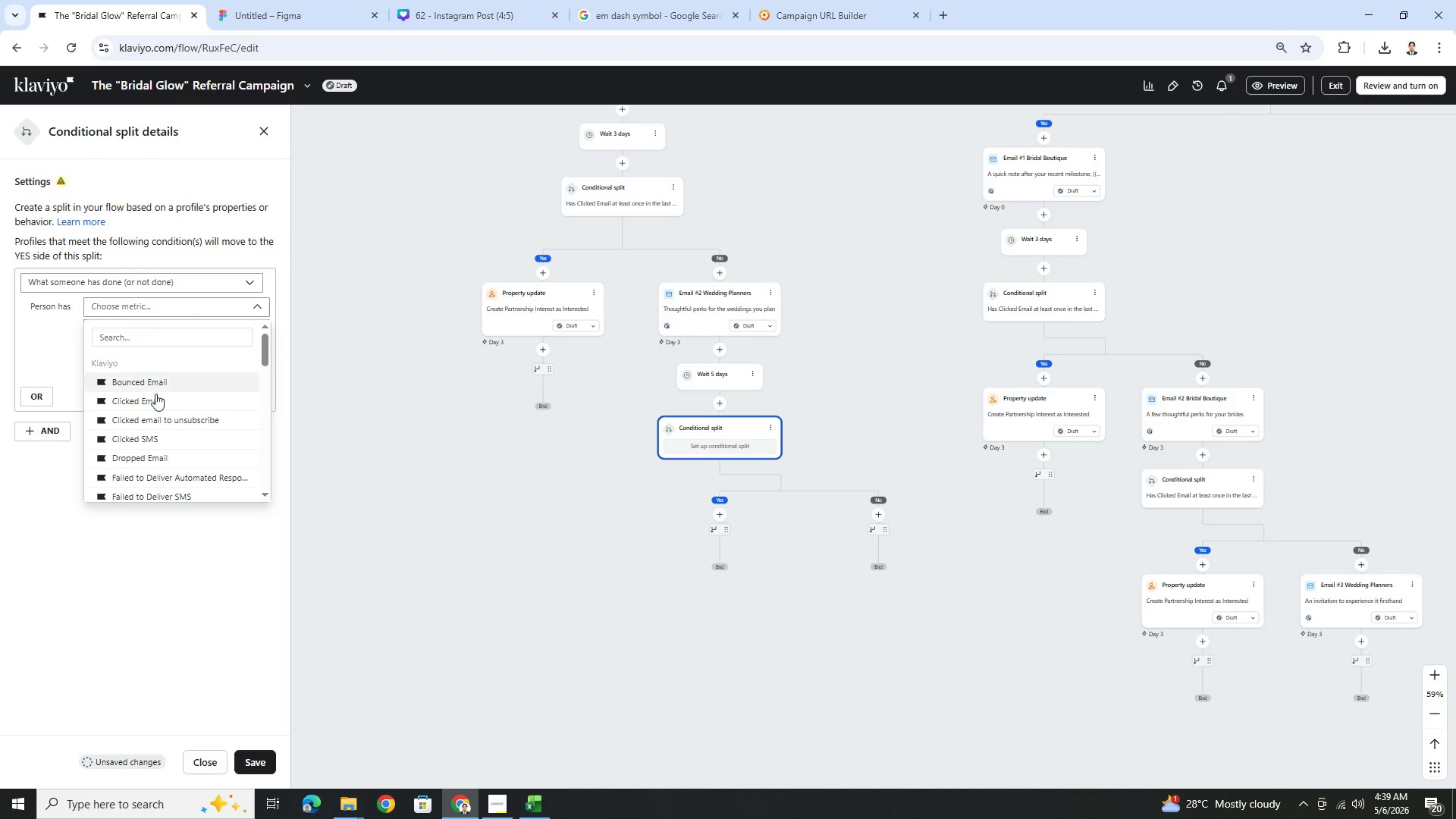 
left_click([158, 408])
 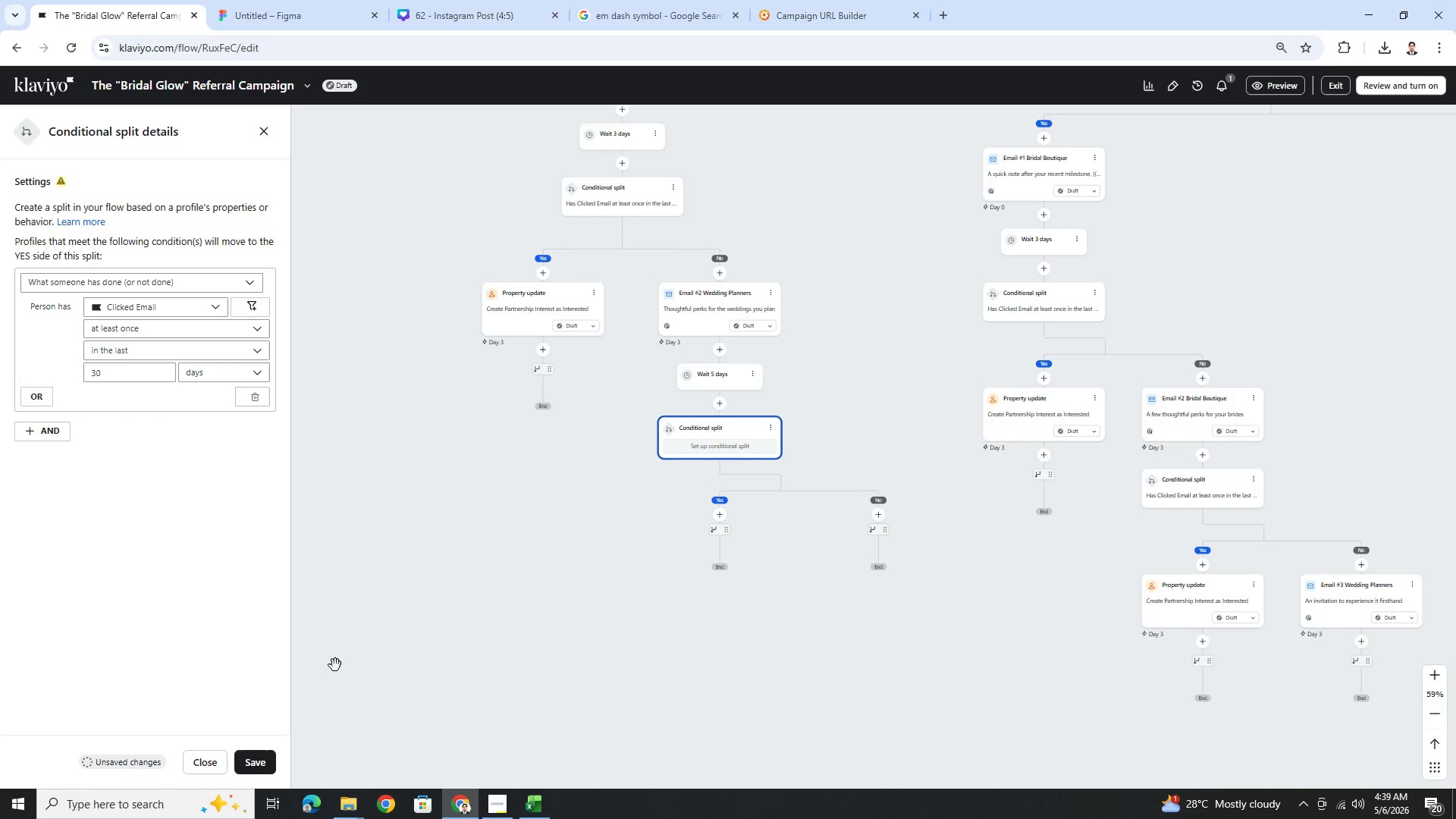 
wait(5.3)
 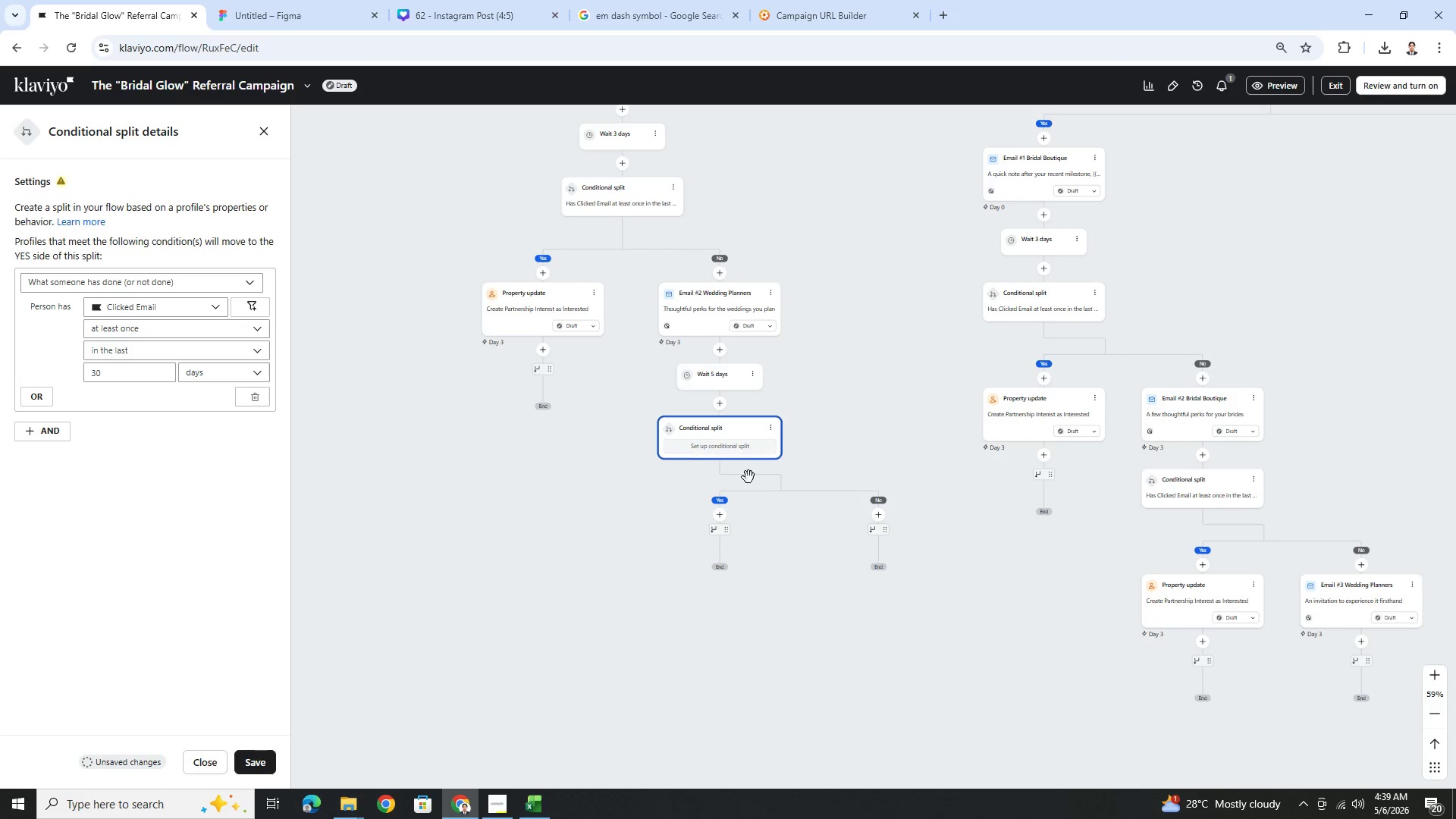 
left_click([264, 761])
 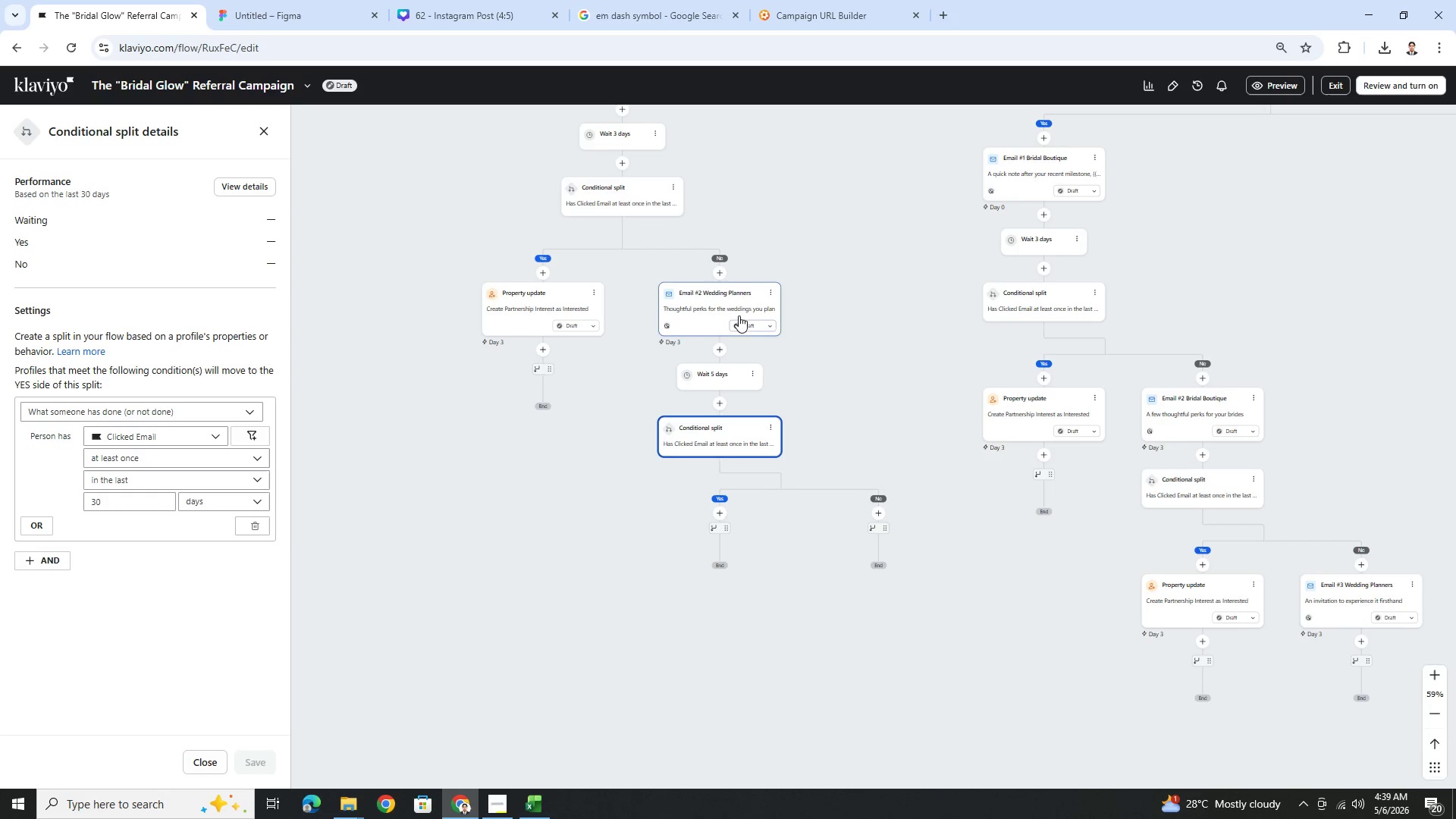 
wait(5.42)
 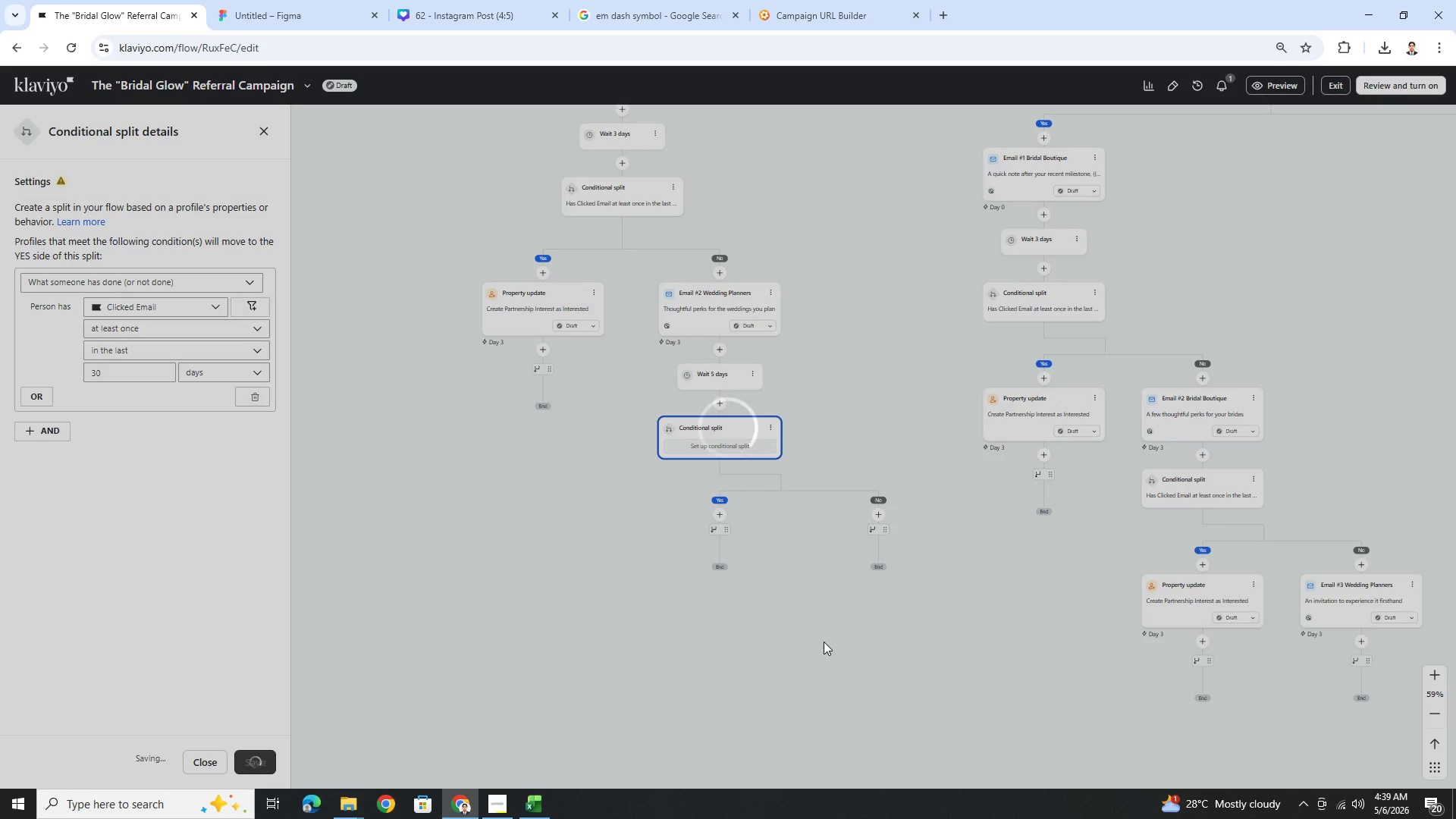 
left_click([776, 290])
 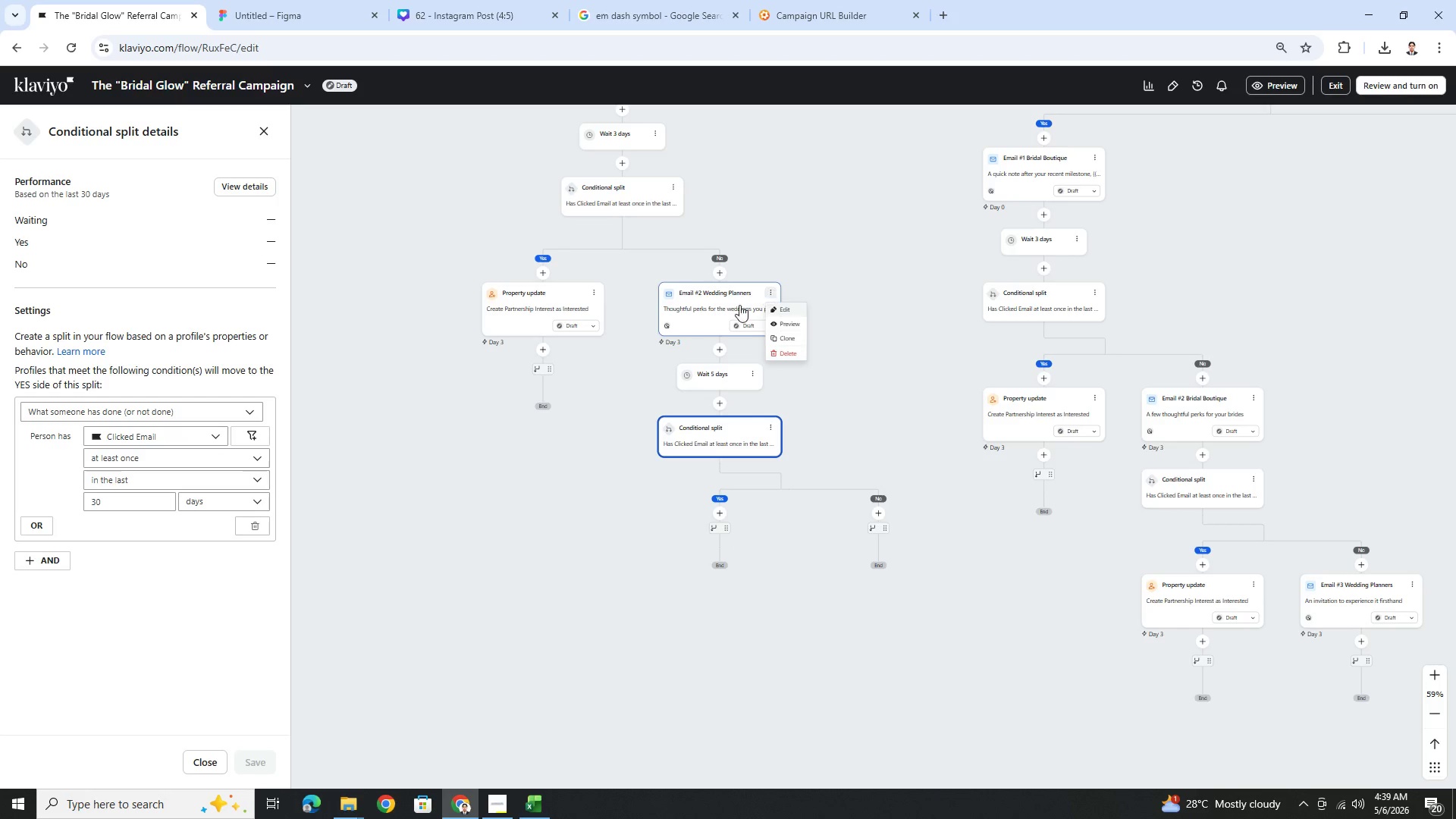 
left_click([725, 308])
 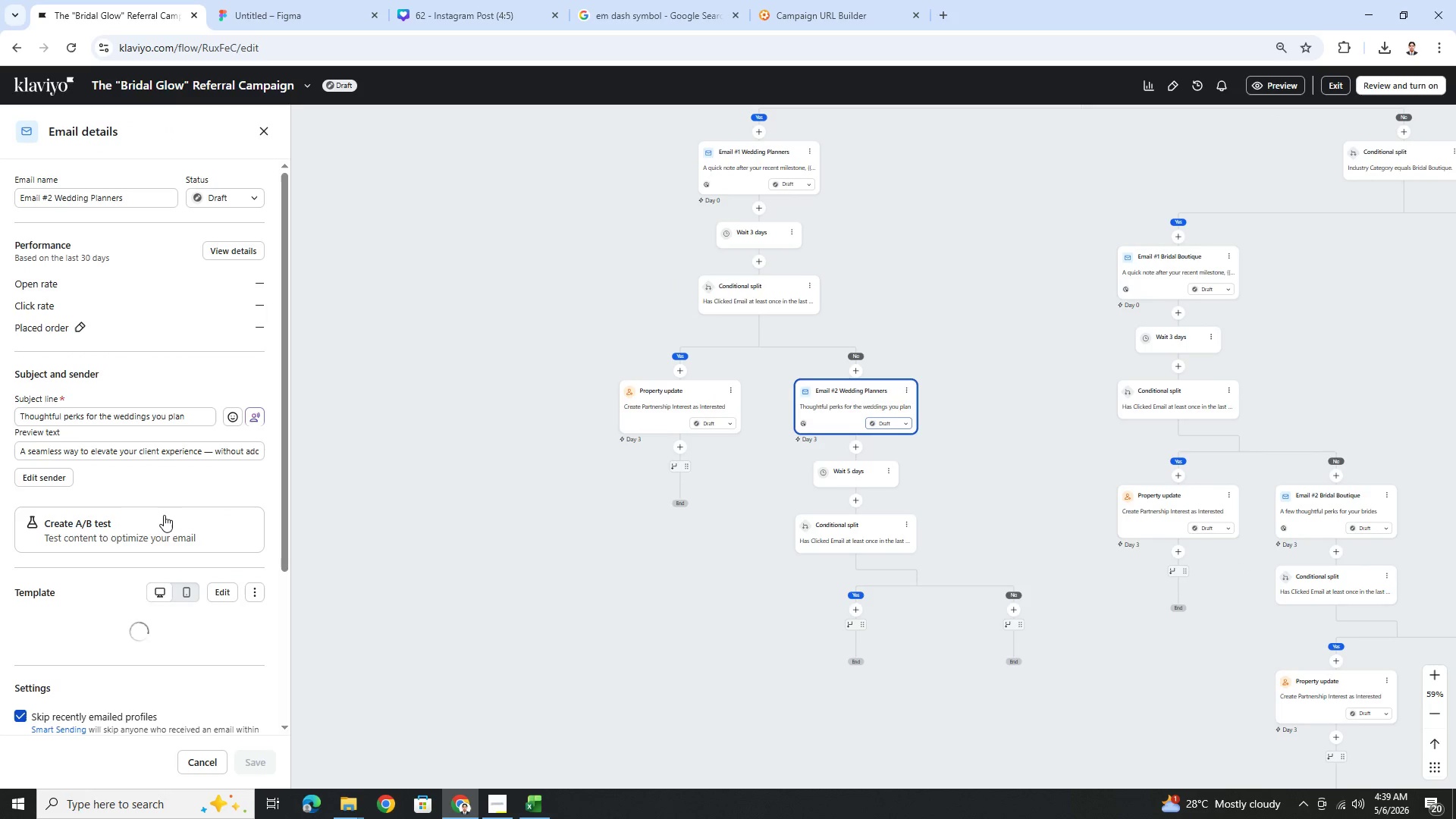 
scroll: coordinate [193, 573], scroll_direction: down, amount: 12.0
 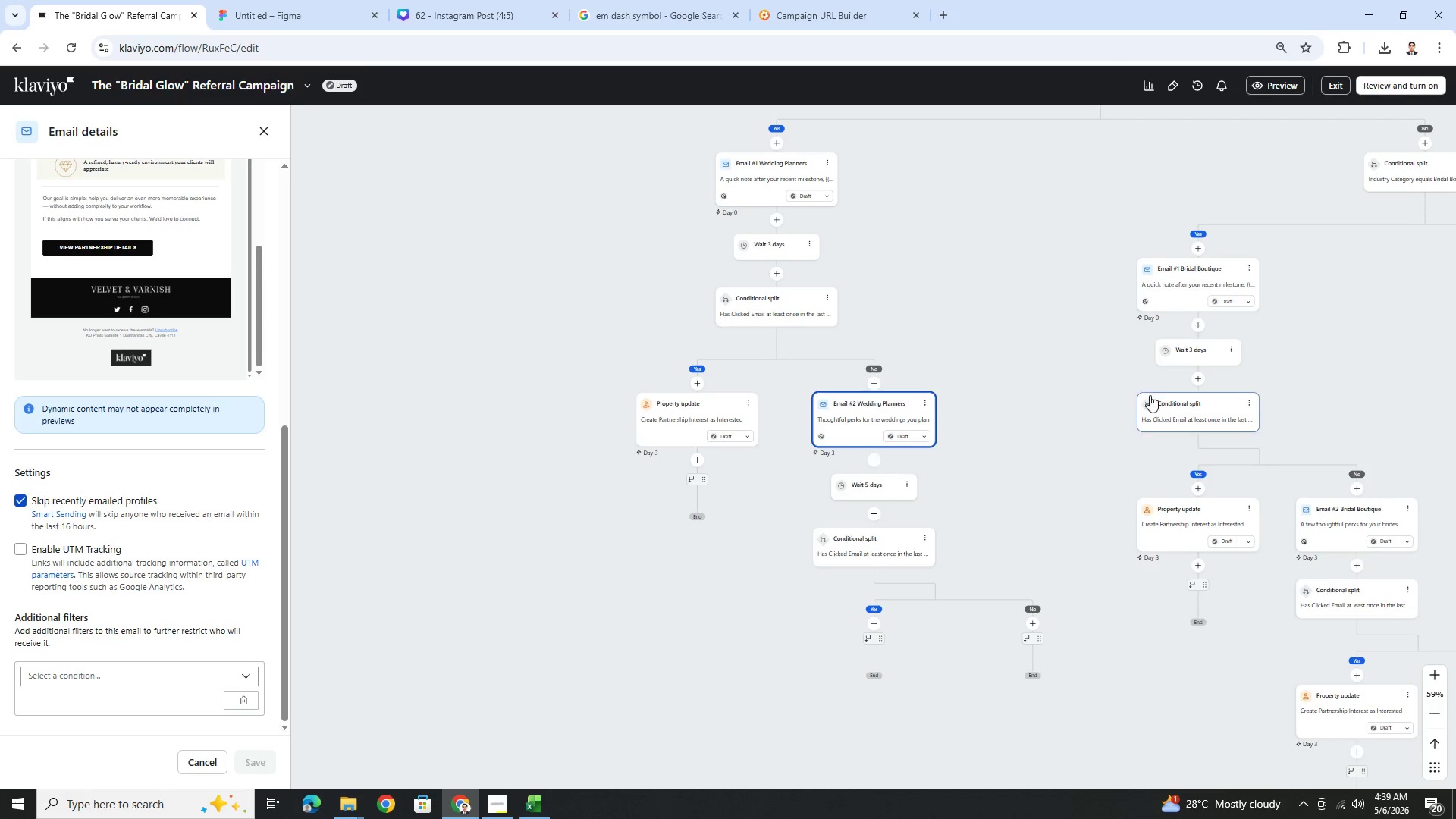 
wait(6.12)
 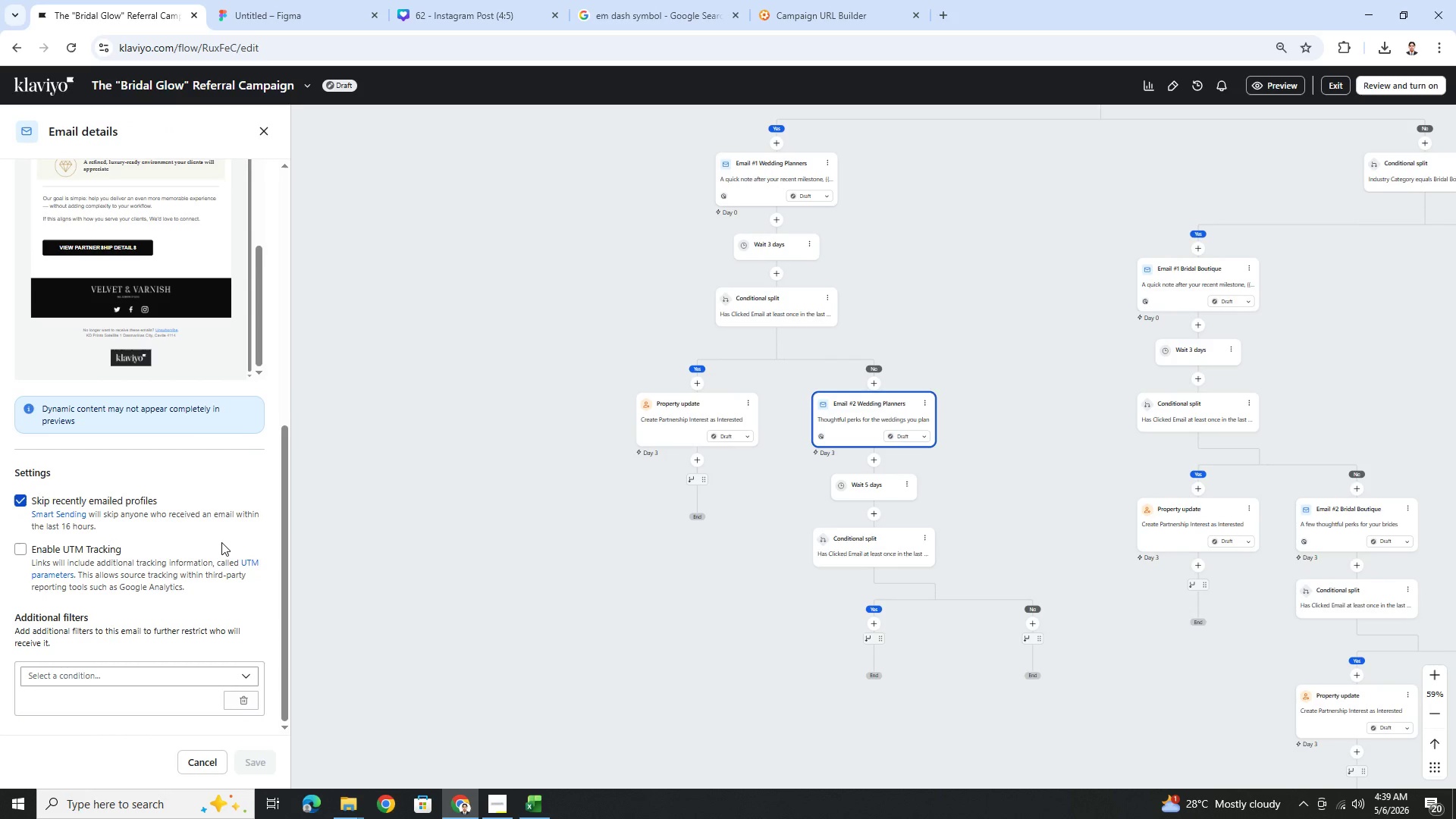 
left_click_drag(start_coordinate=[989, 410], to_coordinate=[920, 381])
 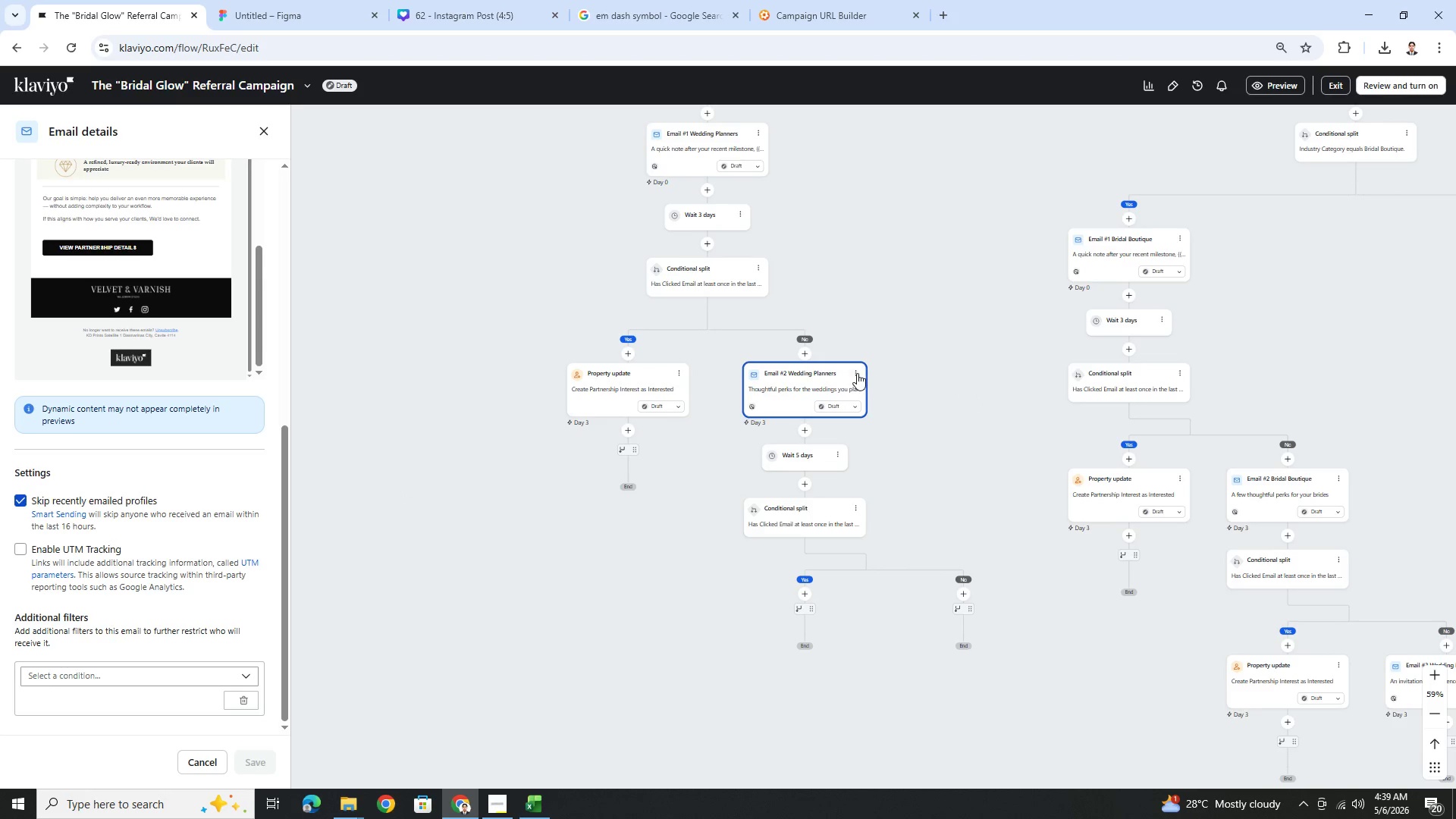 
left_click([857, 373])
 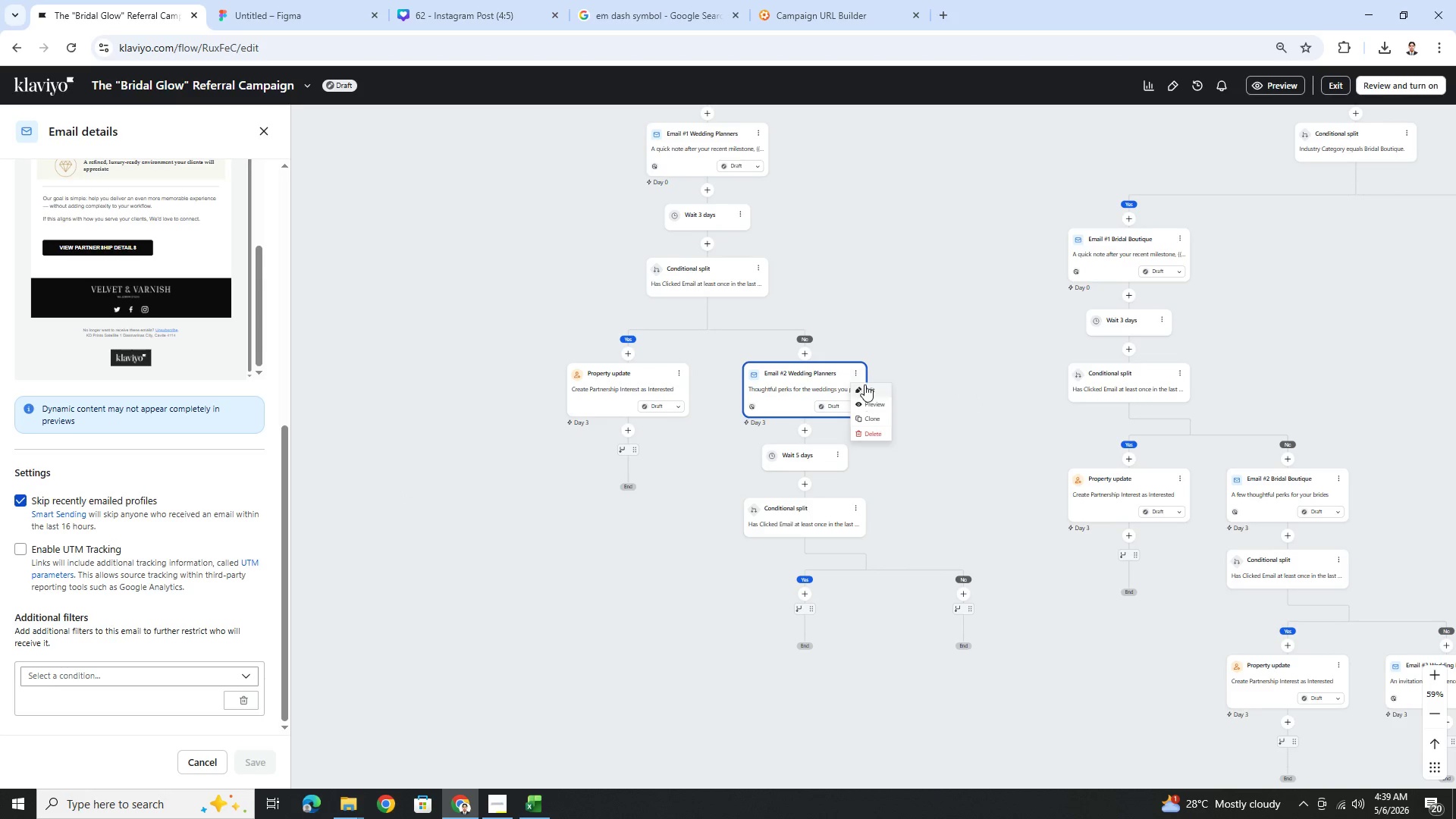 
left_click([868, 388])
 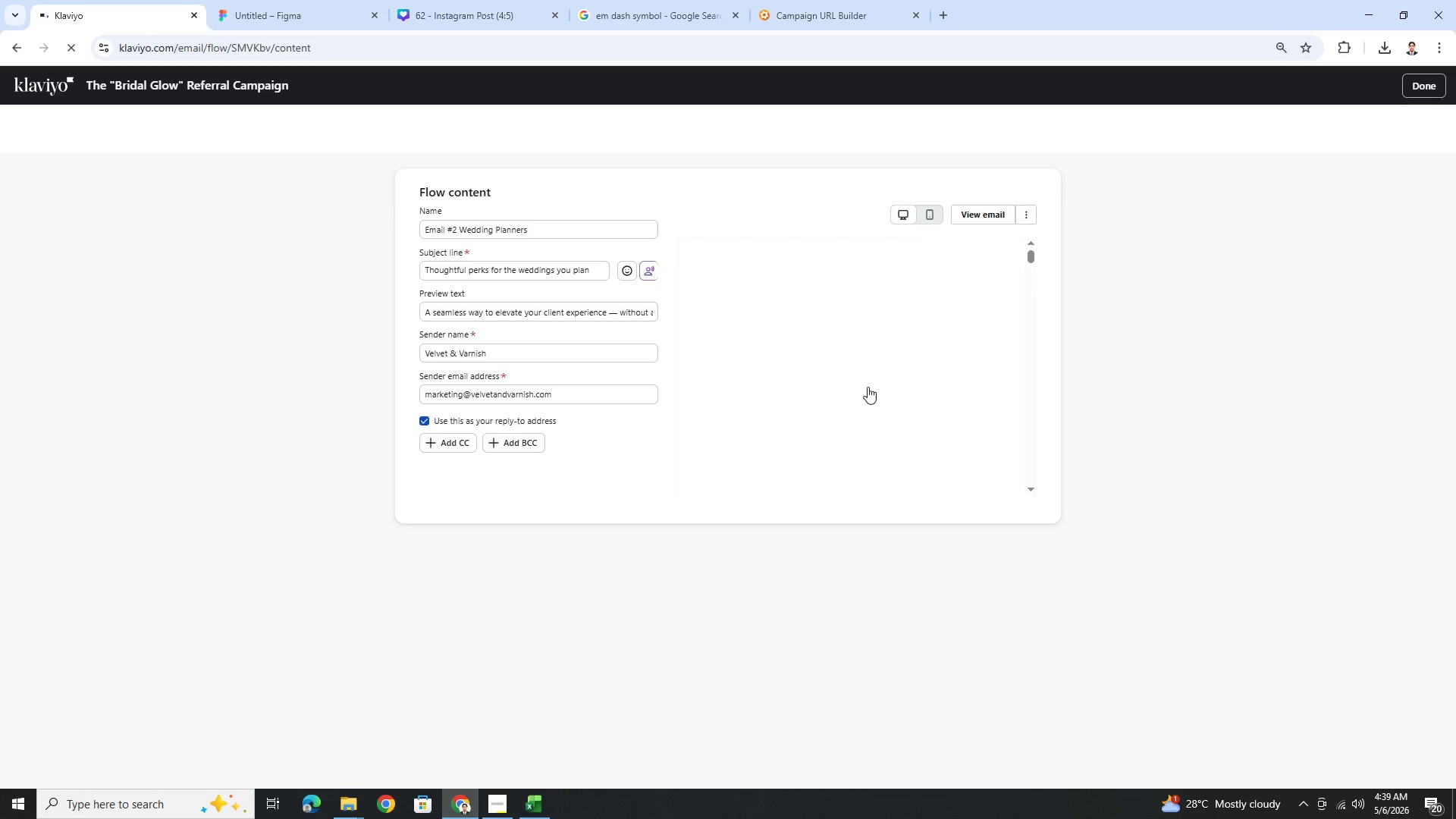 
wait(7.22)
 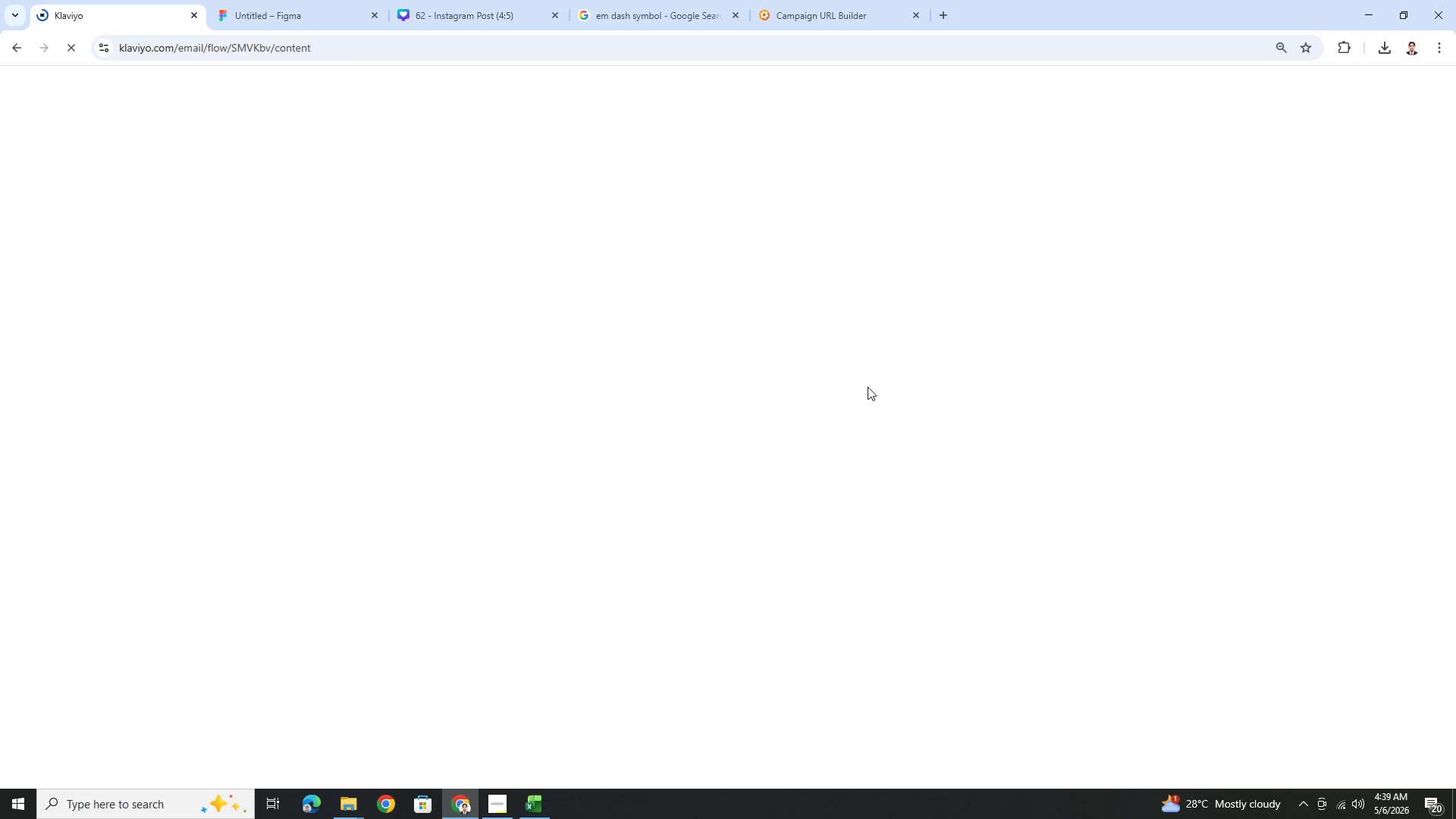 
left_click([997, 239])
 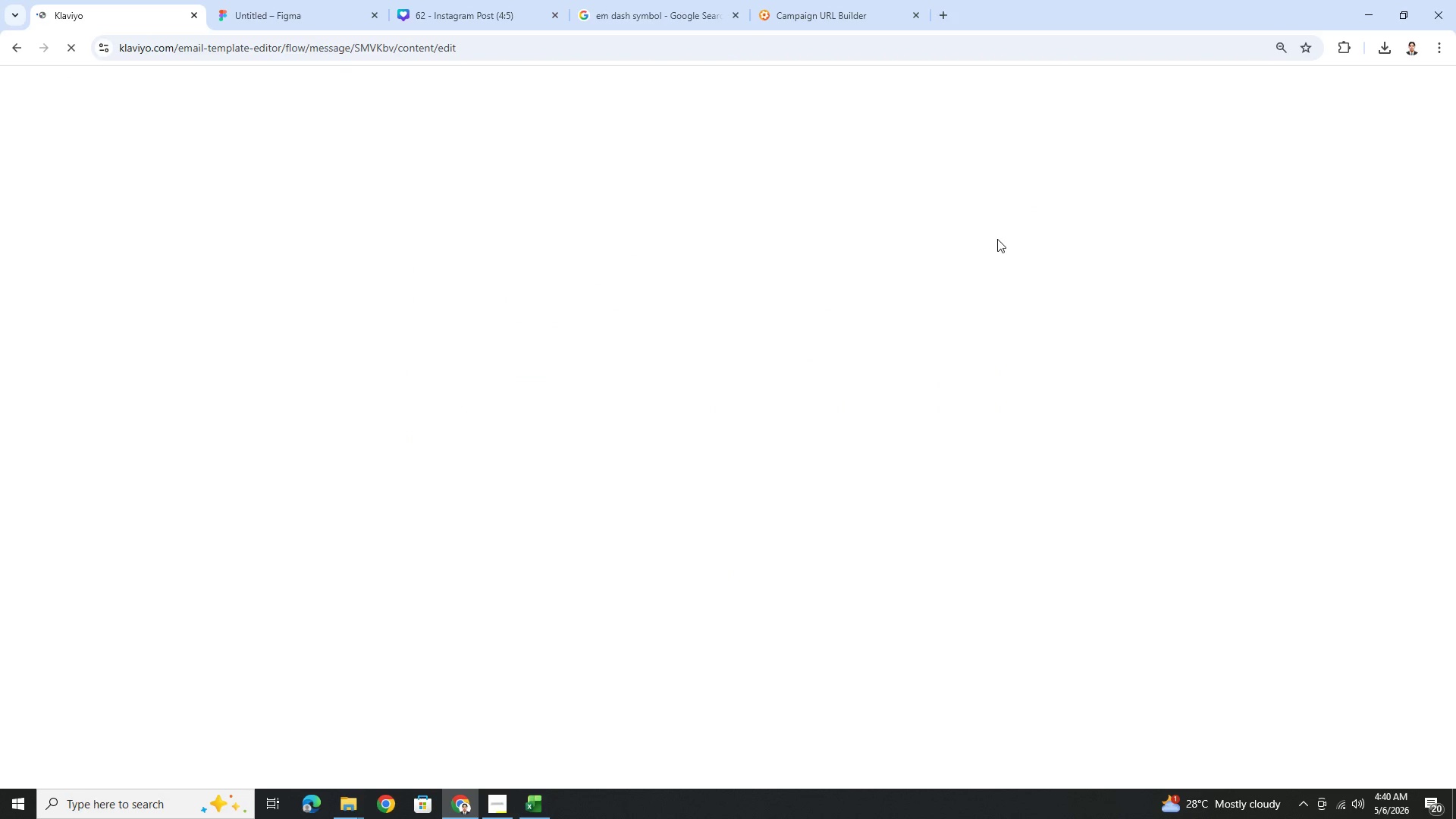 
wait(9.25)
 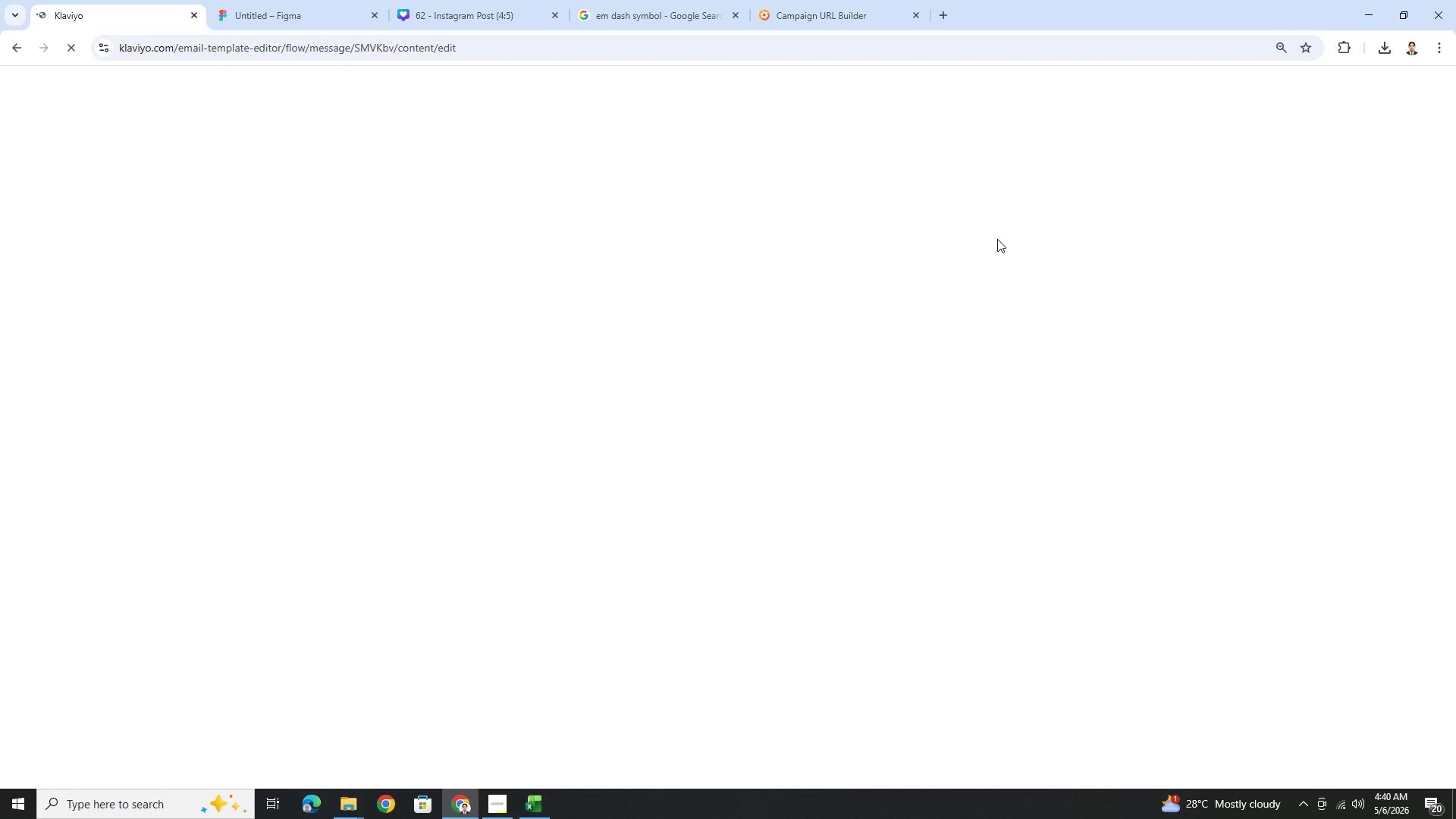 
scroll: coordinate [908, 584], scroll_direction: down, amount: 5.0
 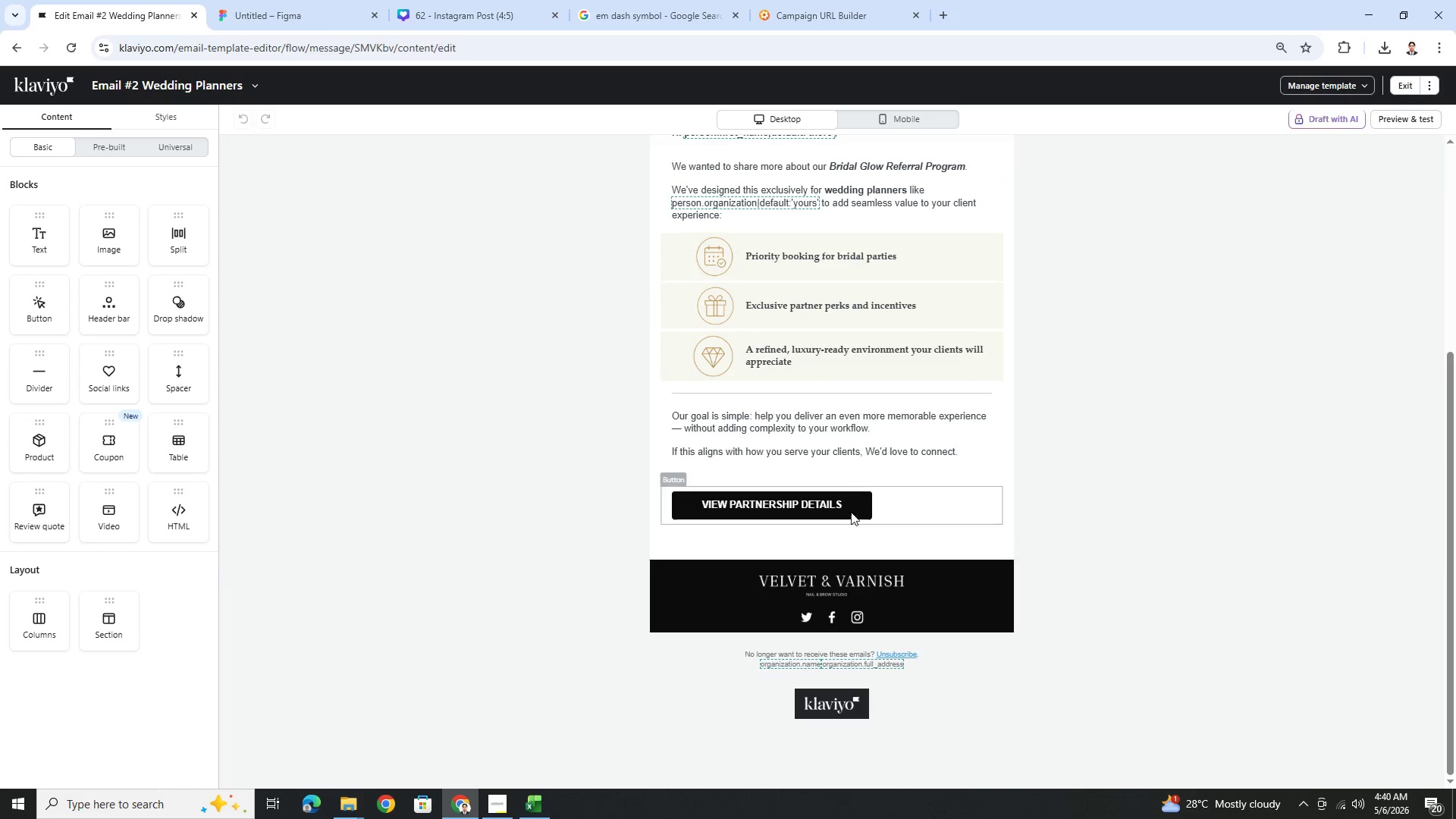 
left_click([848, 507])
 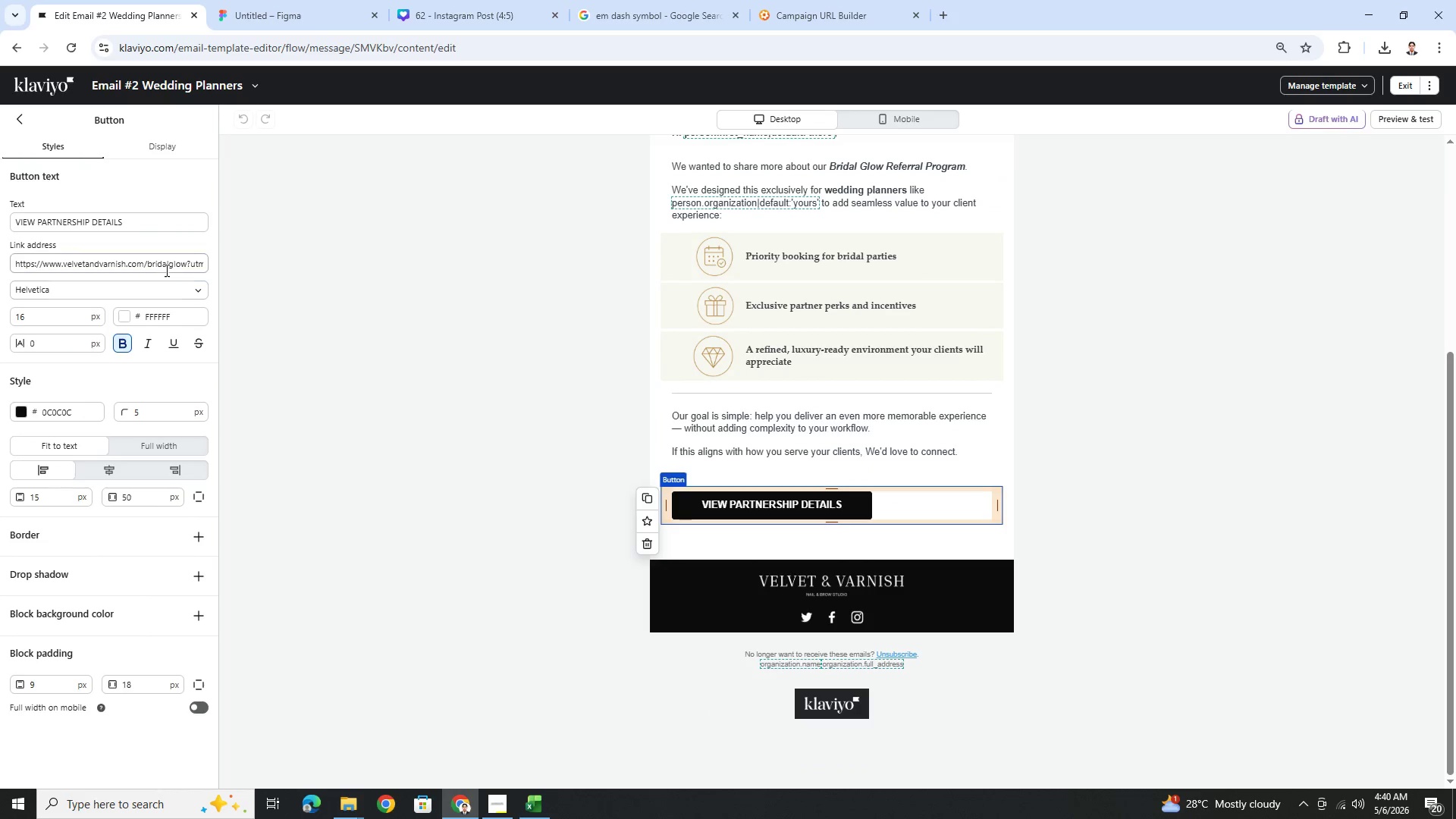 
double_click([172, 264])
 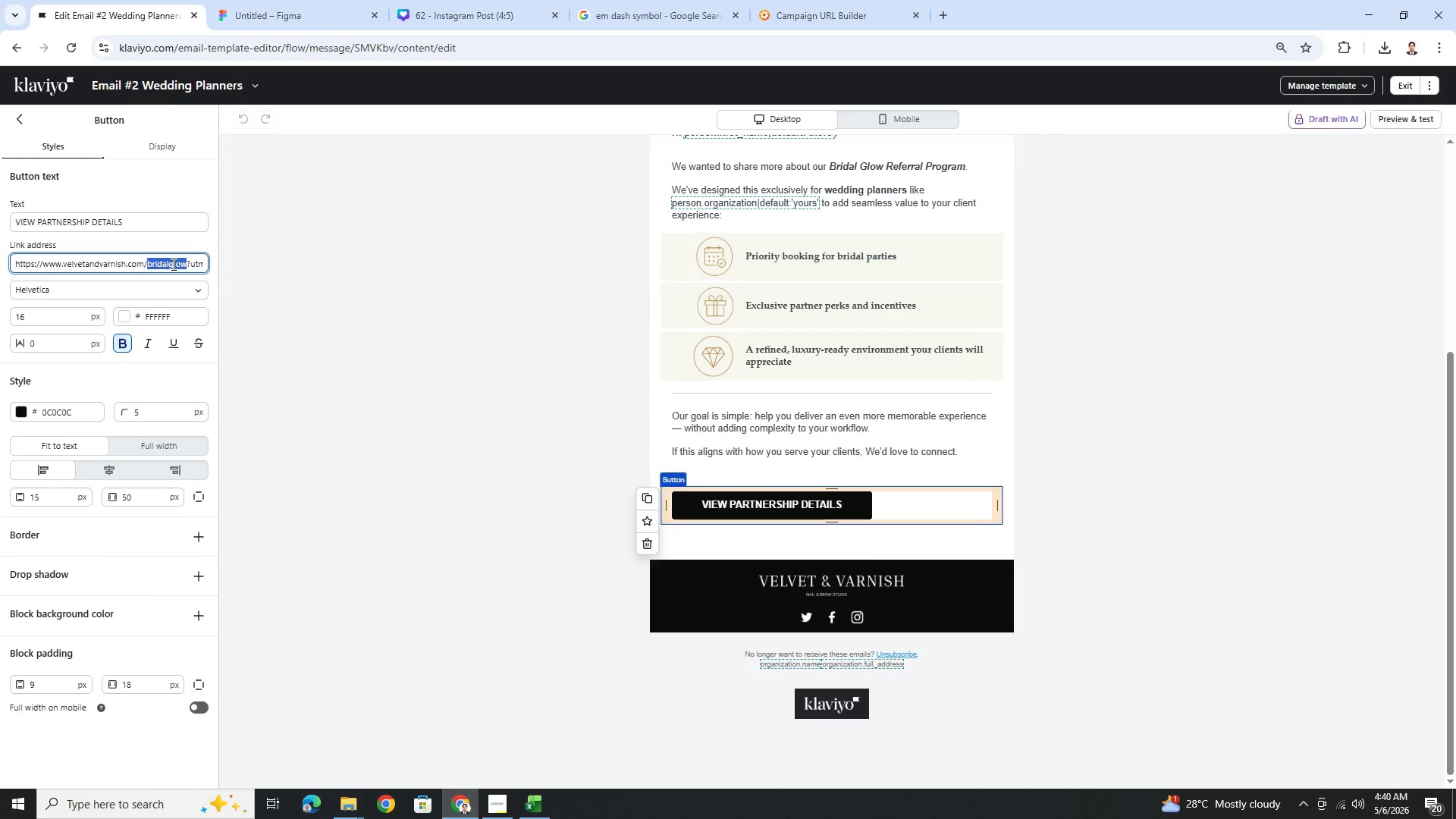 
triple_click([172, 264])
 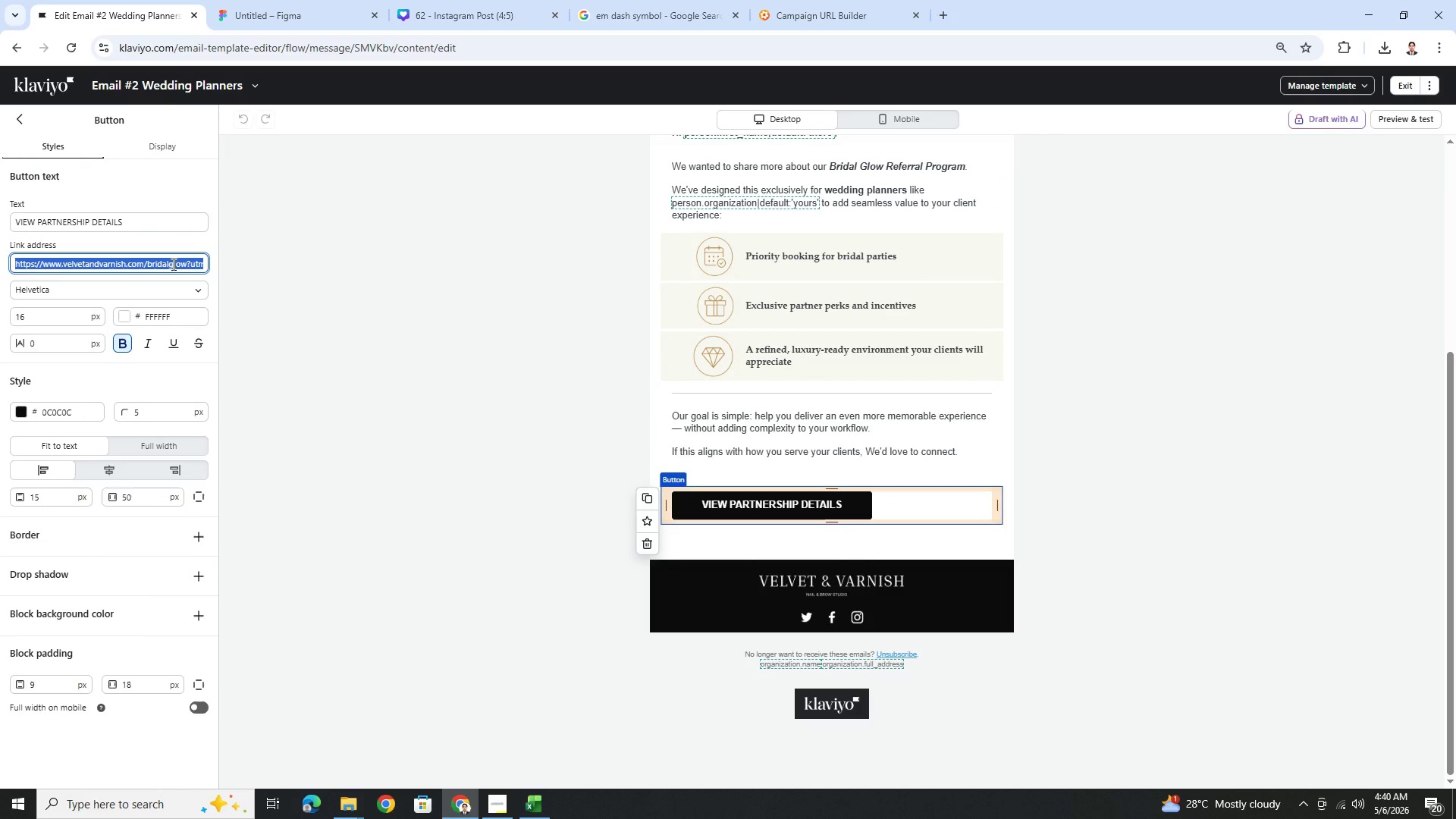 
key(Control+C)
 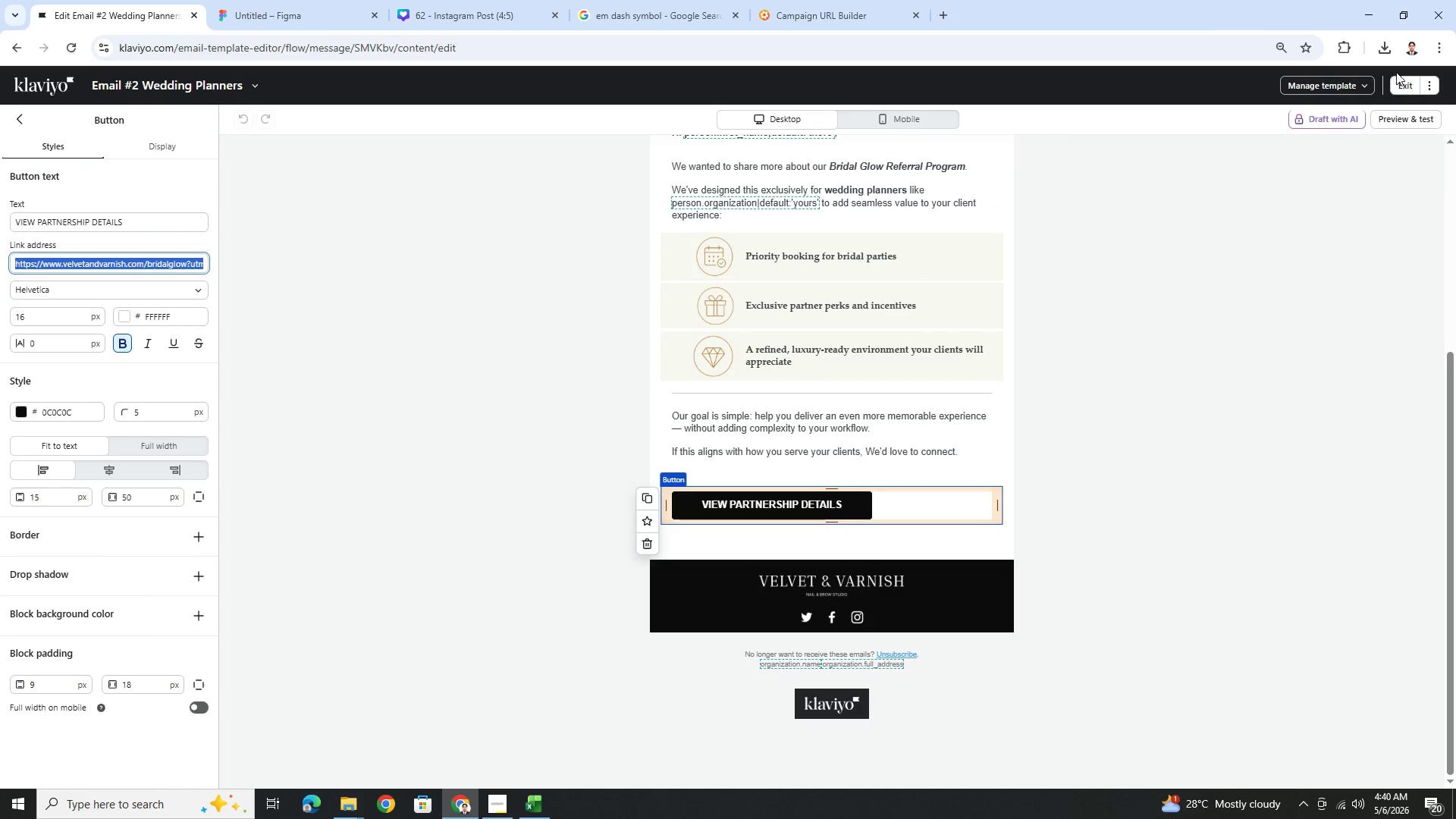 
left_click([1406, 86])
 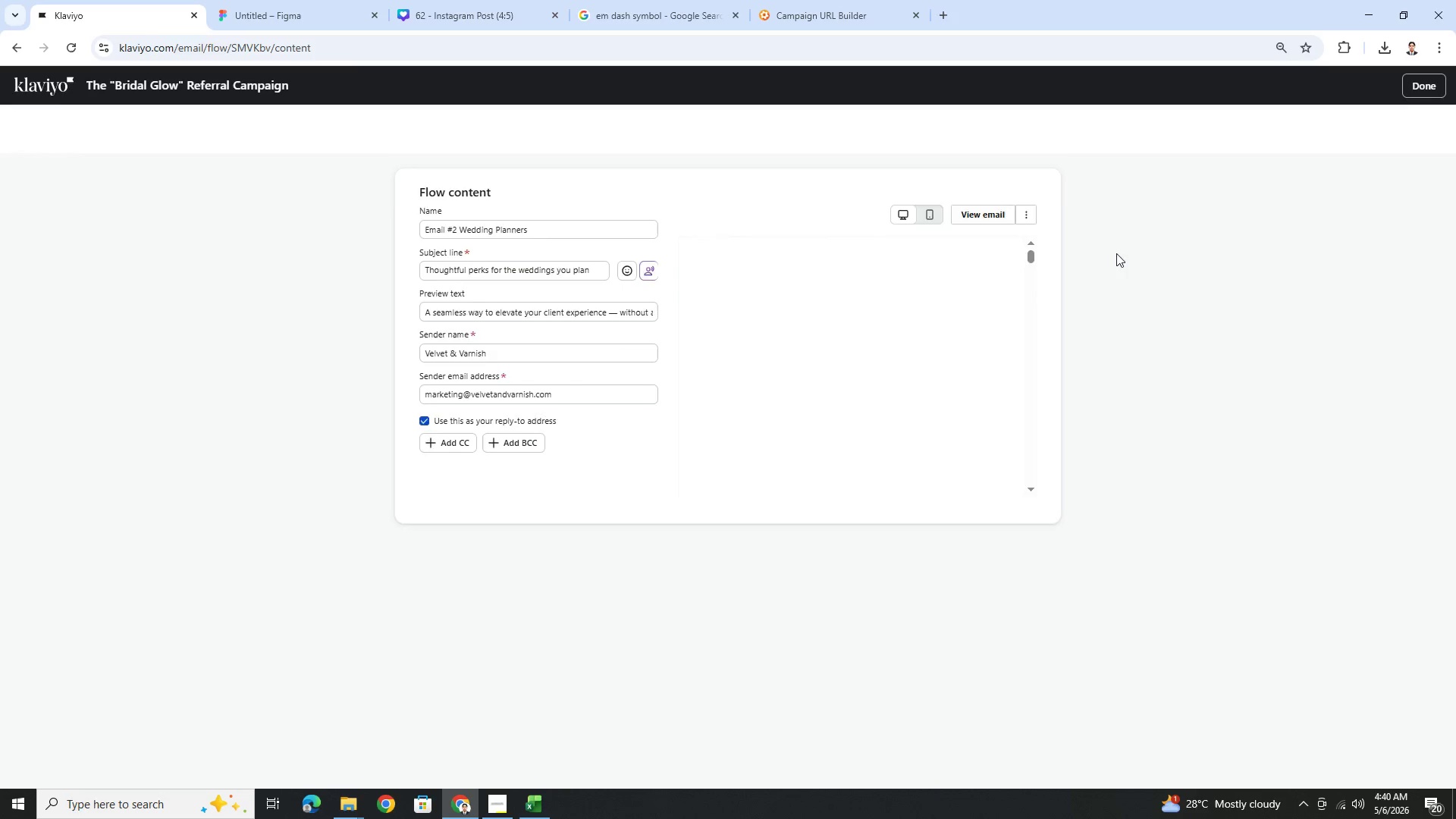 
left_click([1439, 75])
 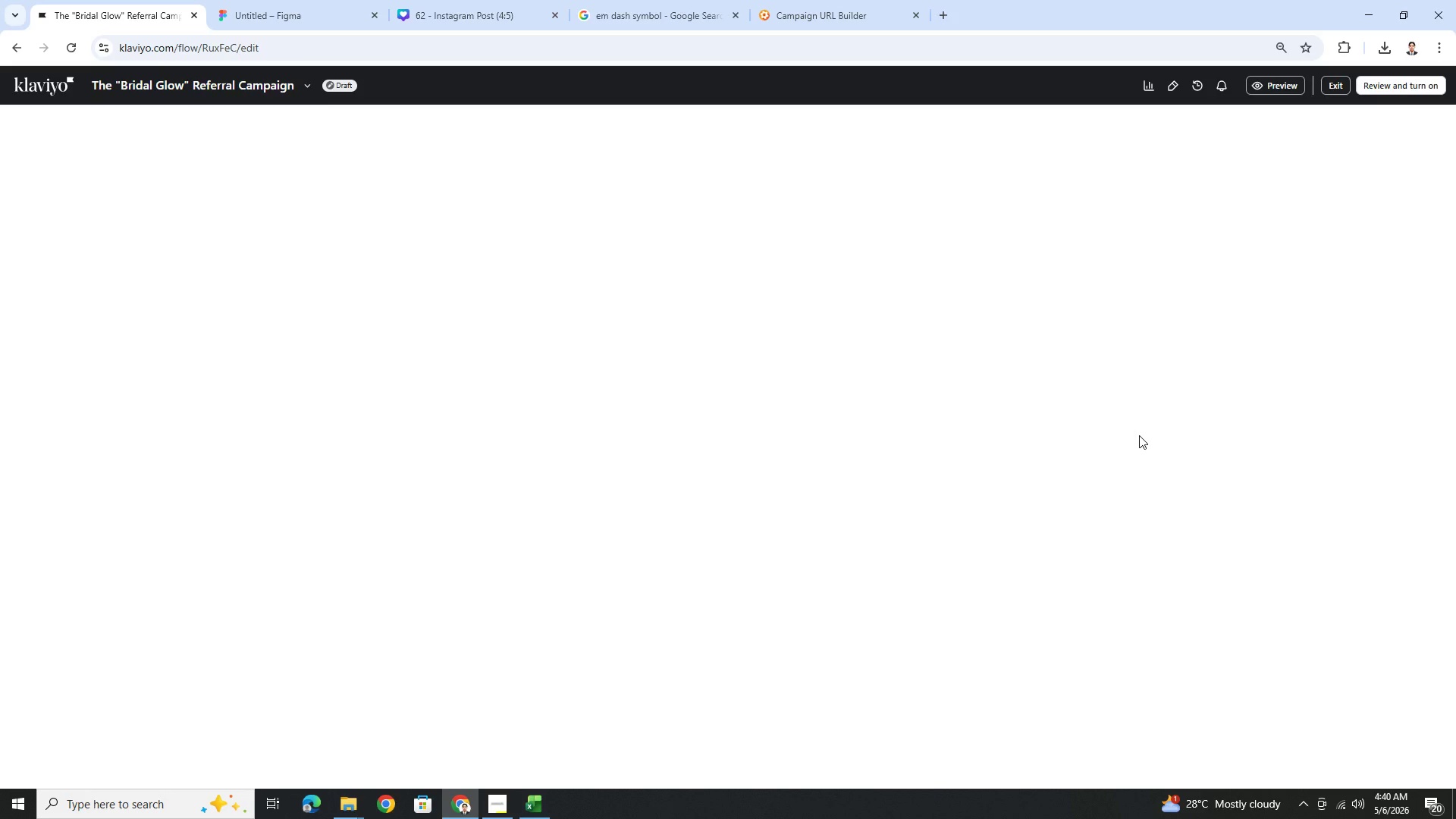 
wait(6.23)
 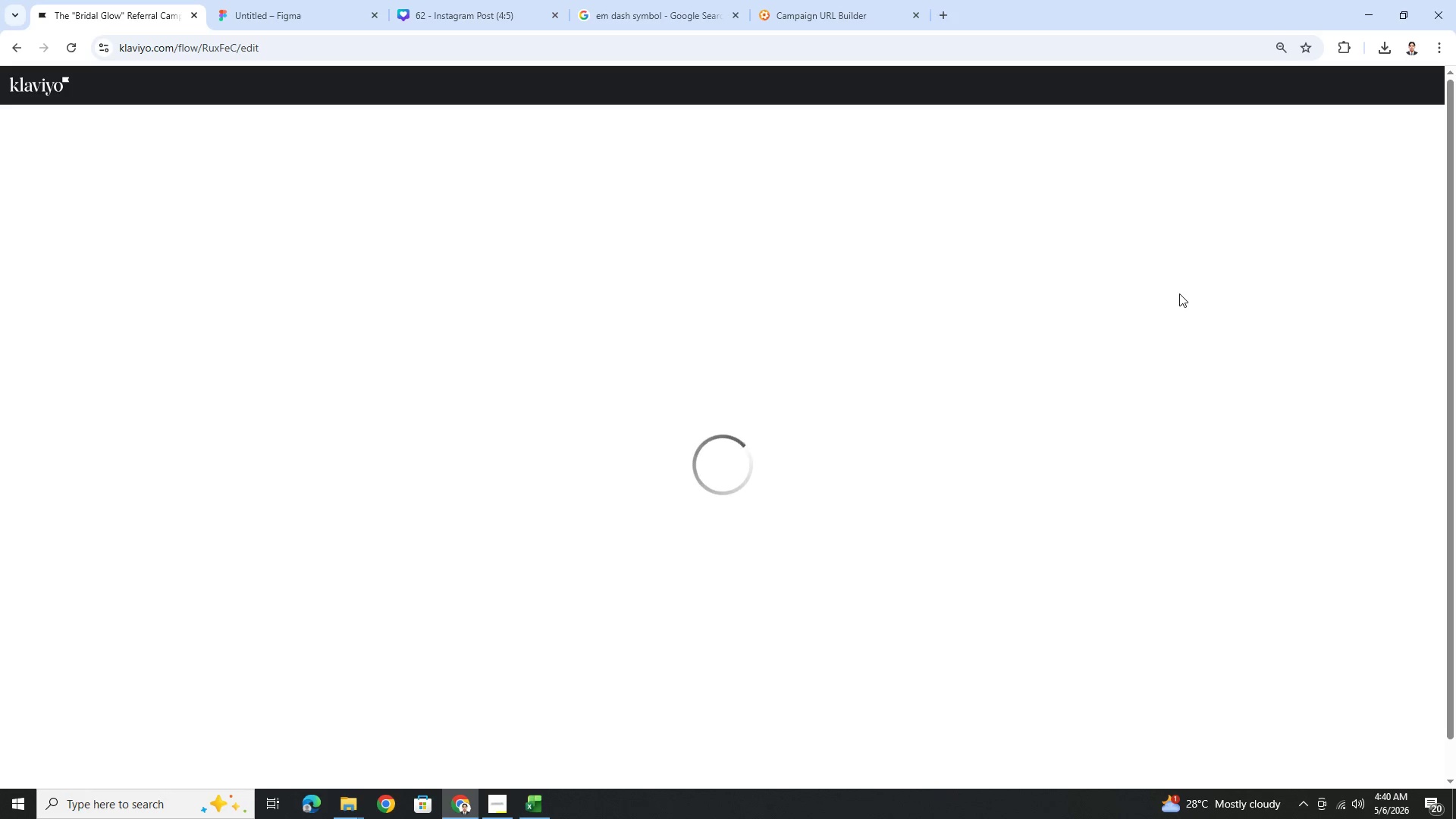 
scroll: coordinate [703, 592], scroll_direction: down, amount: 10.0
 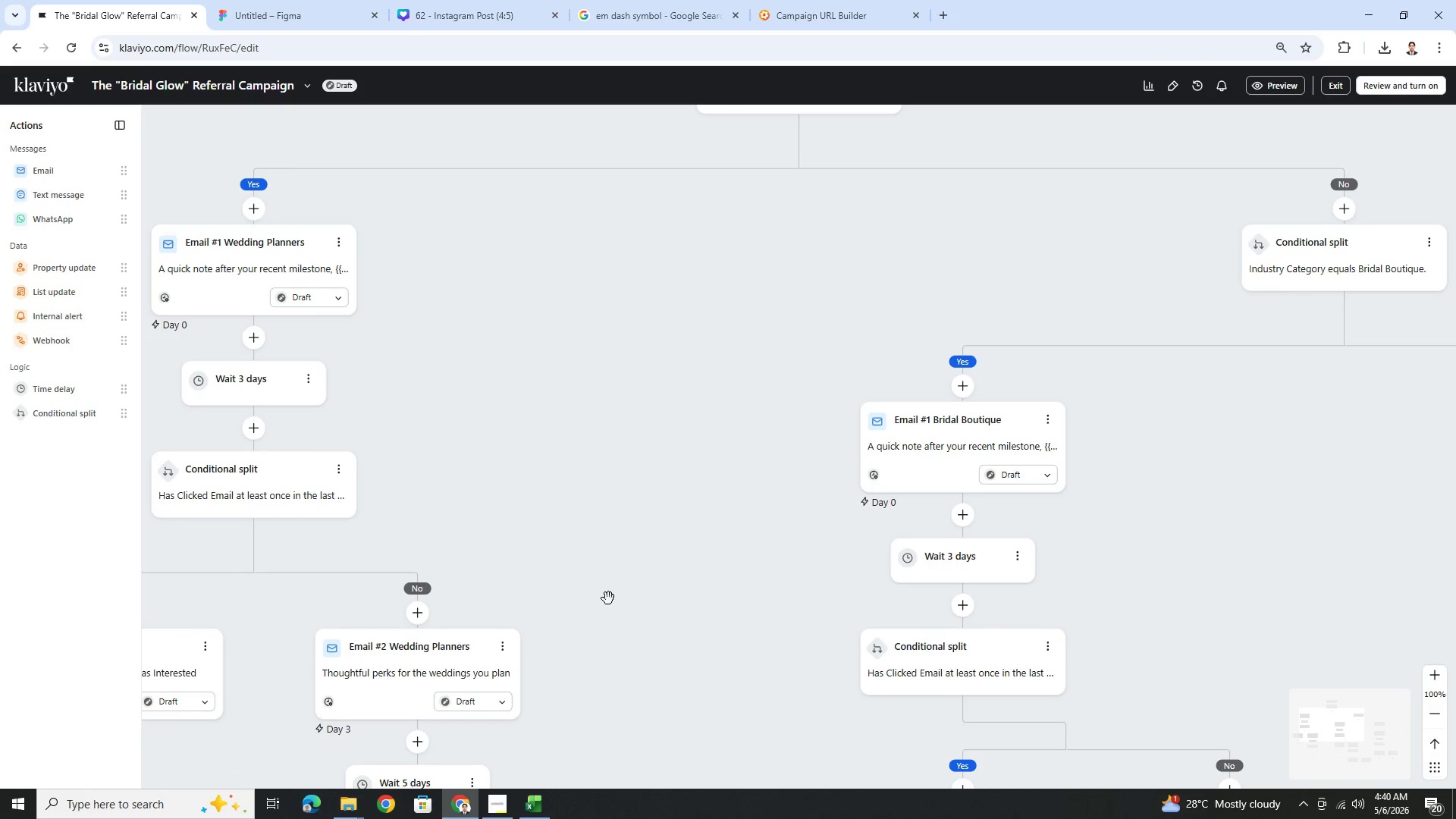 
left_click_drag(start_coordinate=[612, 597], to_coordinate=[790, 420])
 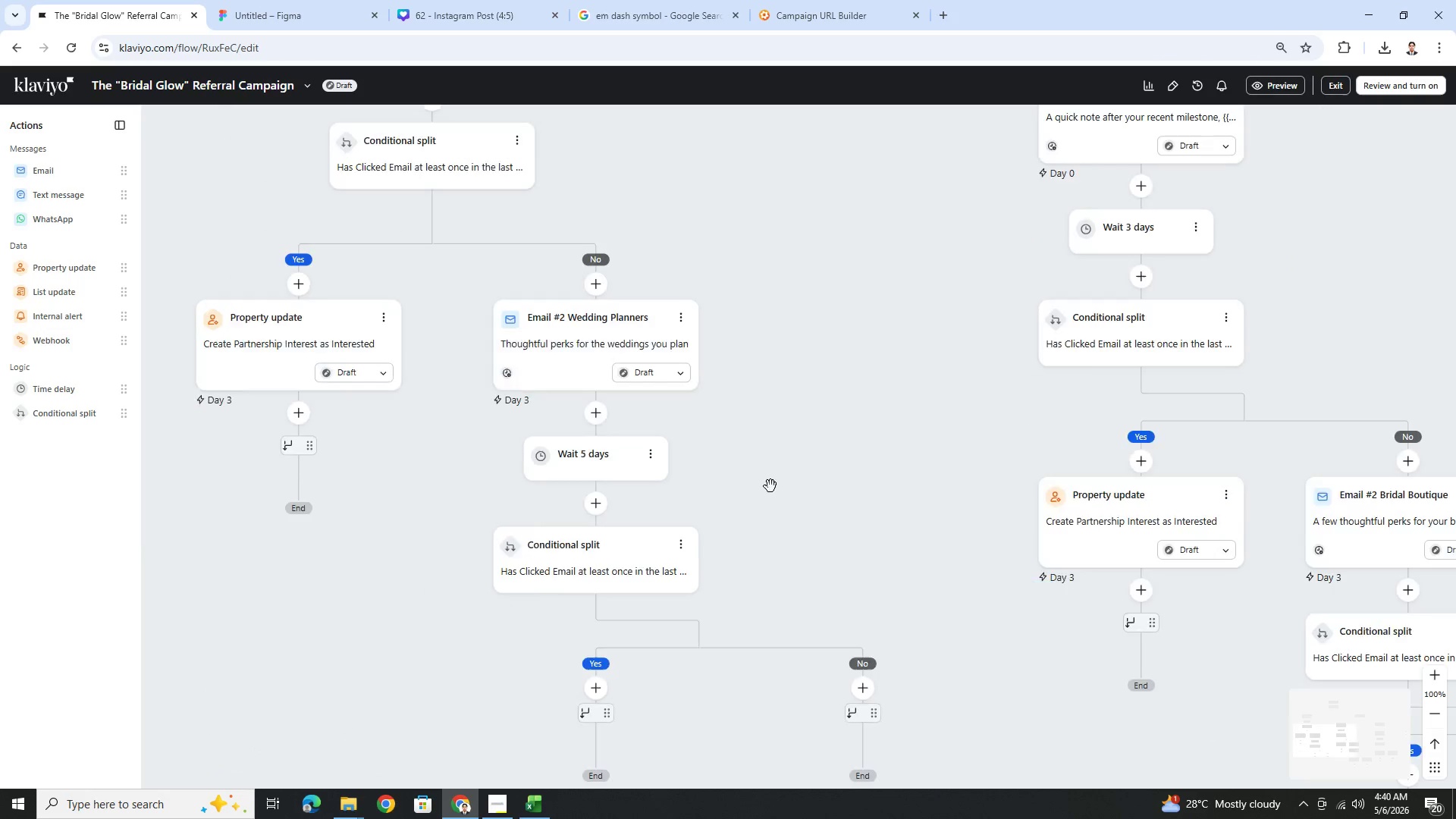 
scroll: coordinate [770, 487], scroll_direction: down, amount: 4.0
 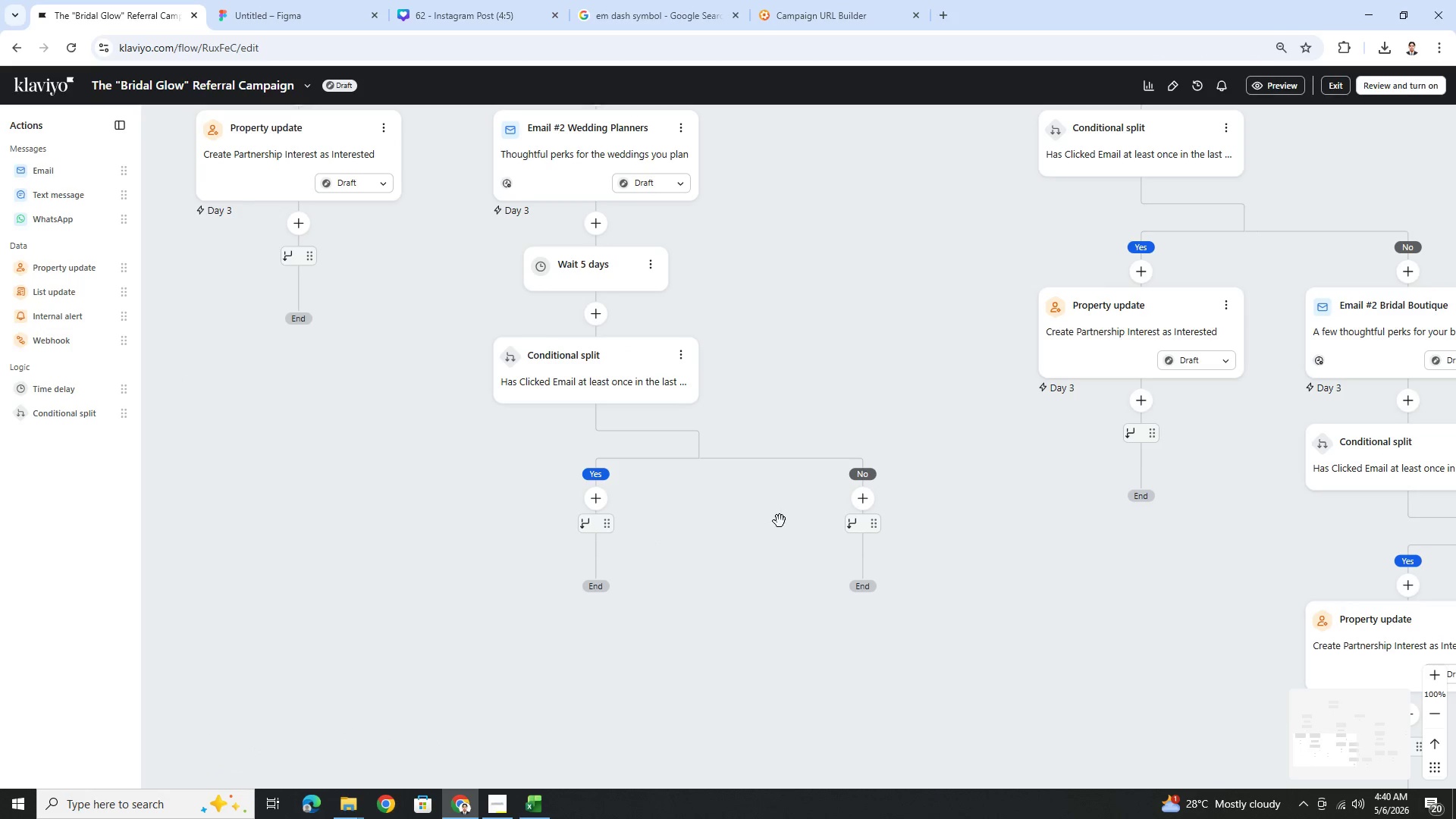 
left_click_drag(start_coordinate=[728, 517], to_coordinate=[826, 593])
 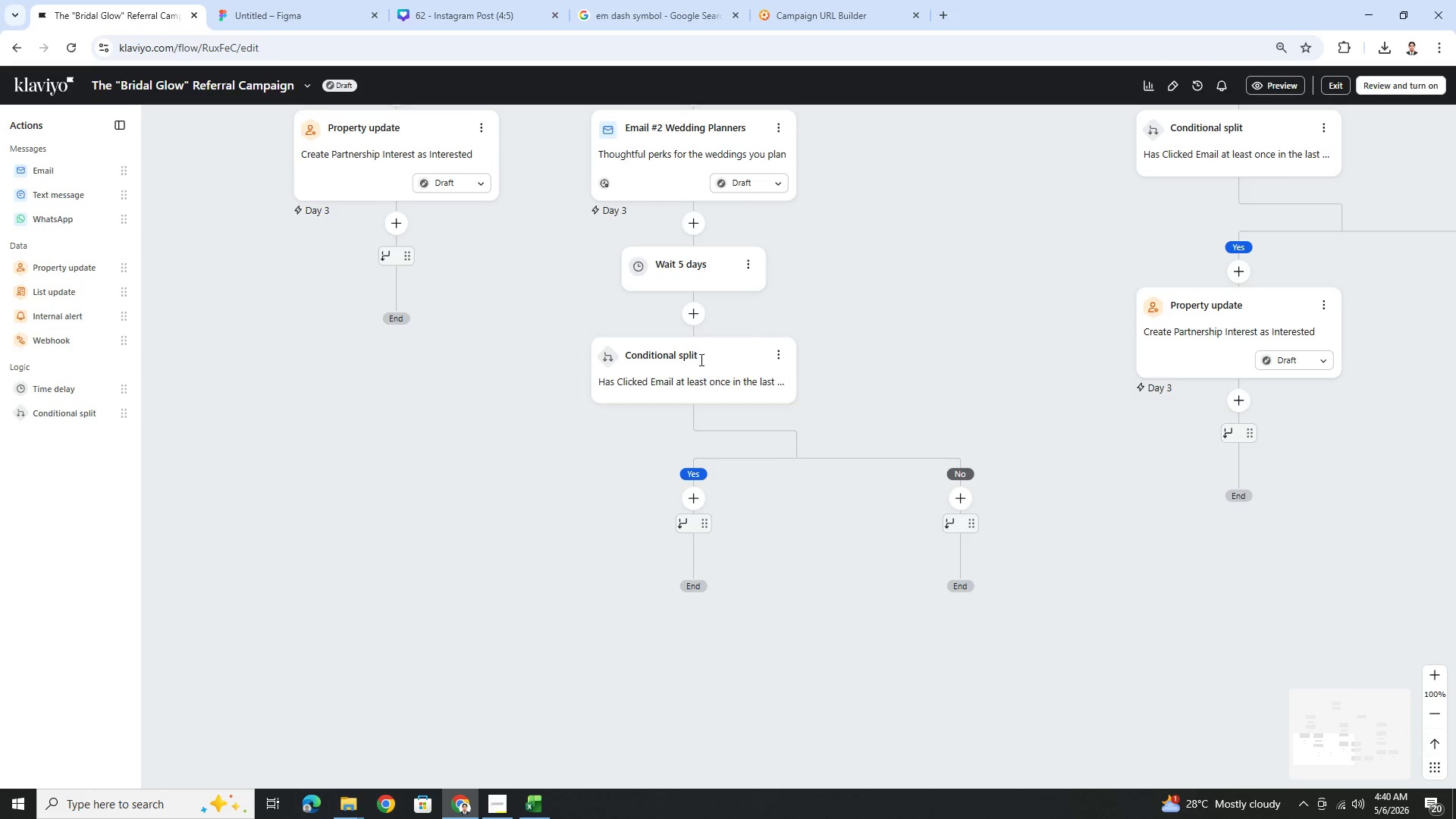 
scroll: coordinate [780, 522], scroll_direction: down, amount: 2.0
 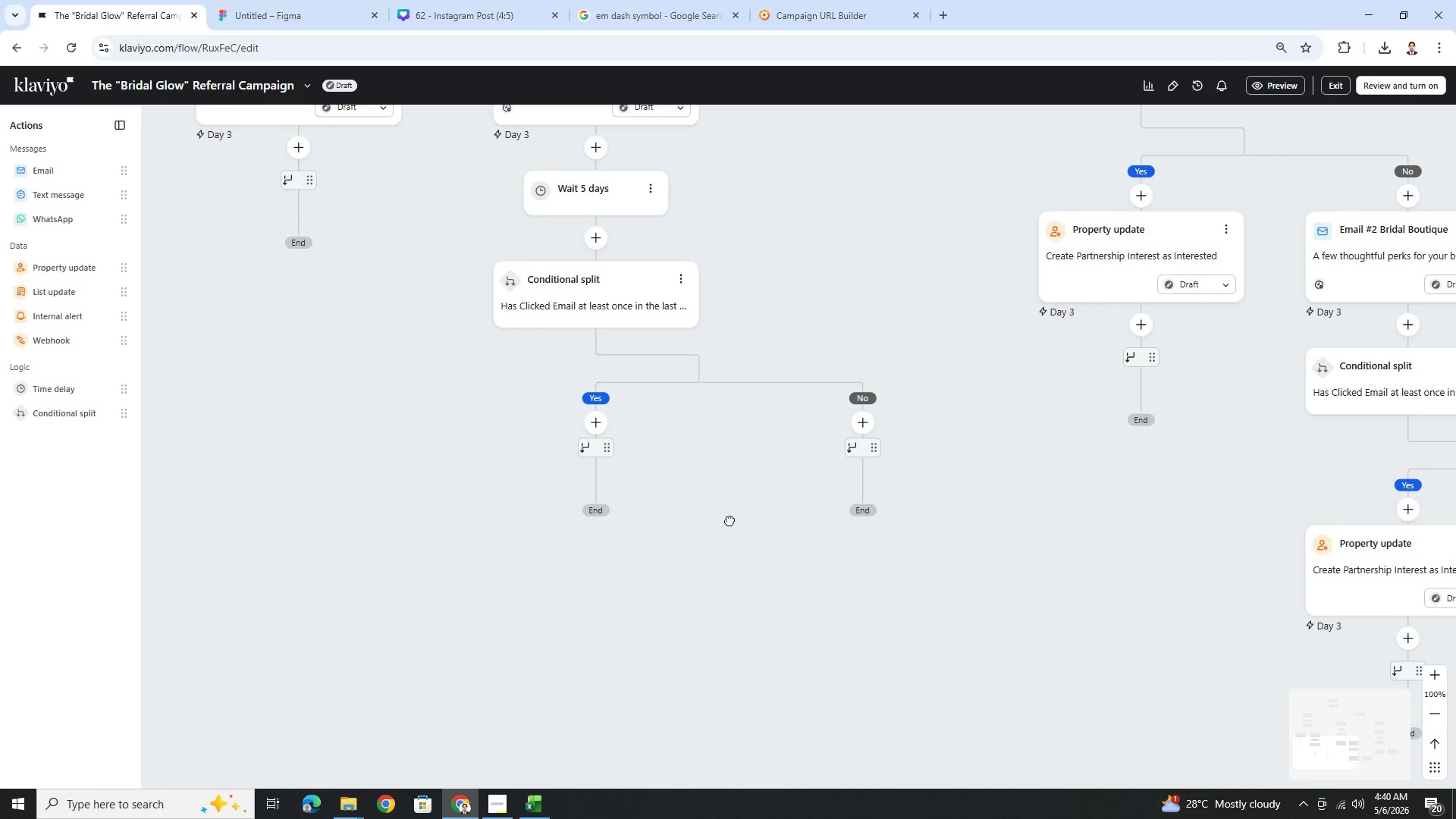 
left_click([699, 359])
 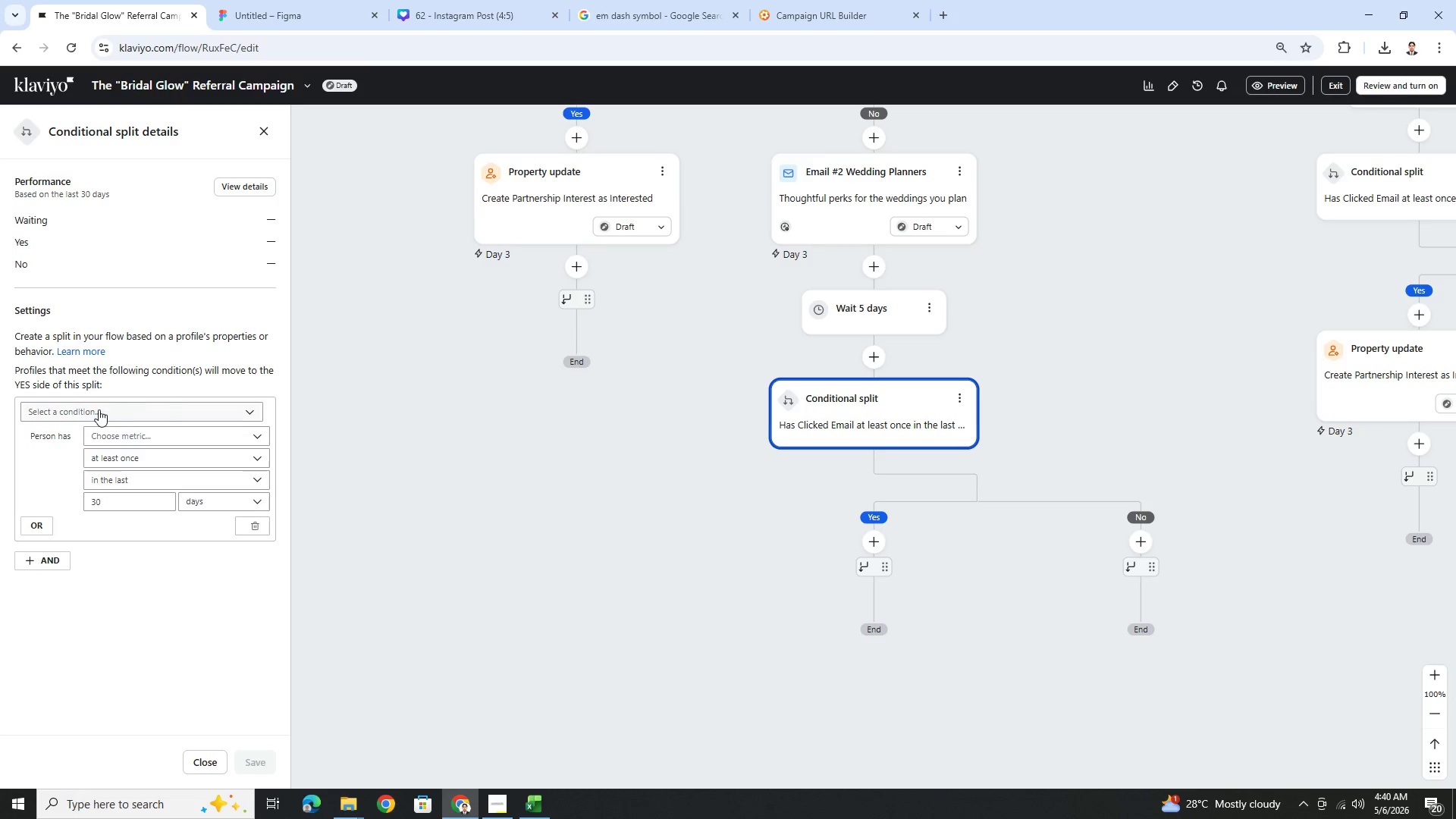 
mouse_move([224, 431])
 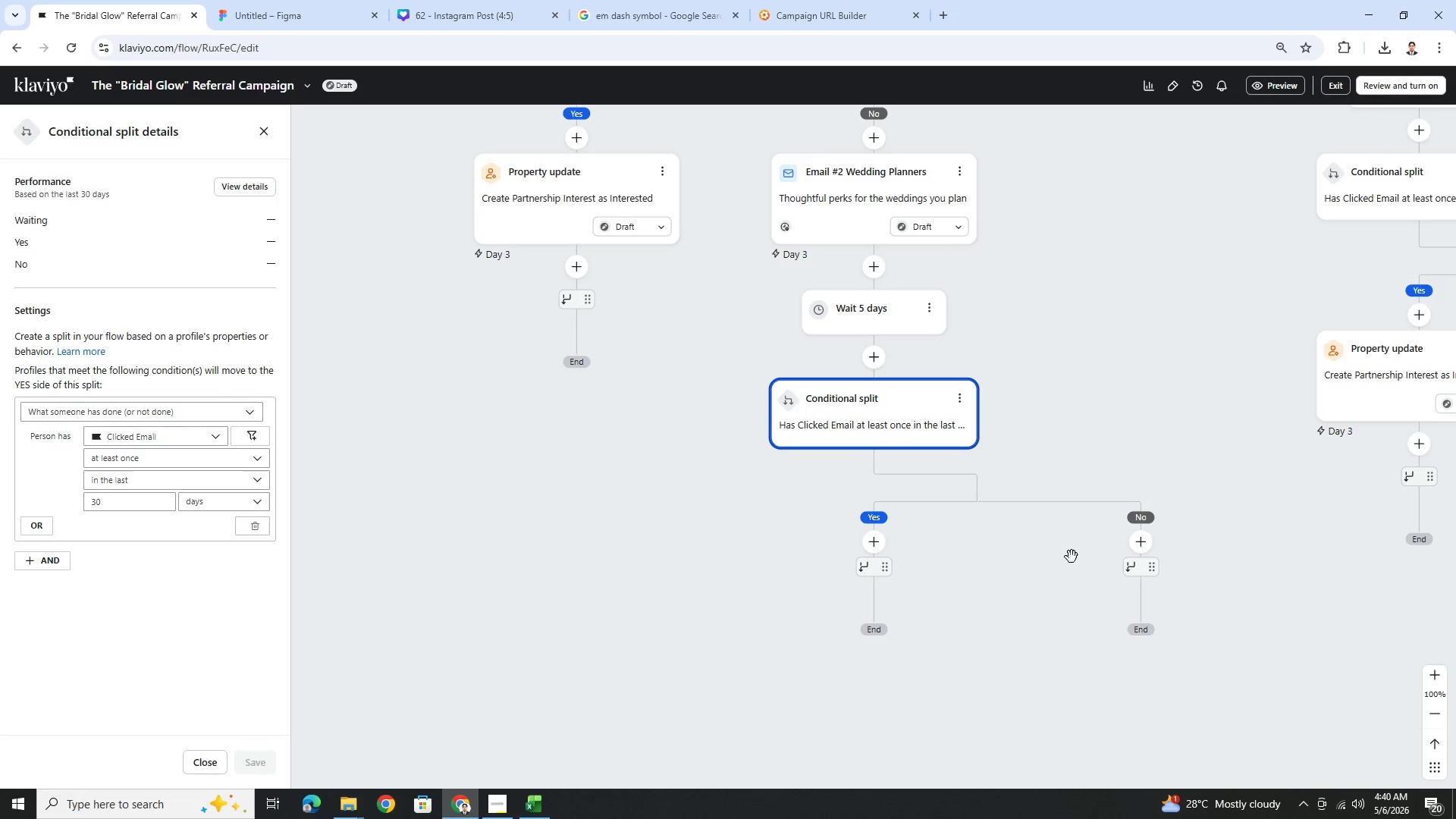 
left_click_drag(start_coordinate=[1062, 563], to_coordinate=[1038, 581])
 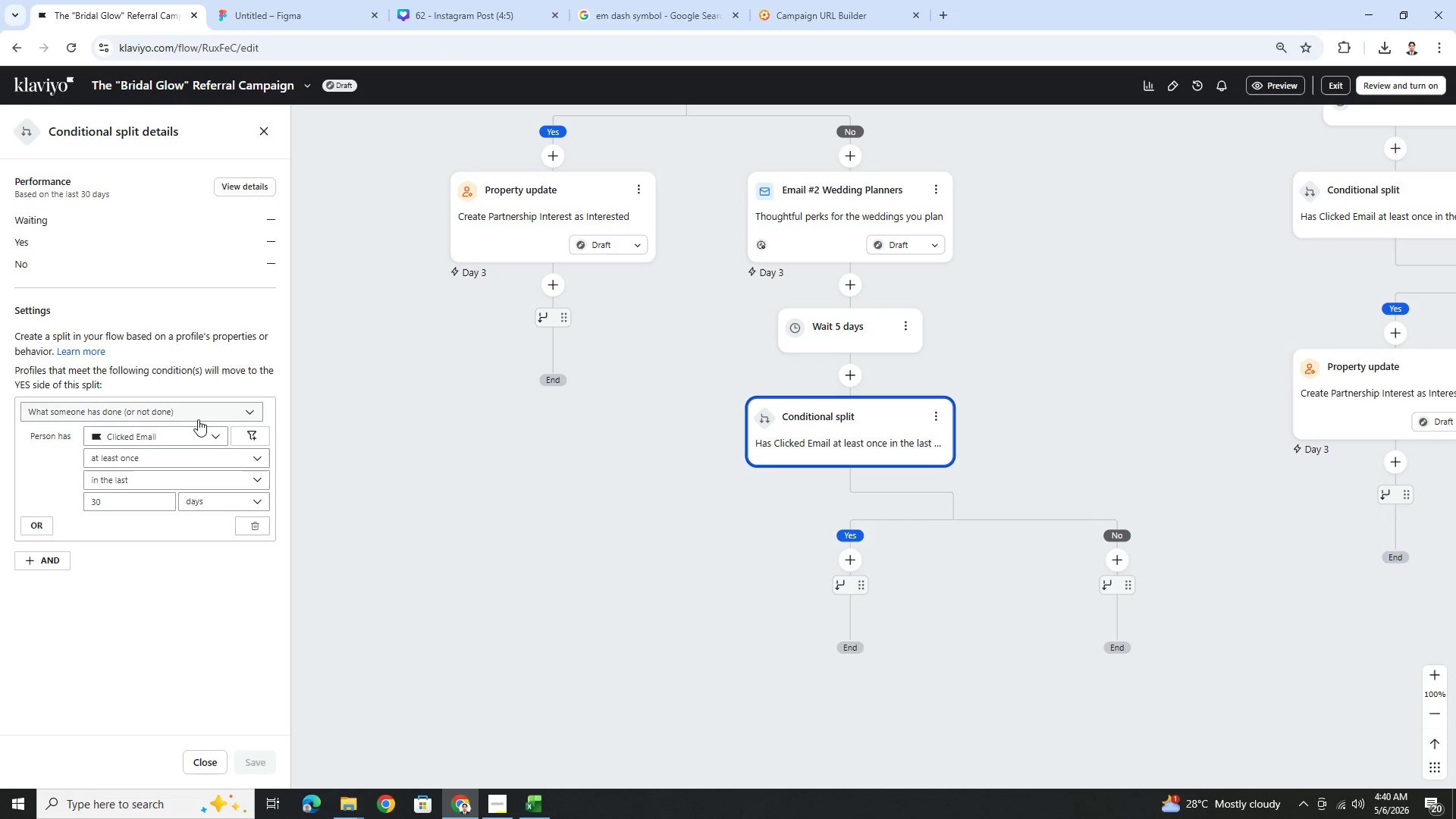 
wait(10.27)
 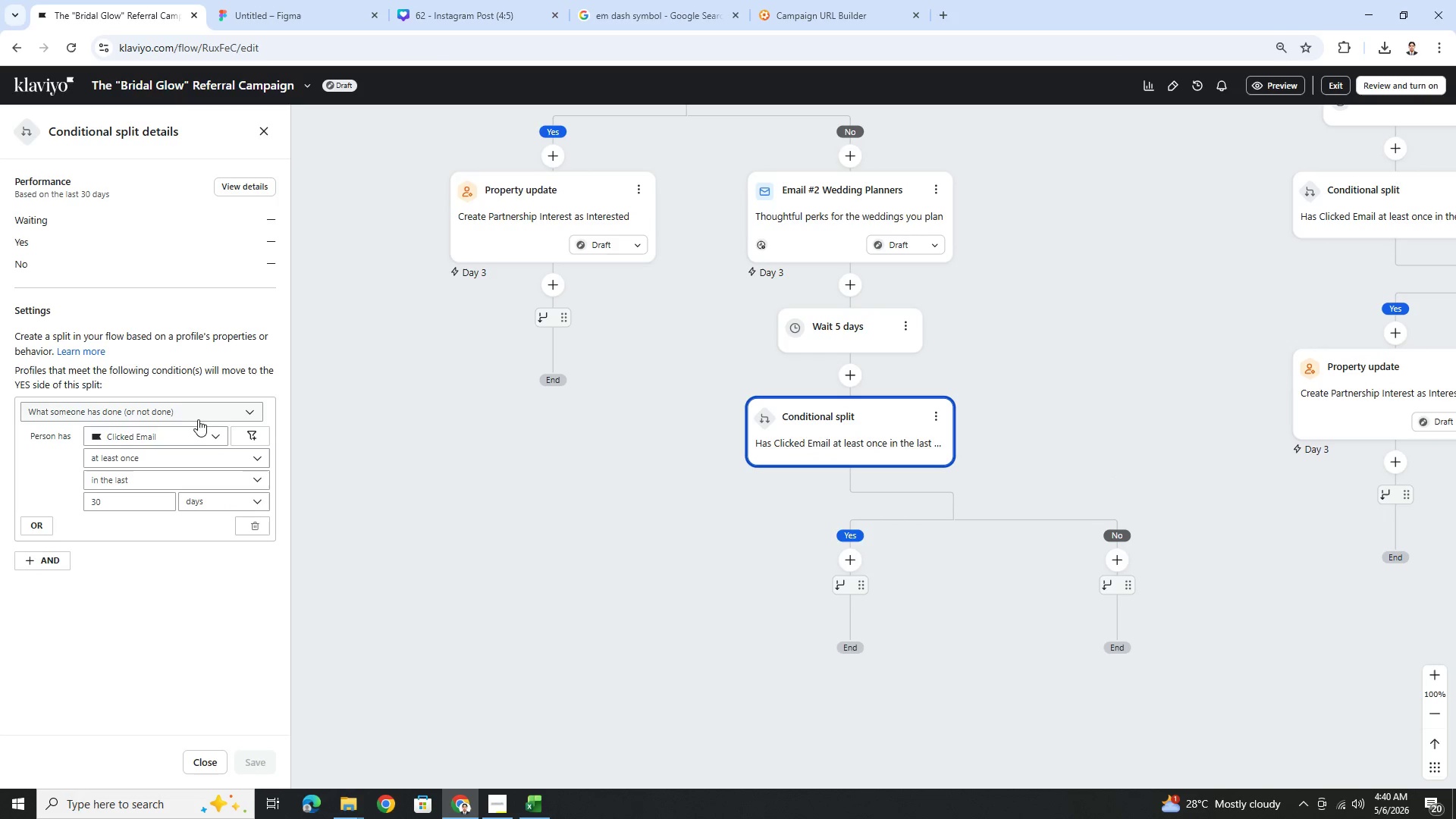 
left_click([218, 433])
 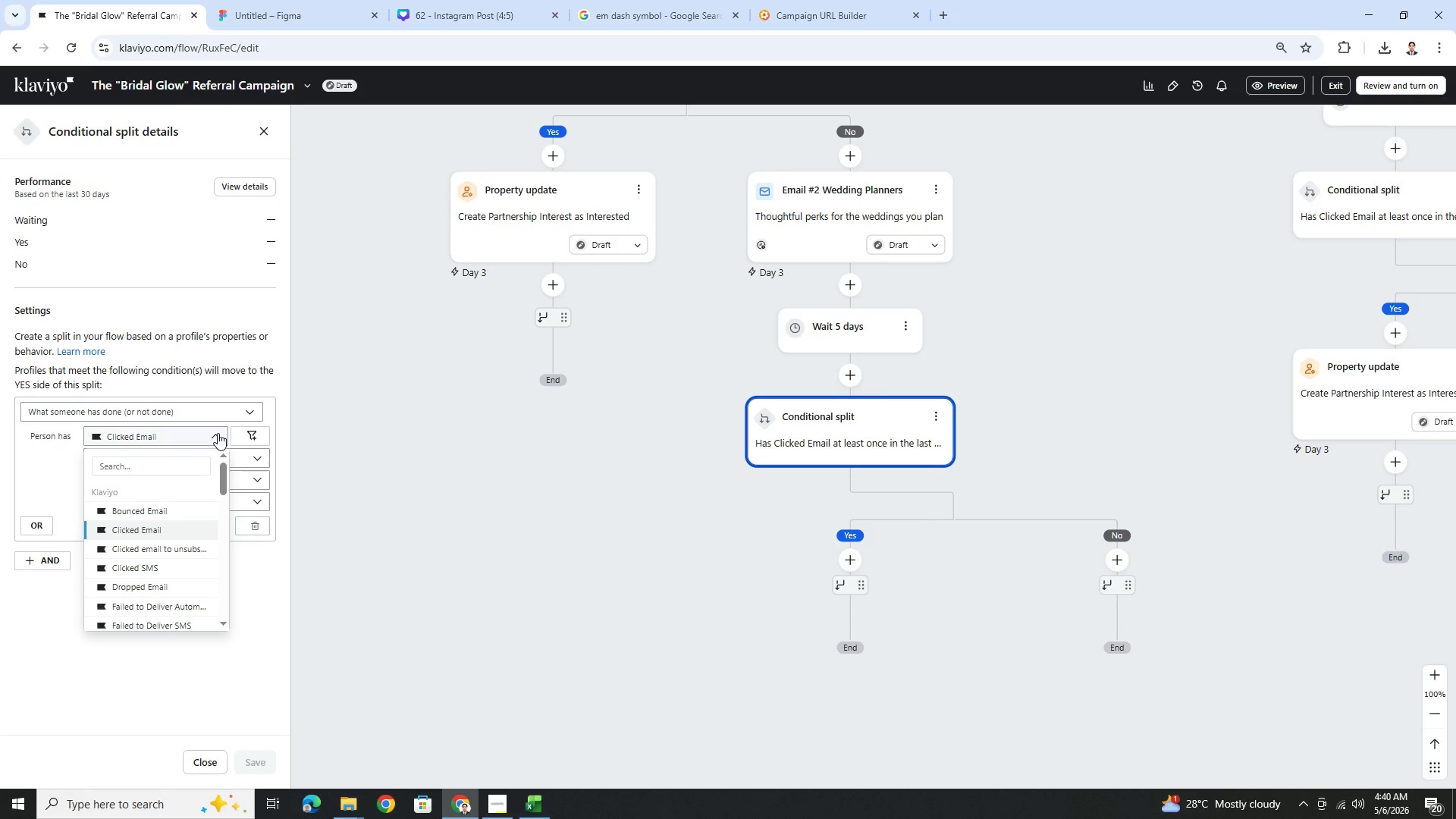 
left_click([218, 433])
 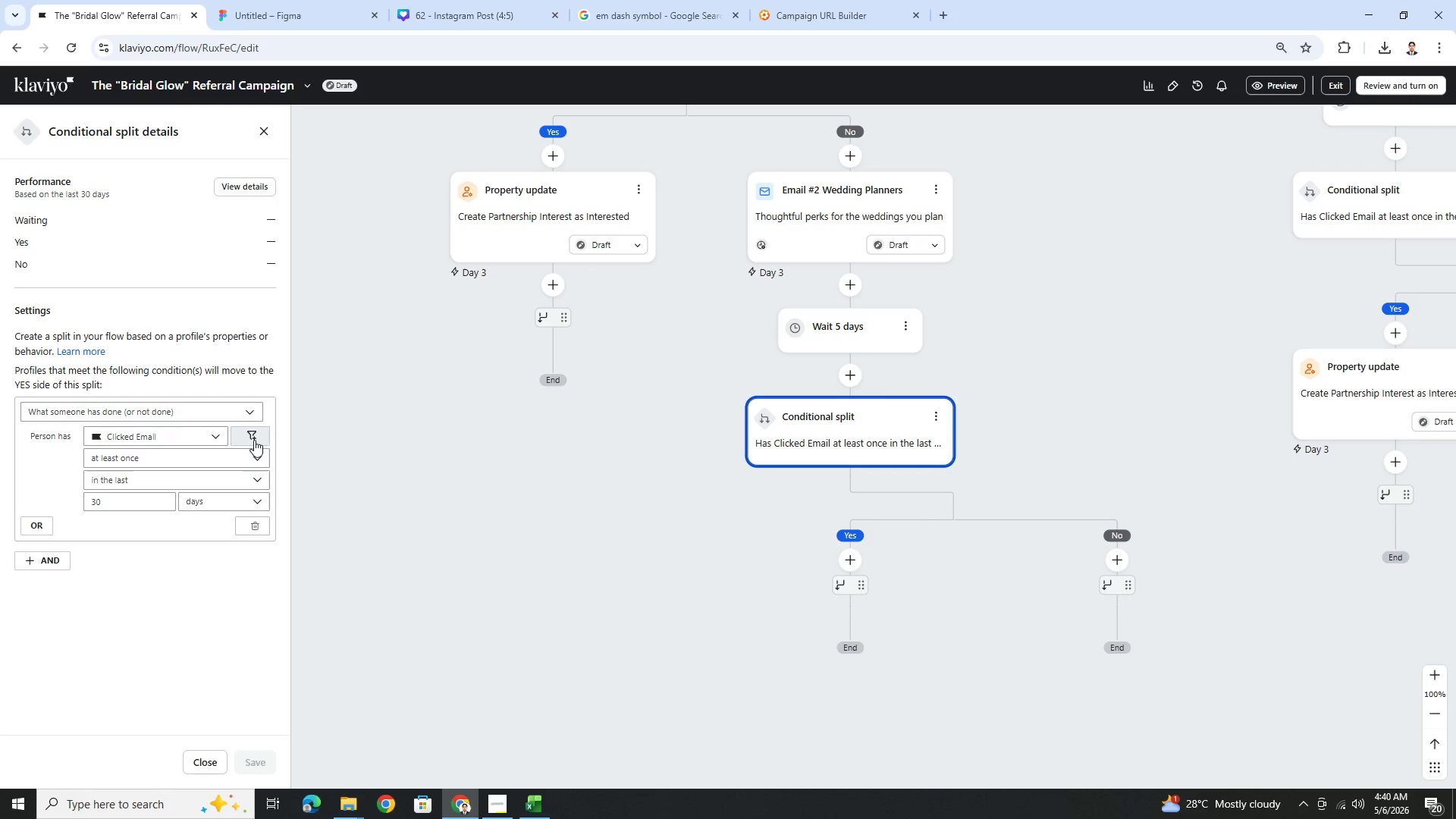 
left_click([254, 440])
 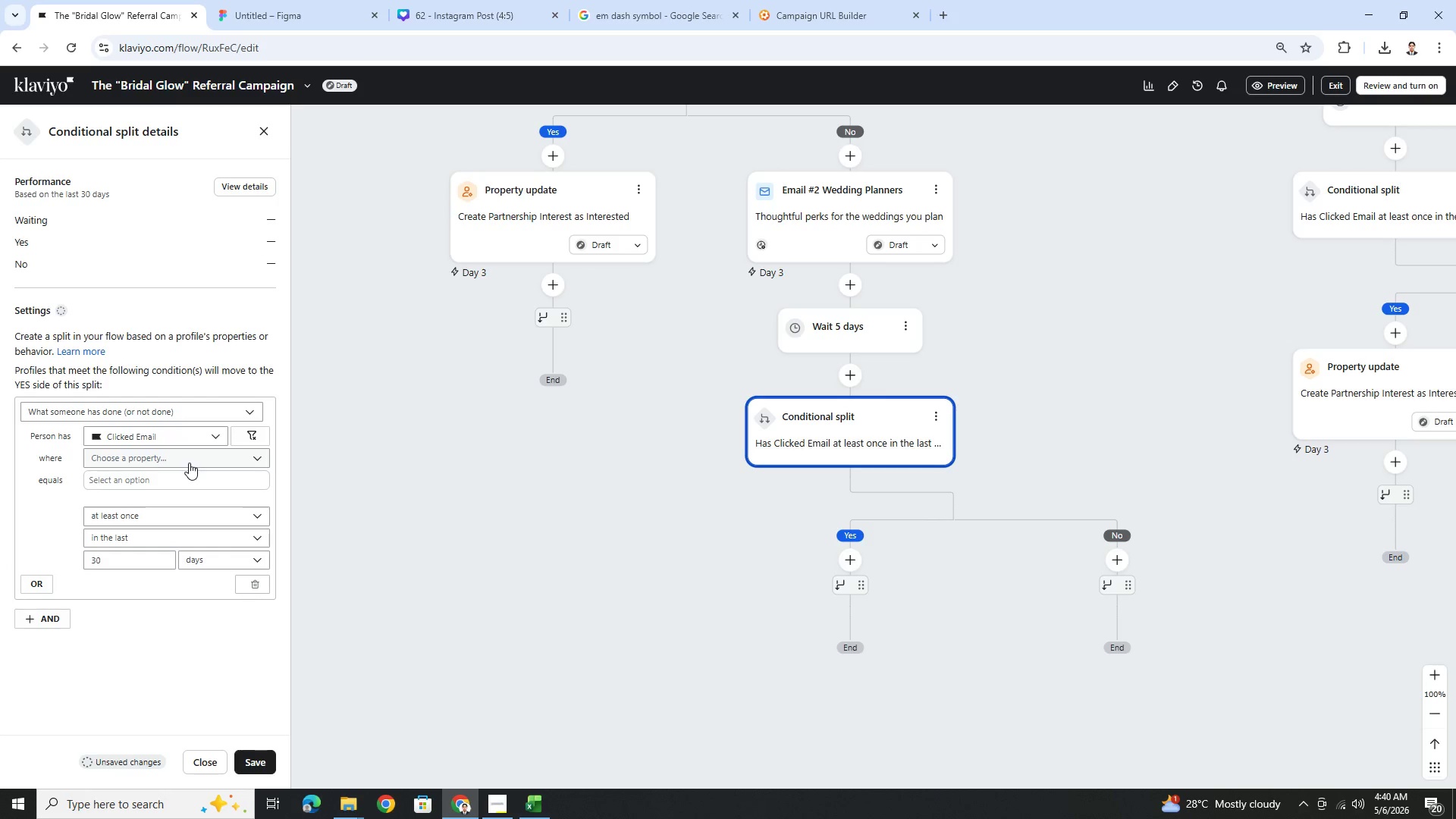 
left_click([189, 463])
 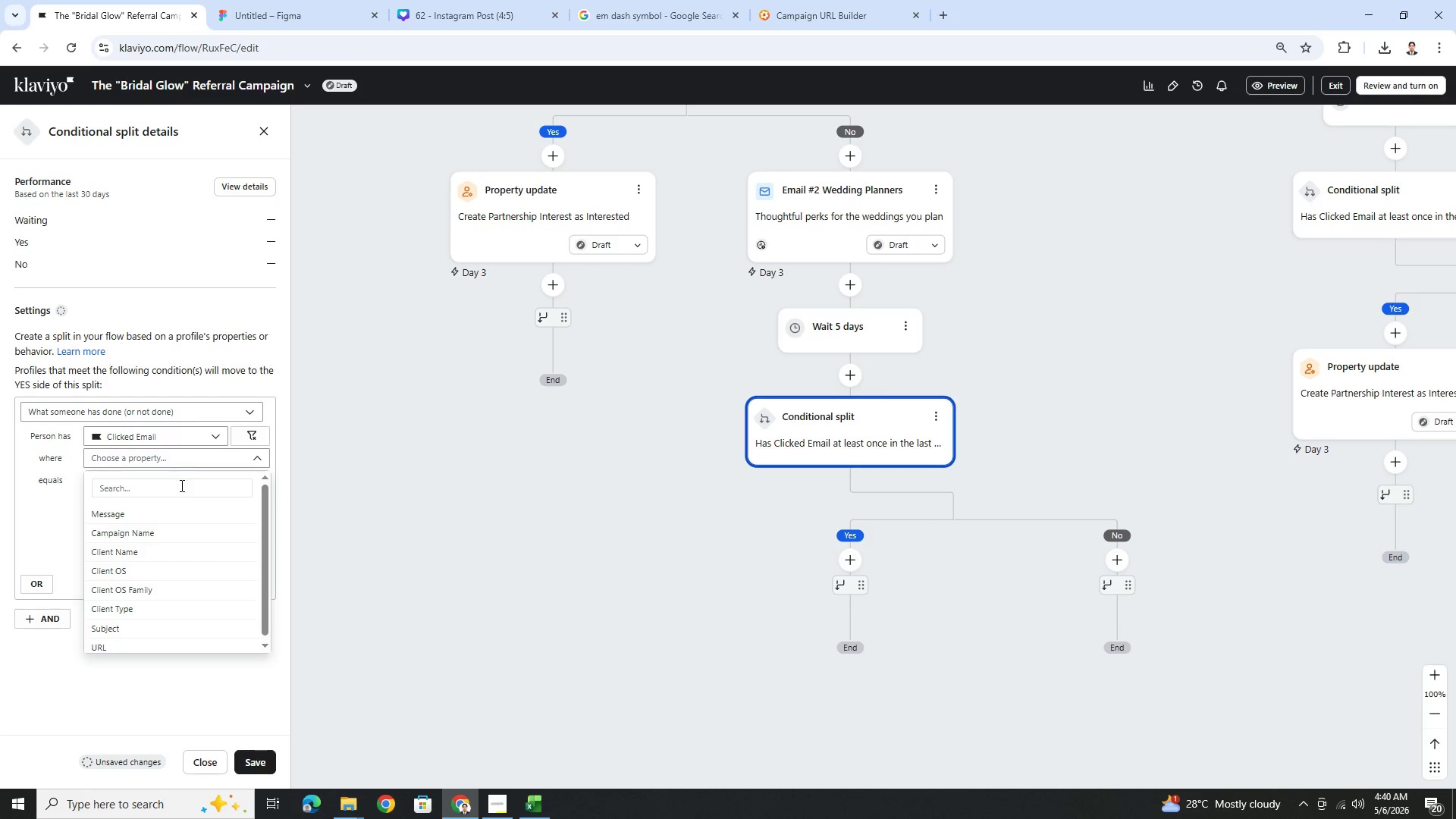 
left_click([180, 485])
 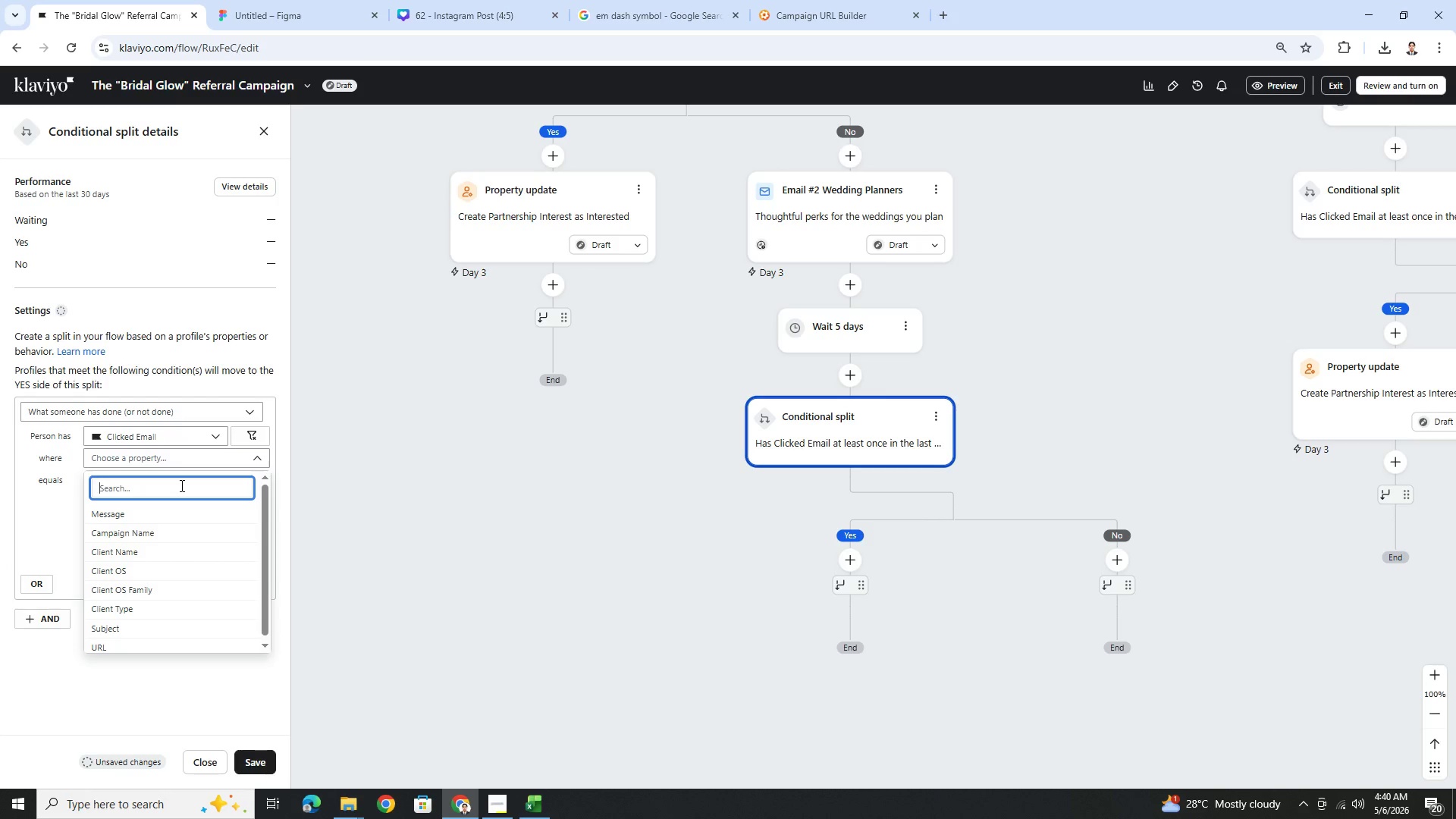 
key(Control+V)
 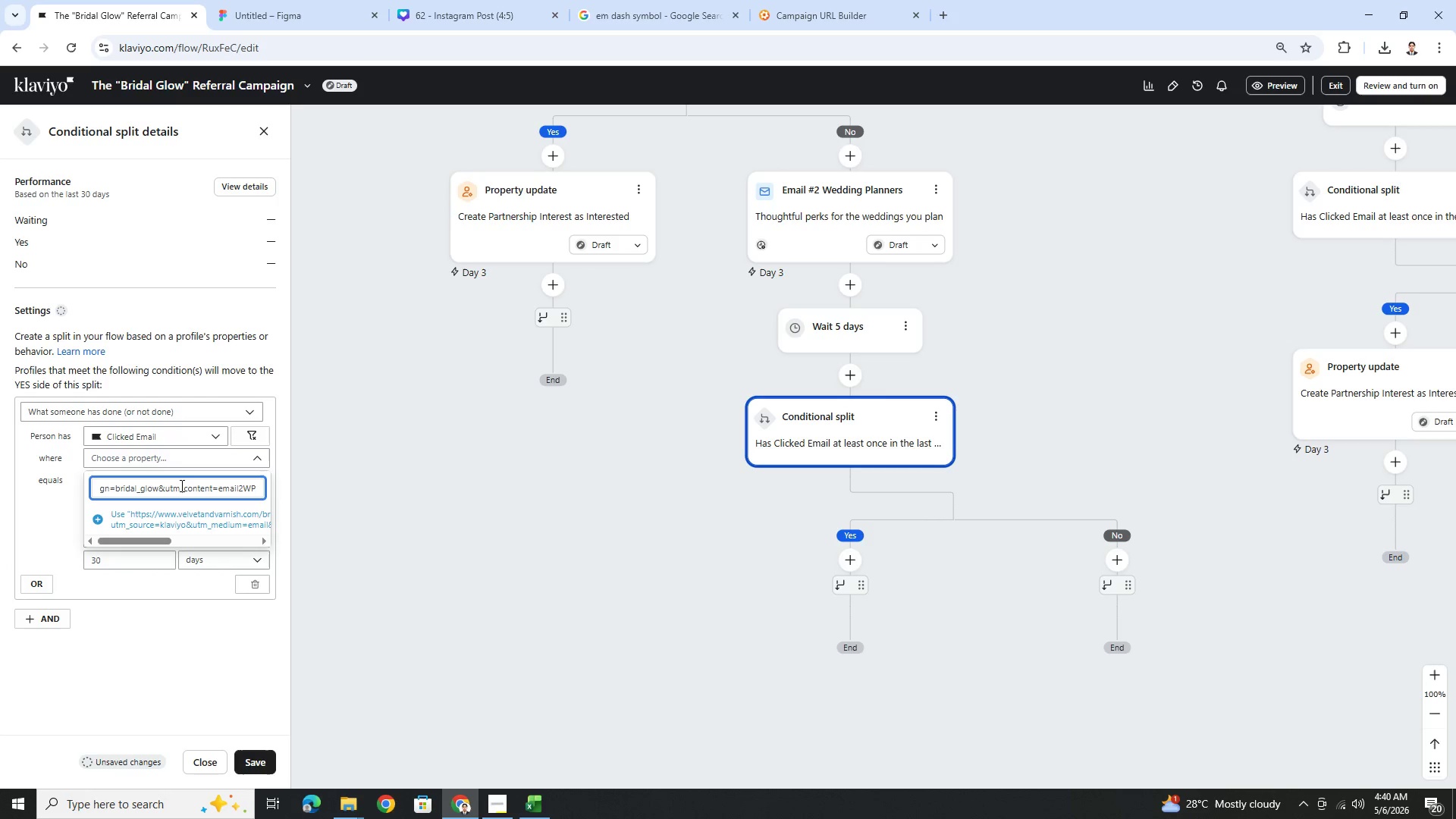 
key(Control+Z)
 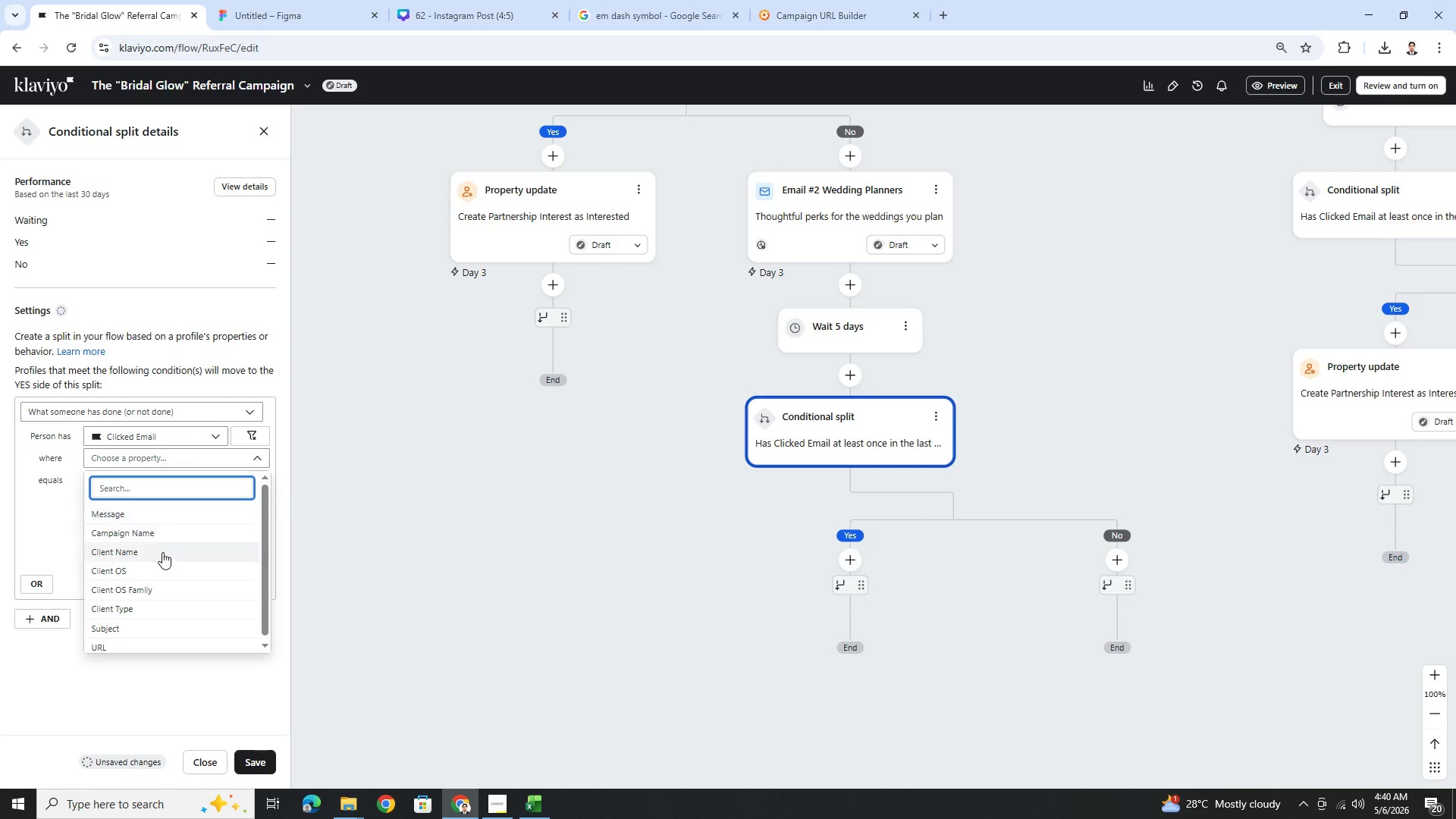 
left_click([162, 645])
 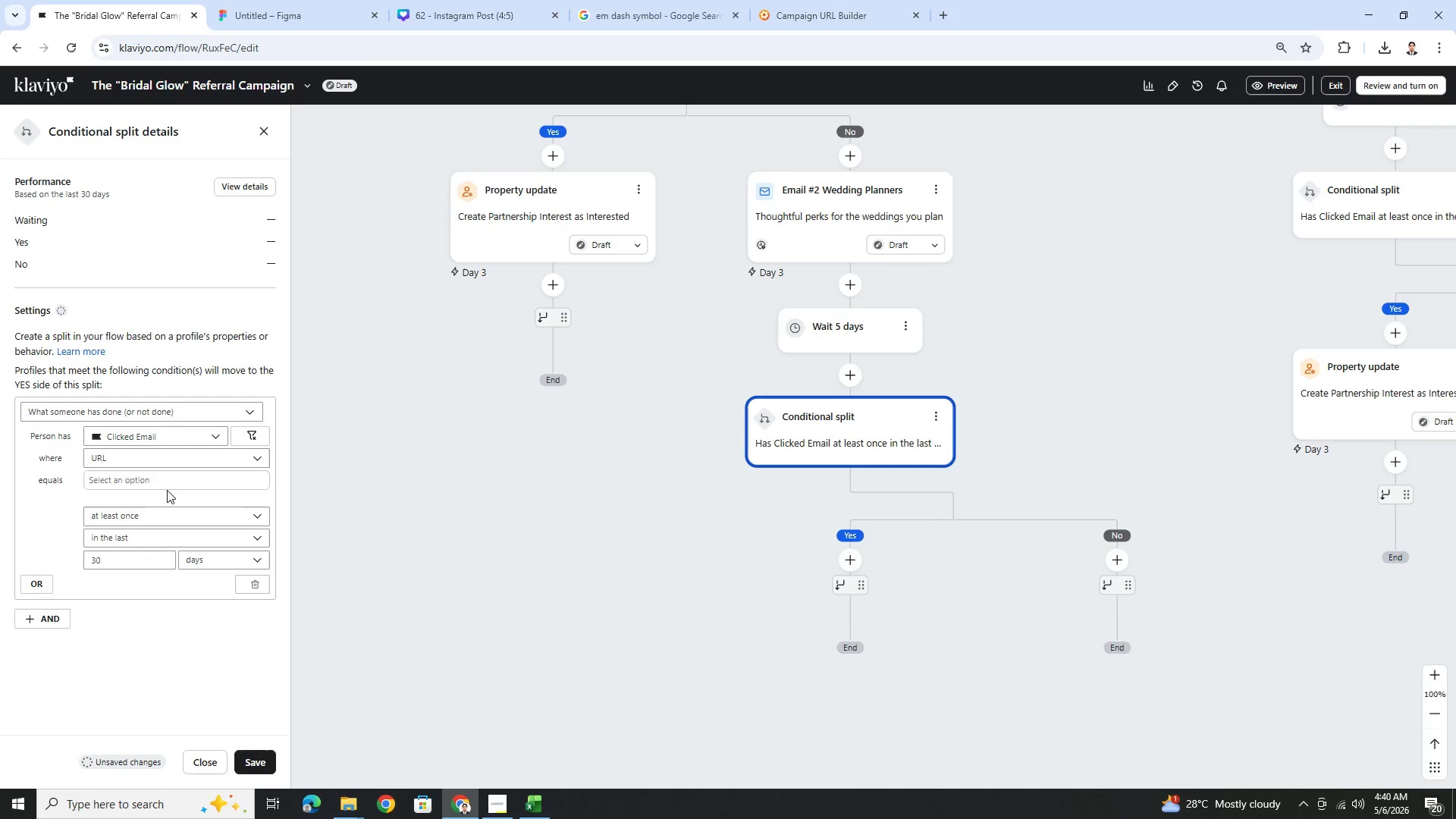 
left_click([167, 482])
 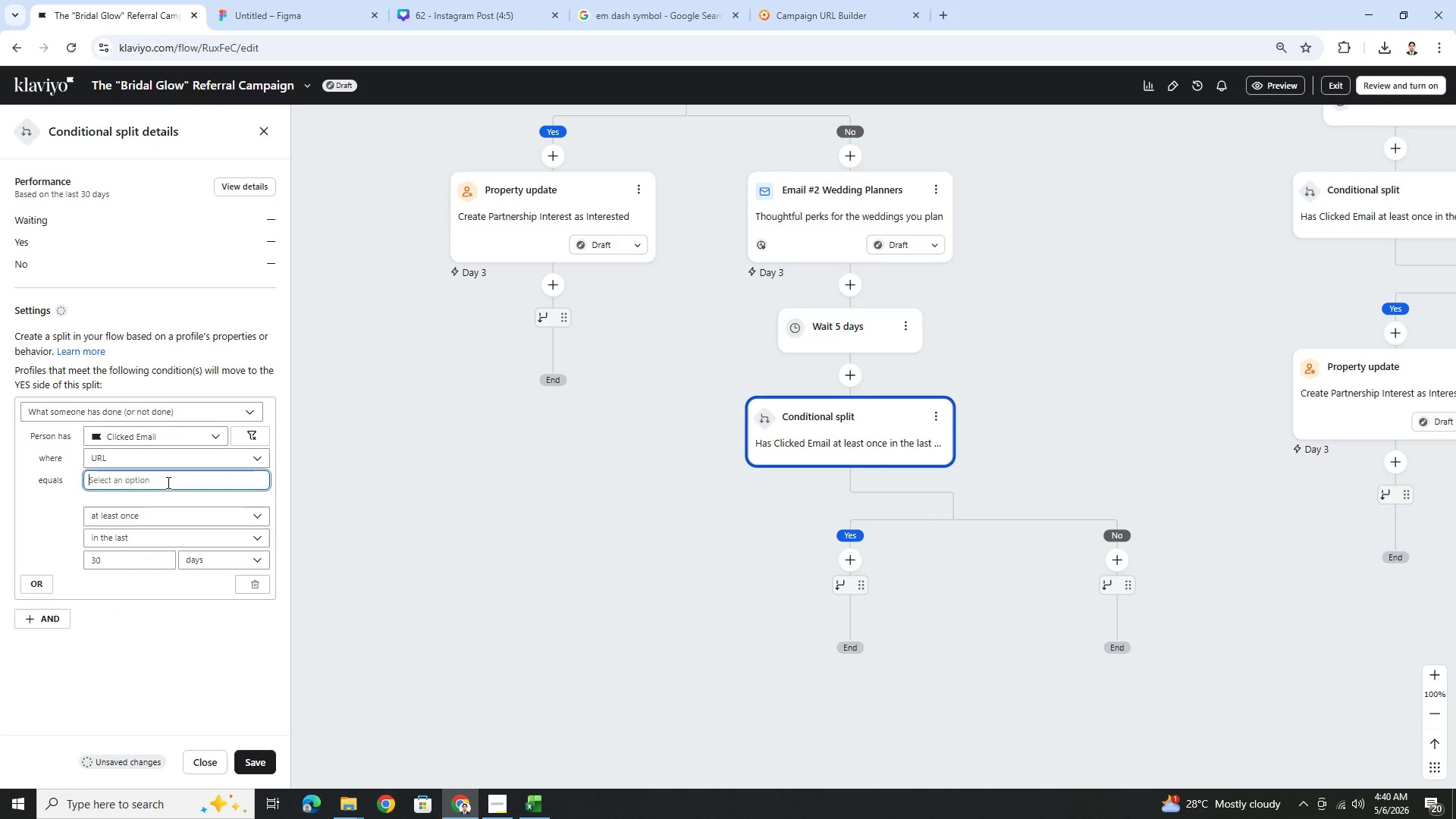 
key(Control+V)
 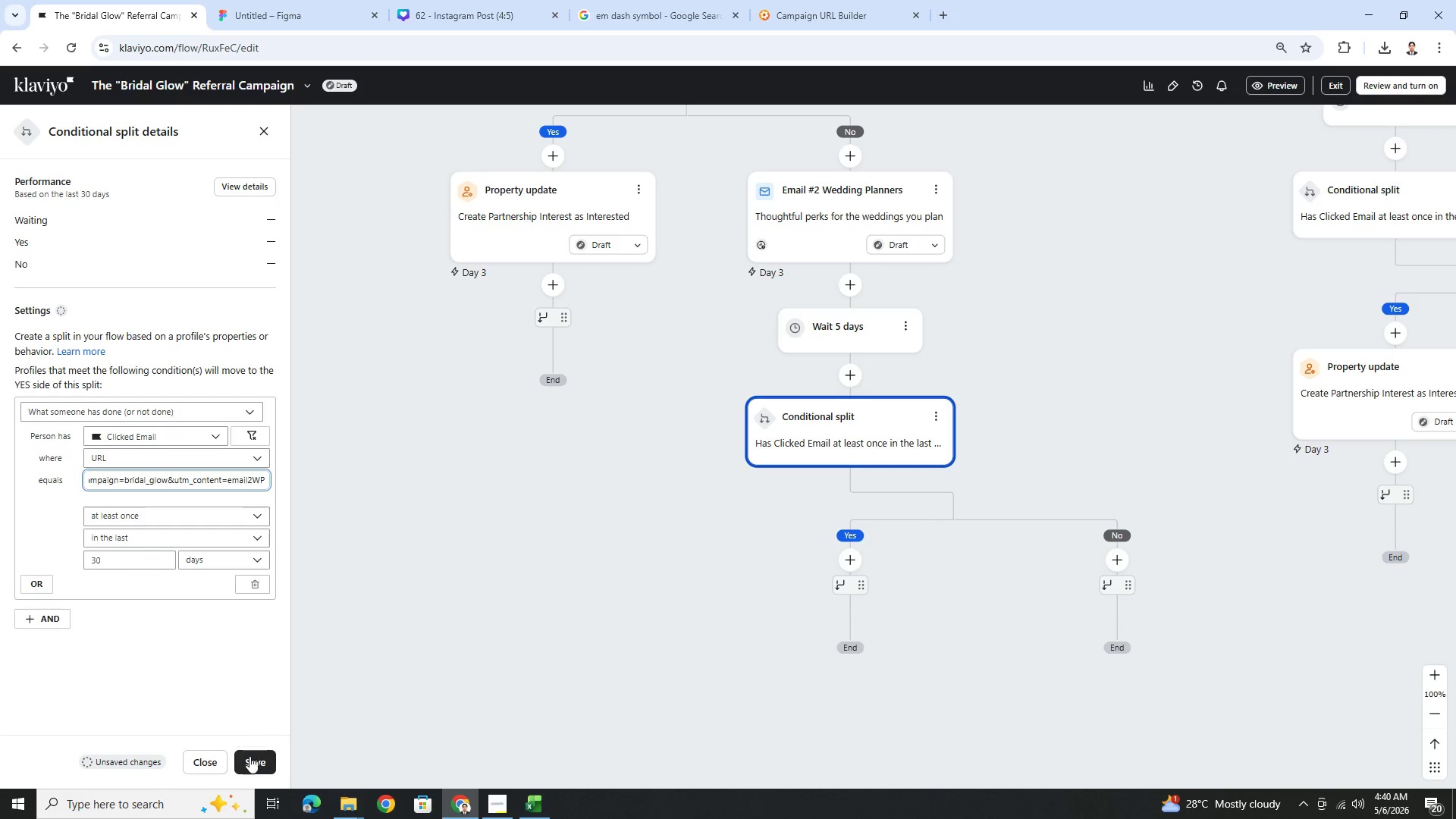 
left_click([250, 759])
 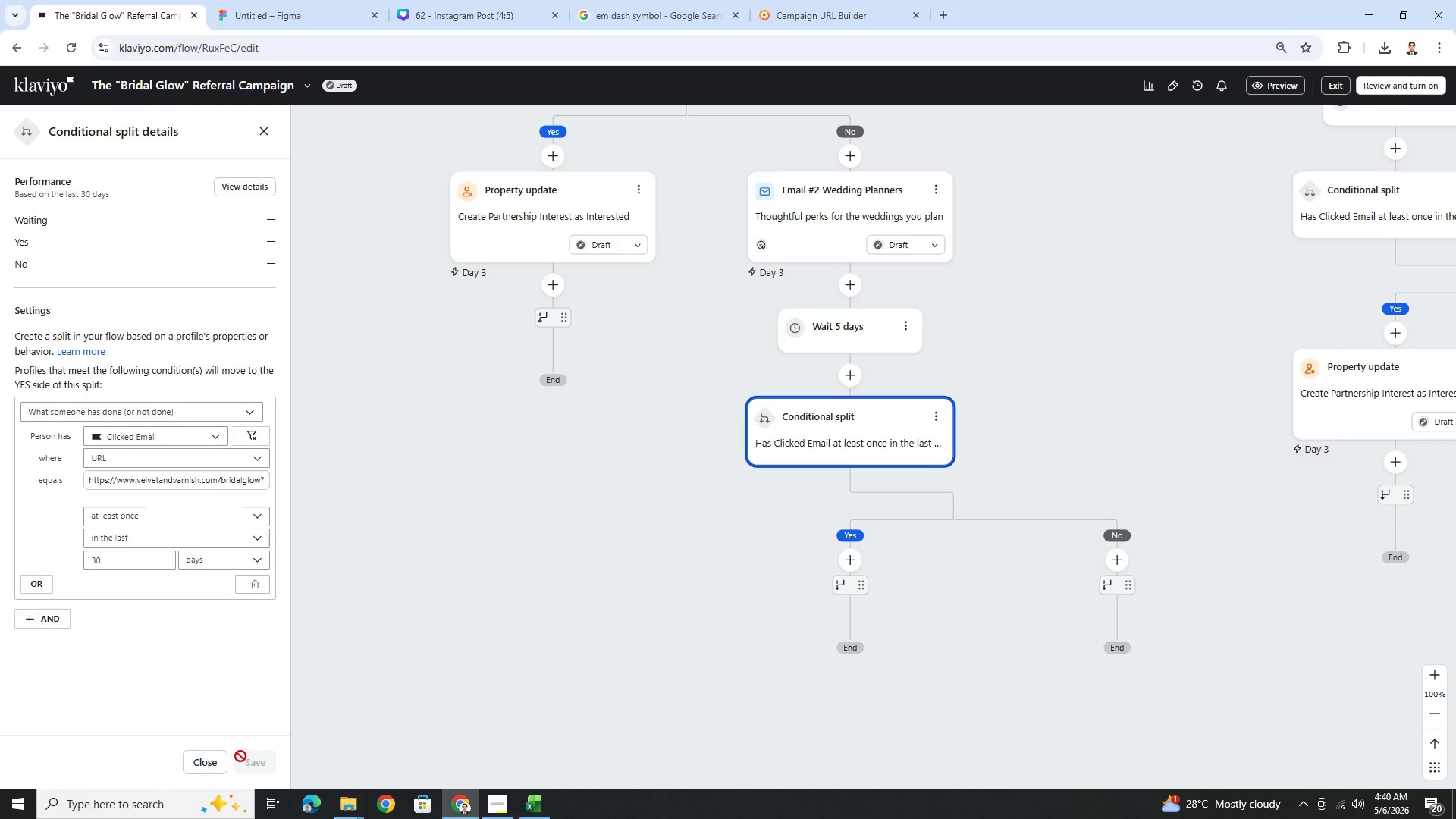 
wait(6.25)
 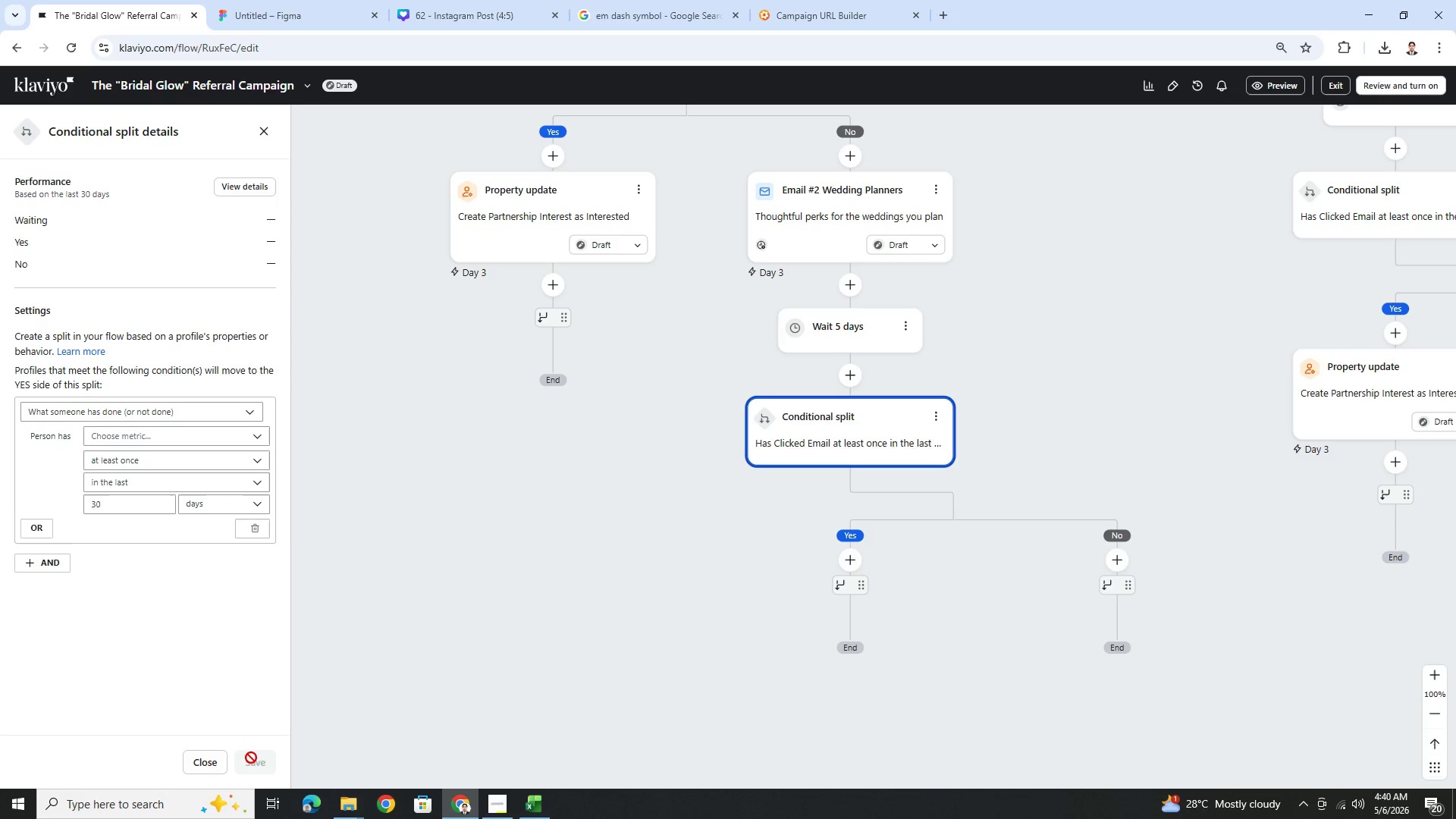 
left_click([271, 136])
 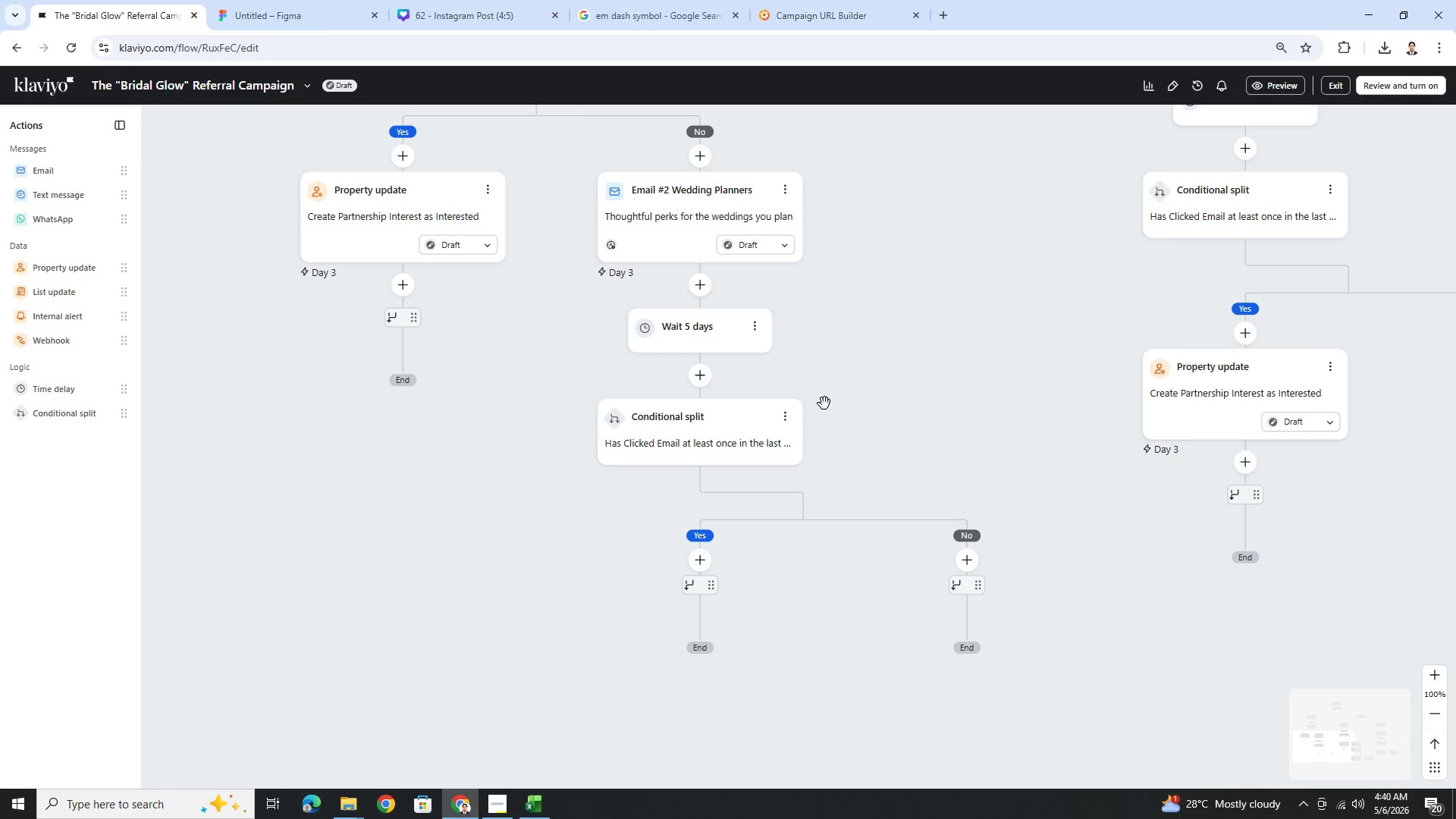 
left_click([682, 413])
 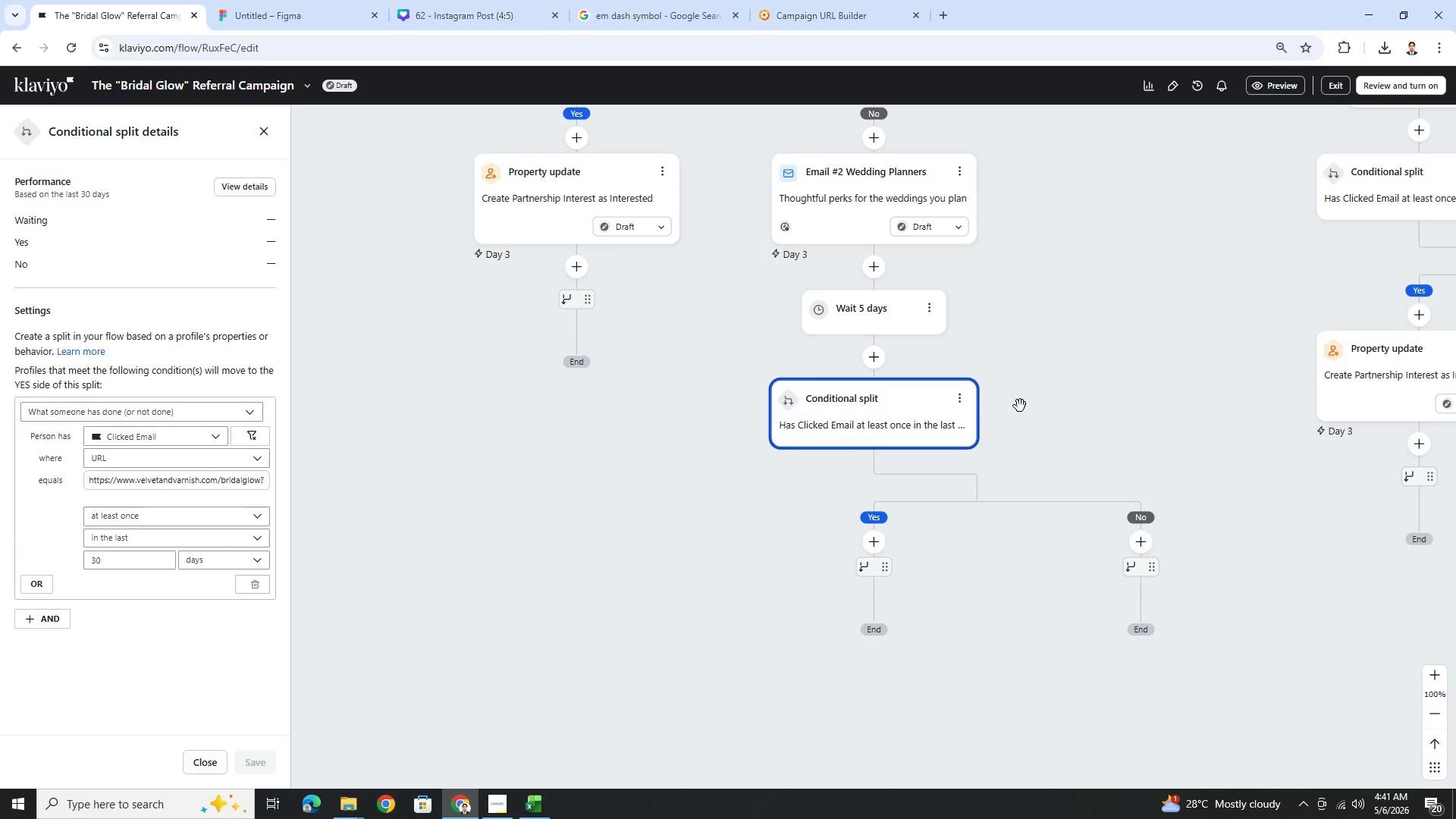 
left_click([209, 770])
 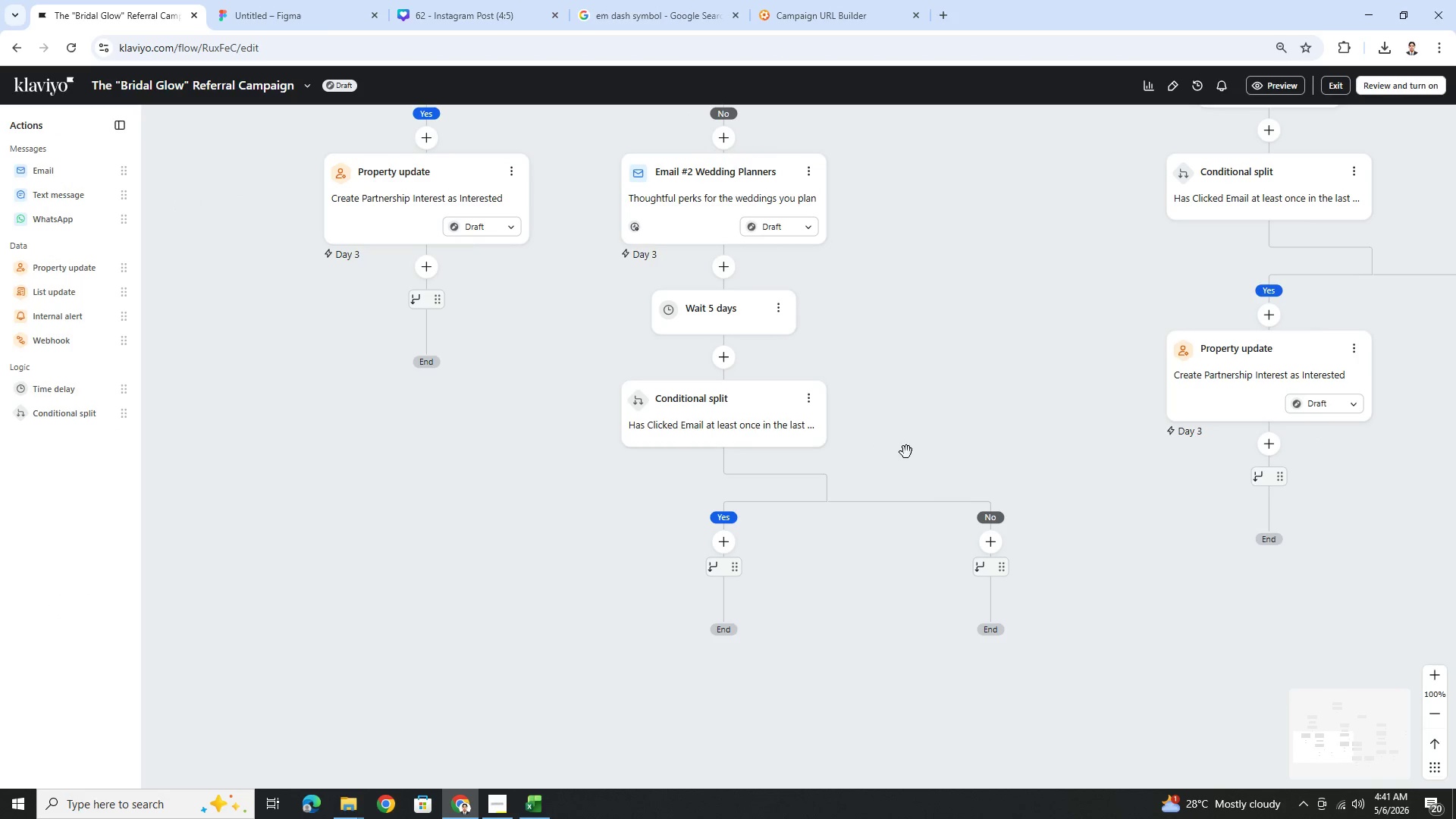 
left_click_drag(start_coordinate=[903, 447], to_coordinate=[902, 430])
 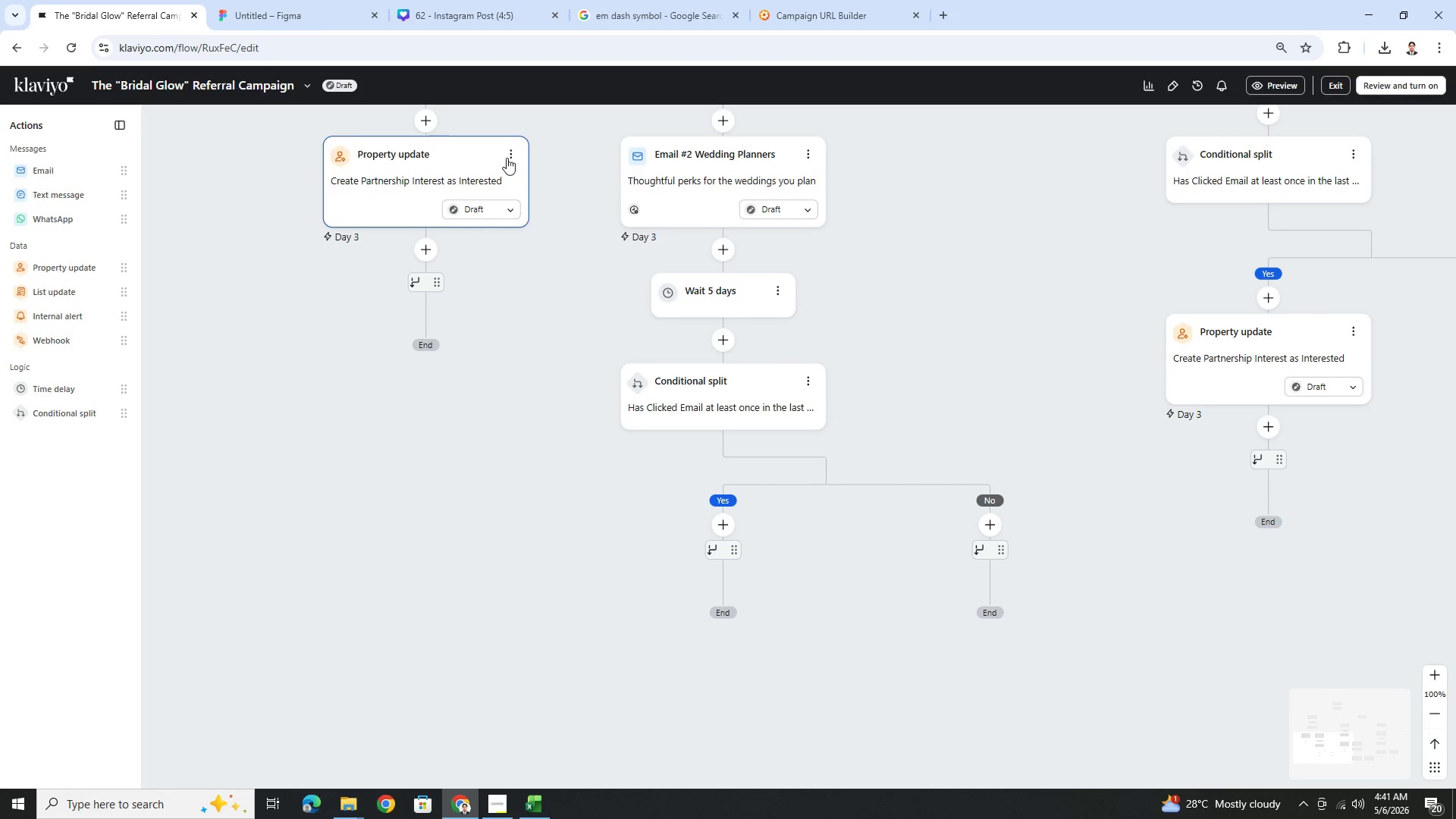 
left_click([507, 150])
 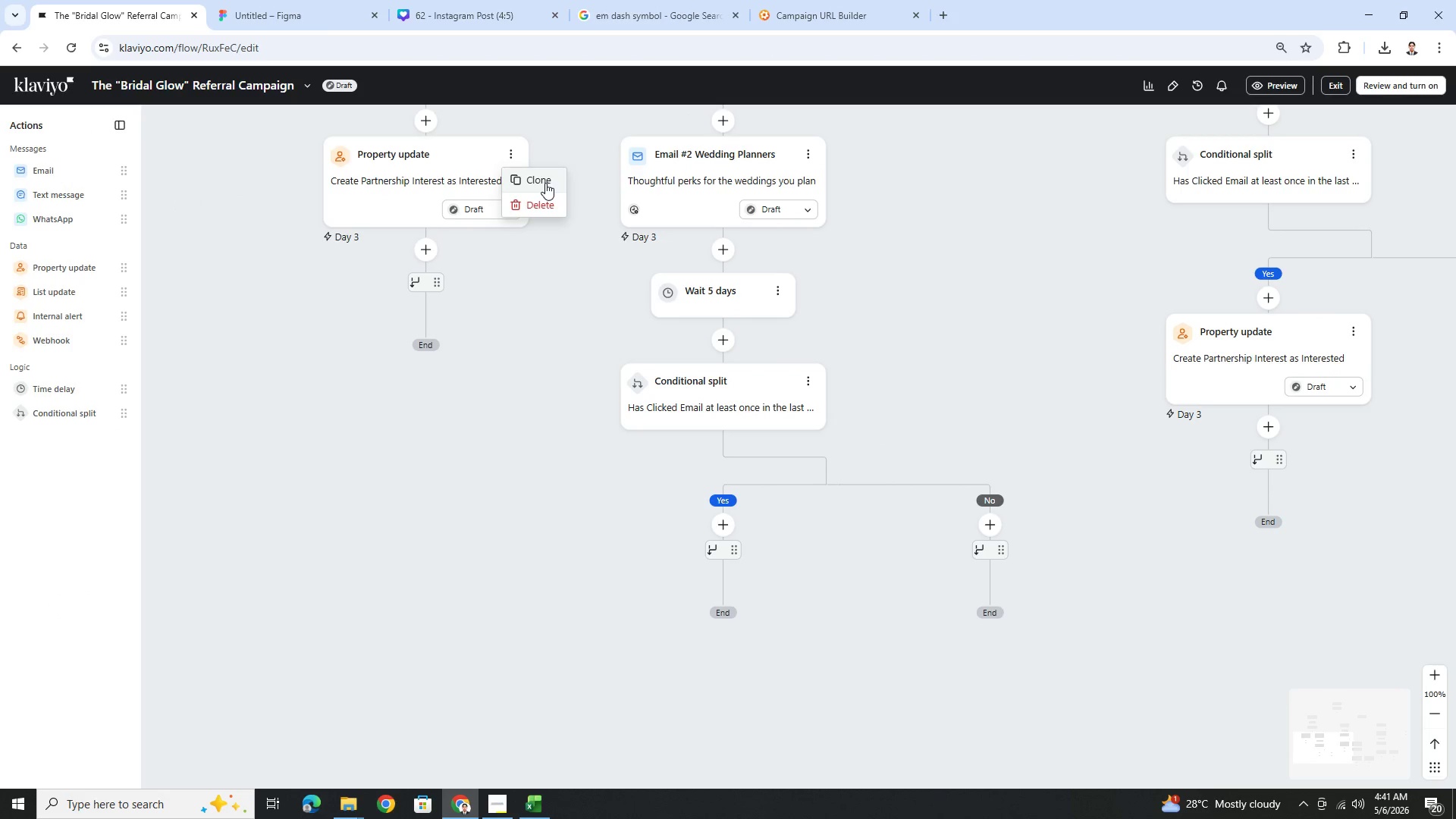 
left_click([545, 183])
 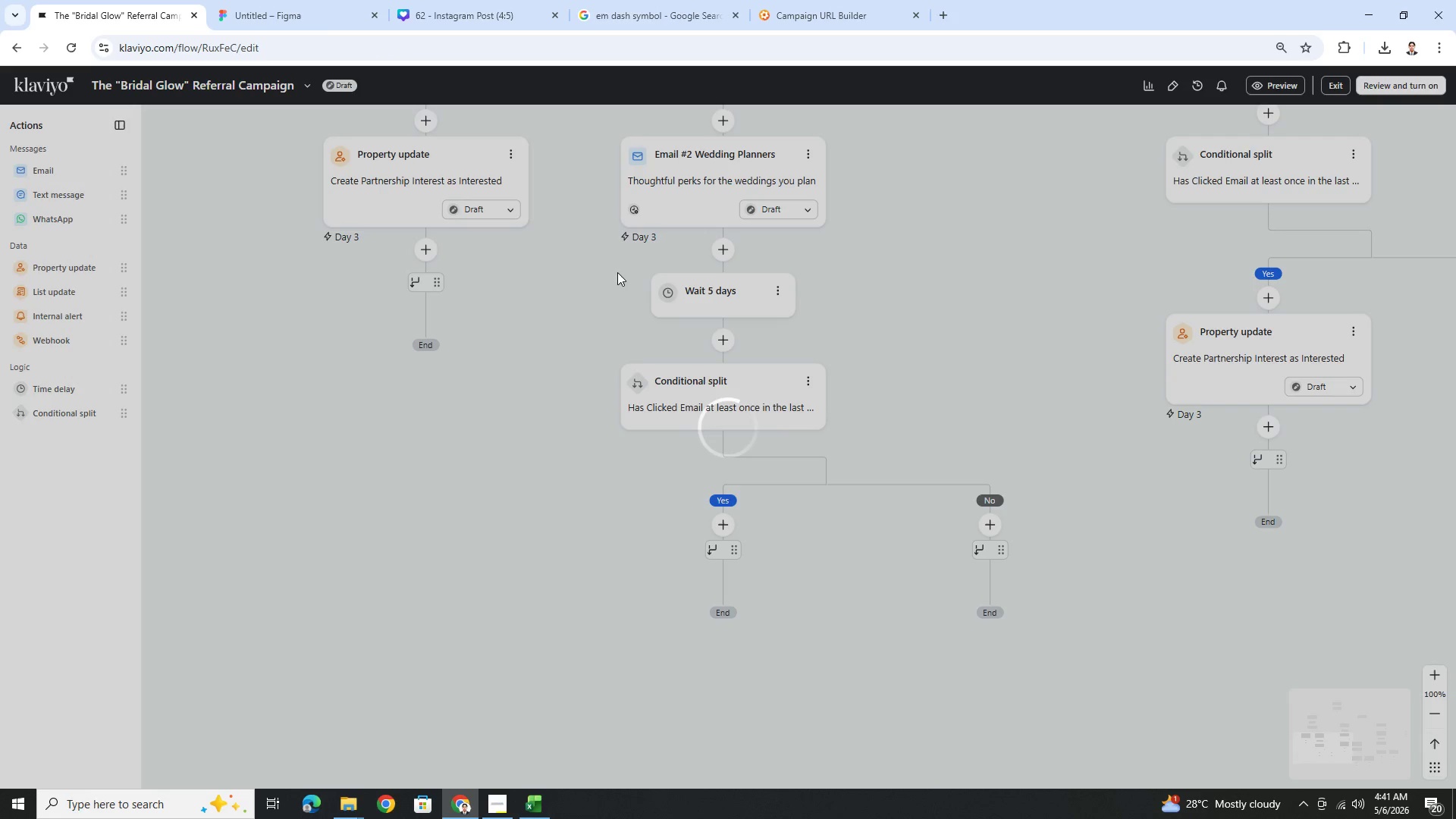 
mouse_move([617, 332])
 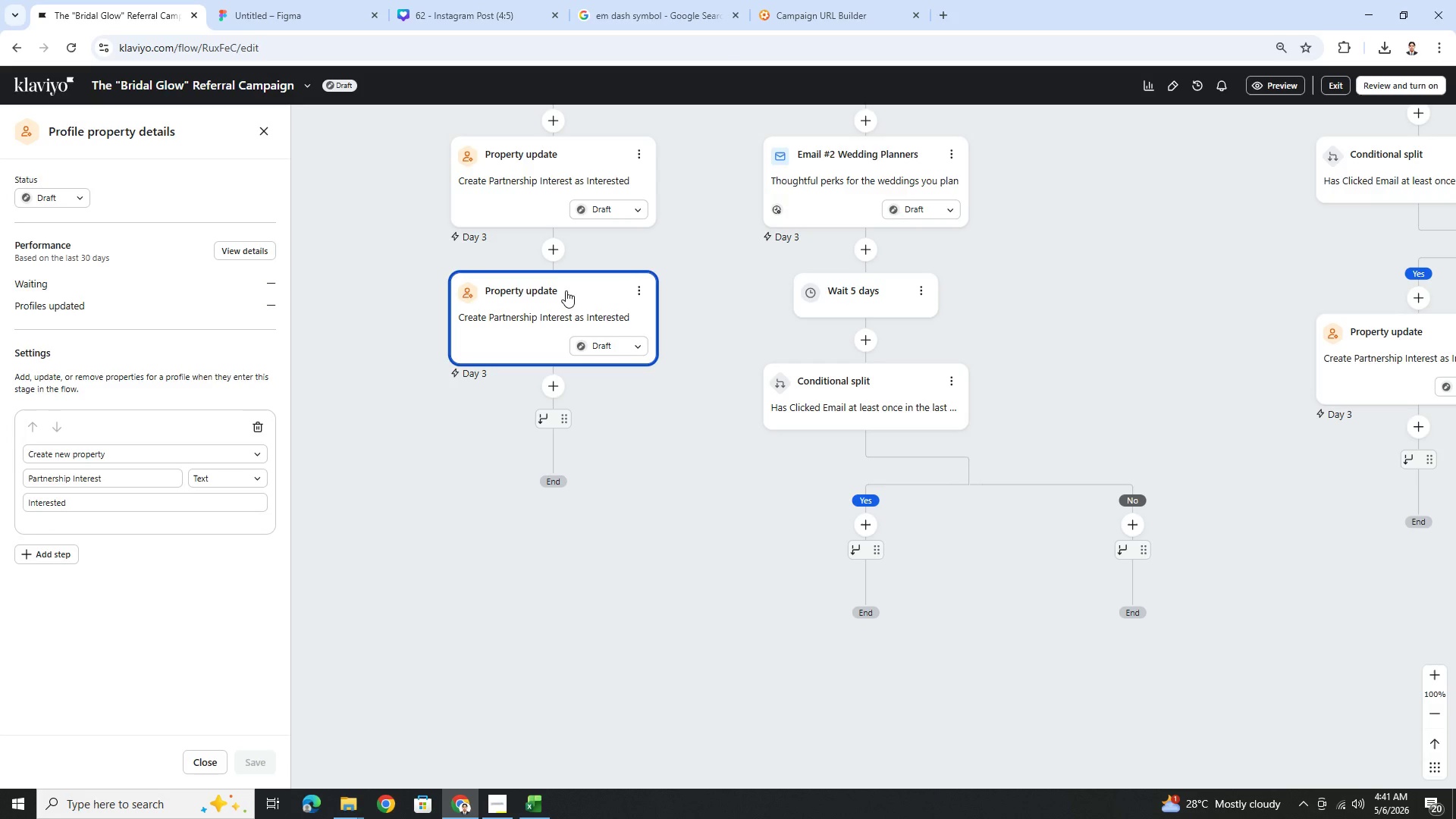 
left_click_drag(start_coordinate=[563, 287], to_coordinate=[856, 511])
 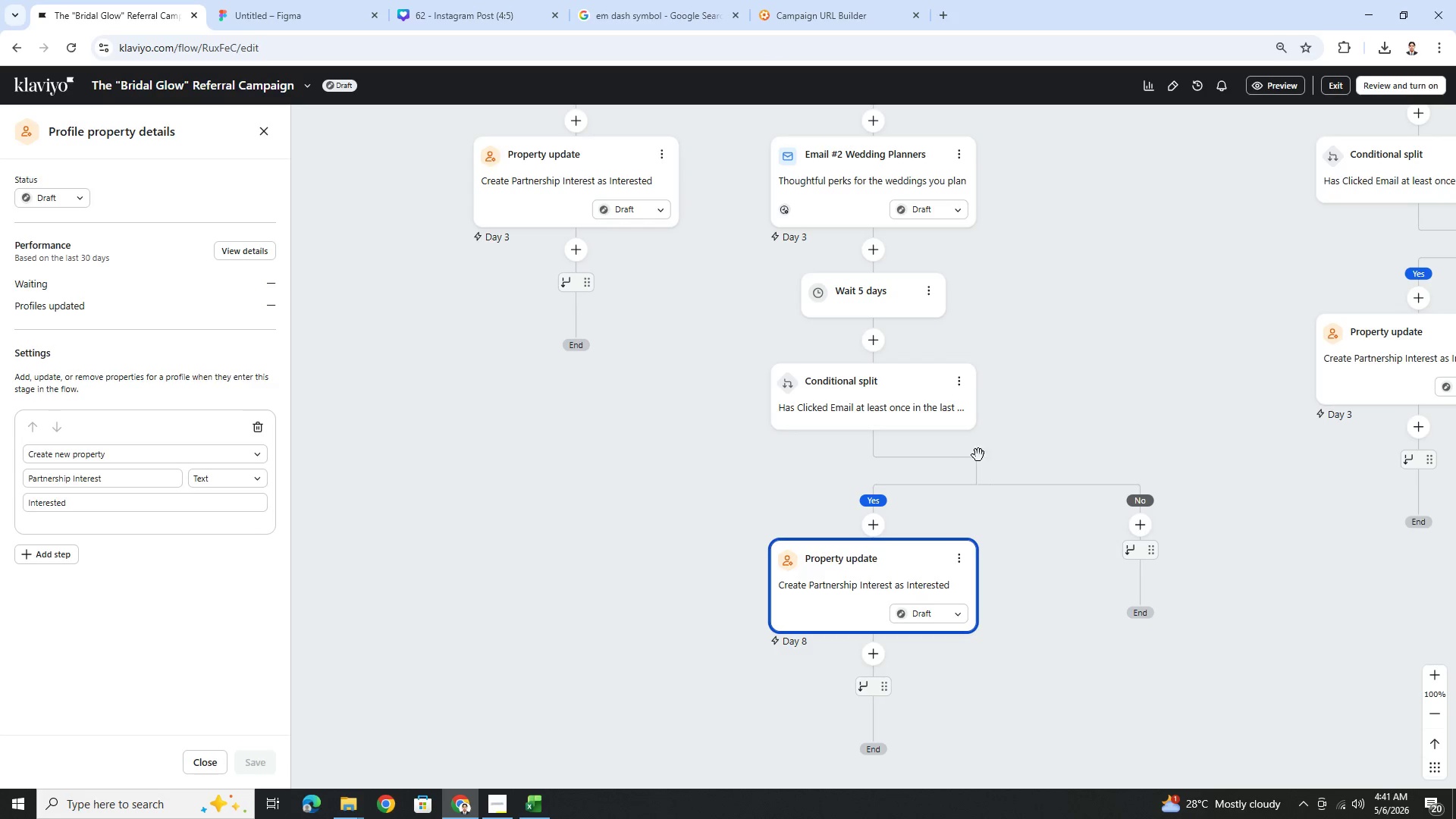 
left_click_drag(start_coordinate=[1087, 372], to_coordinate=[811, 359])
 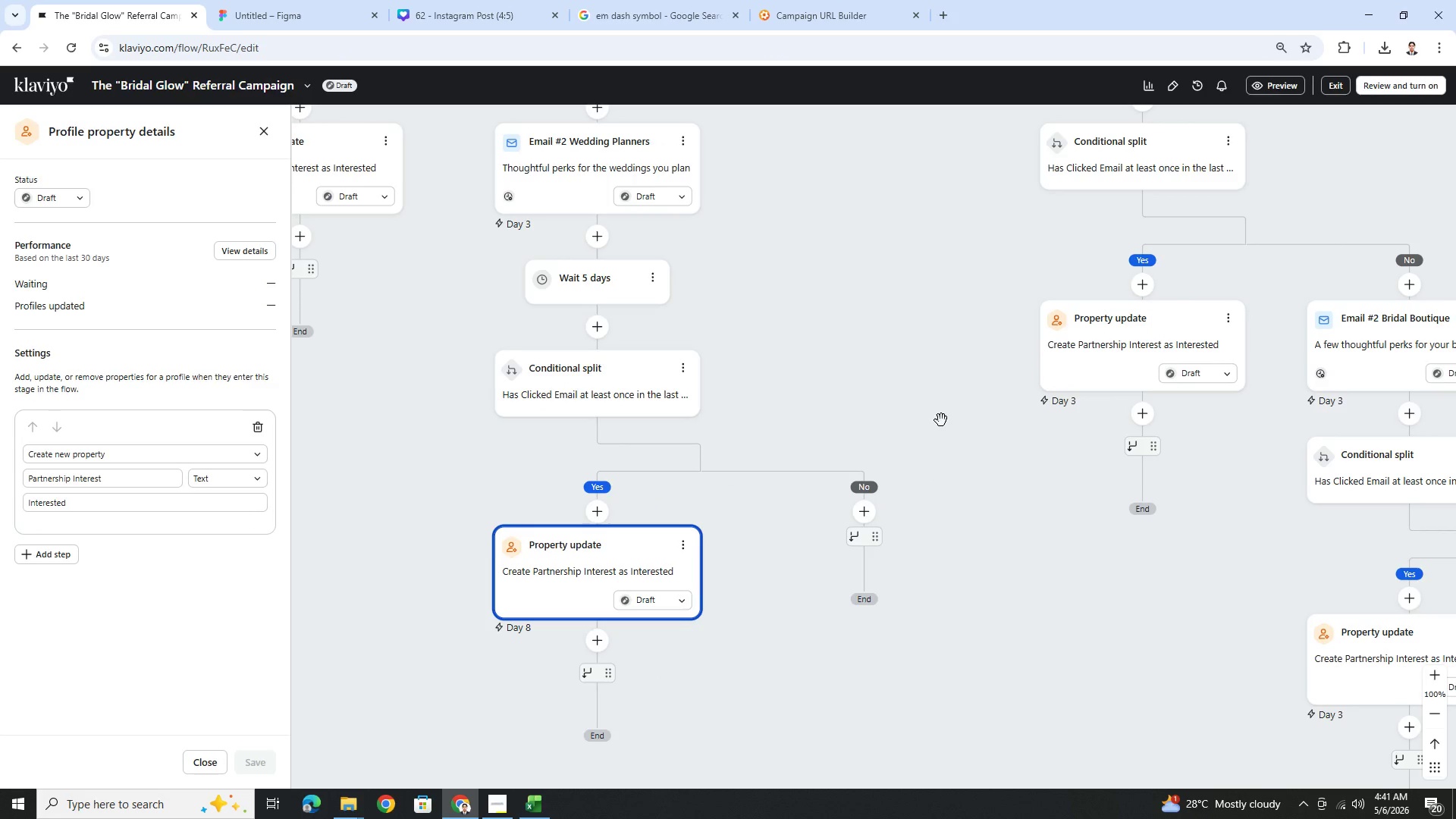 
left_click_drag(start_coordinate=[941, 420], to_coordinate=[798, 393])
 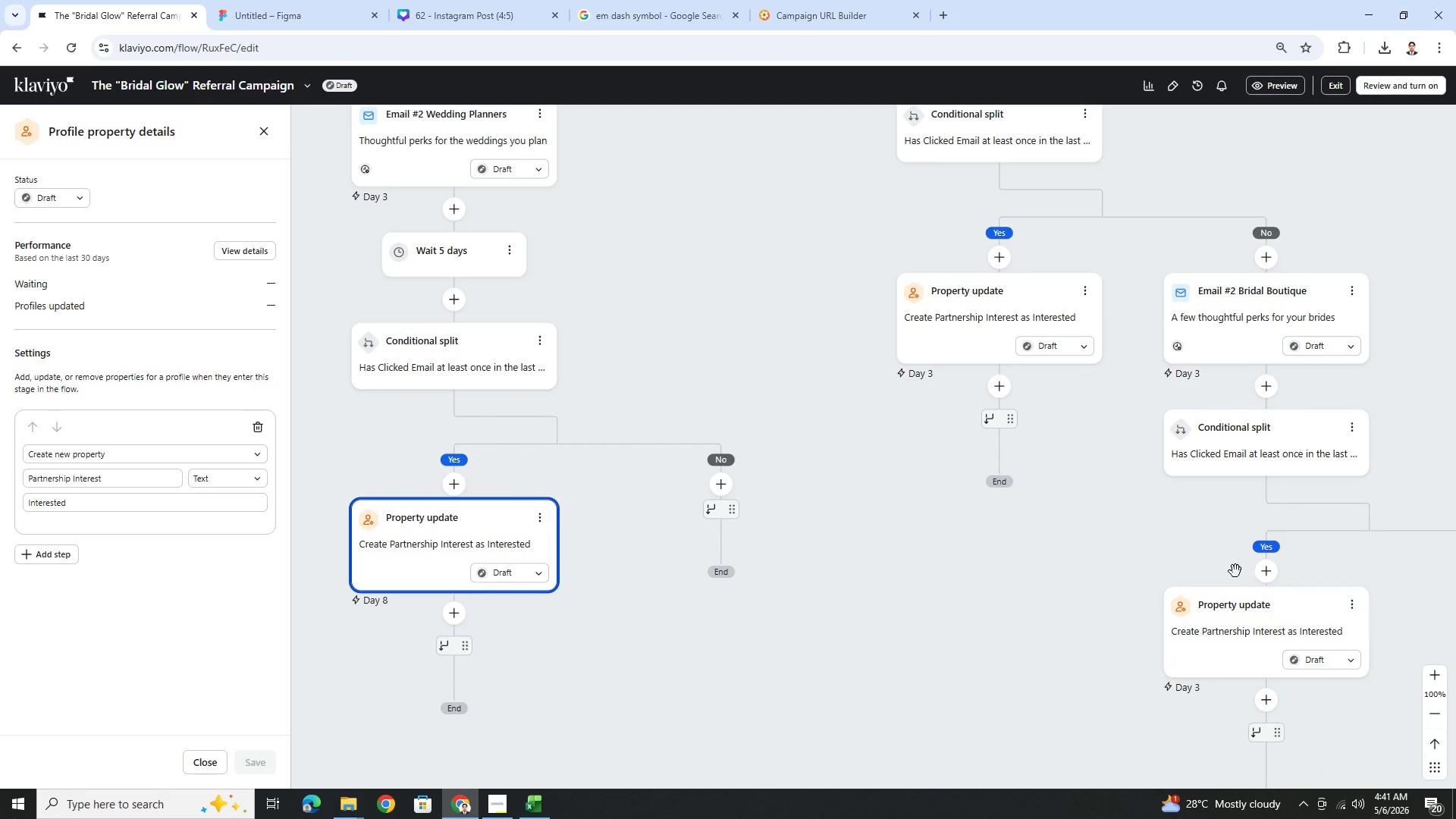 
left_click_drag(start_coordinate=[1134, 571], to_coordinate=[891, 500])
 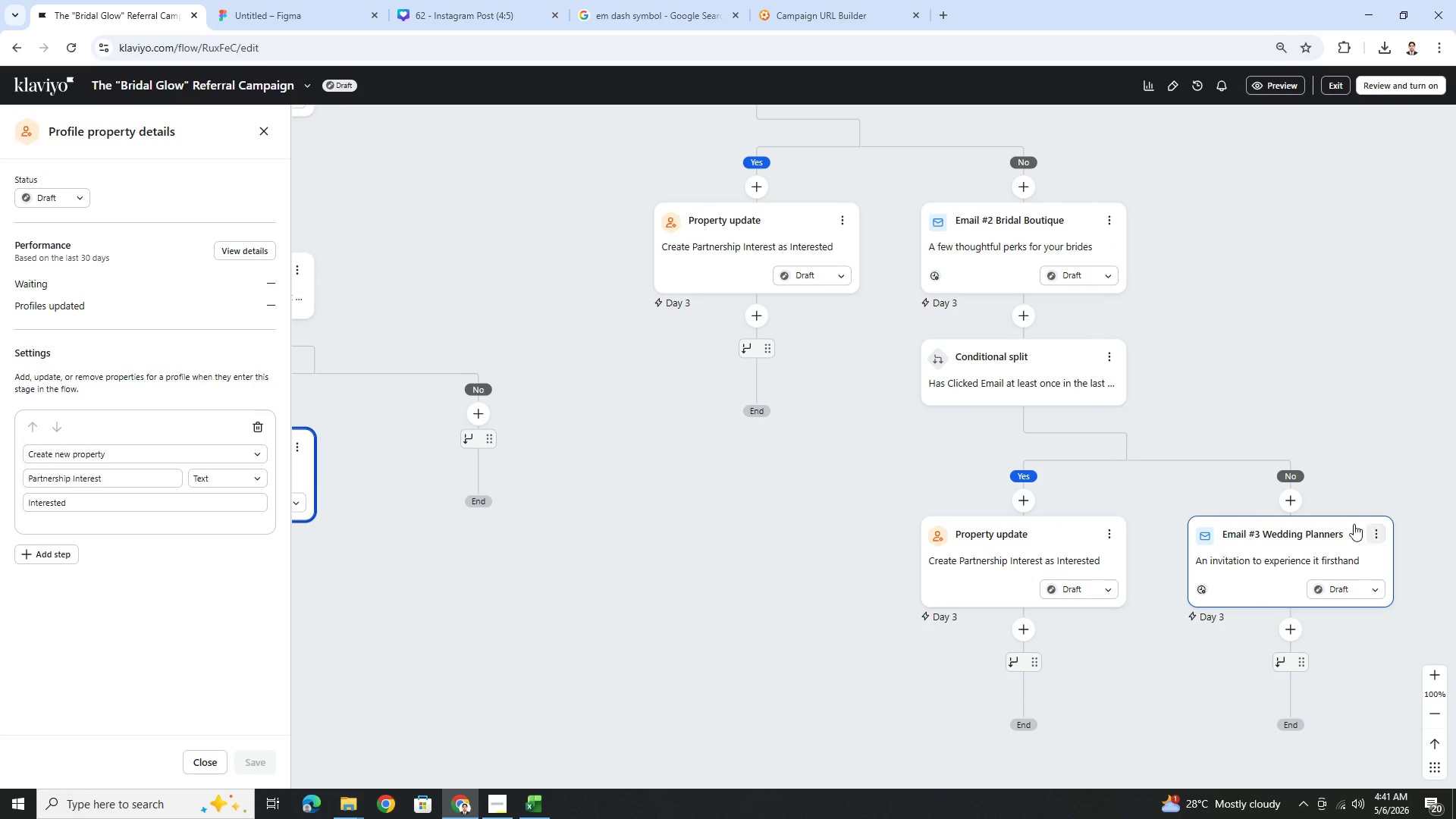 
left_click_drag(start_coordinate=[1341, 526], to_coordinate=[511, 447])
 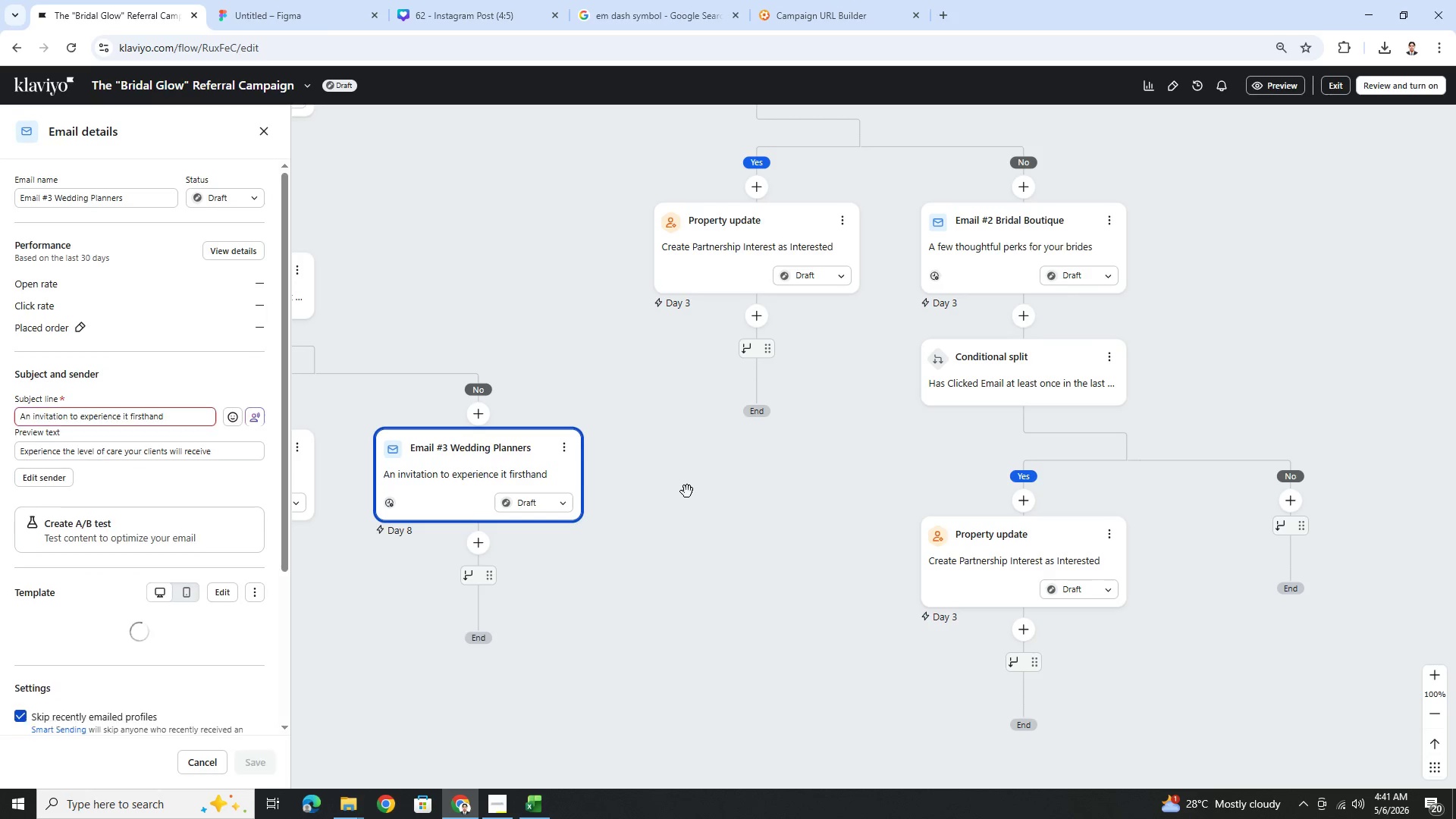 
left_click_drag(start_coordinate=[684, 573], to_coordinate=[970, 620])
 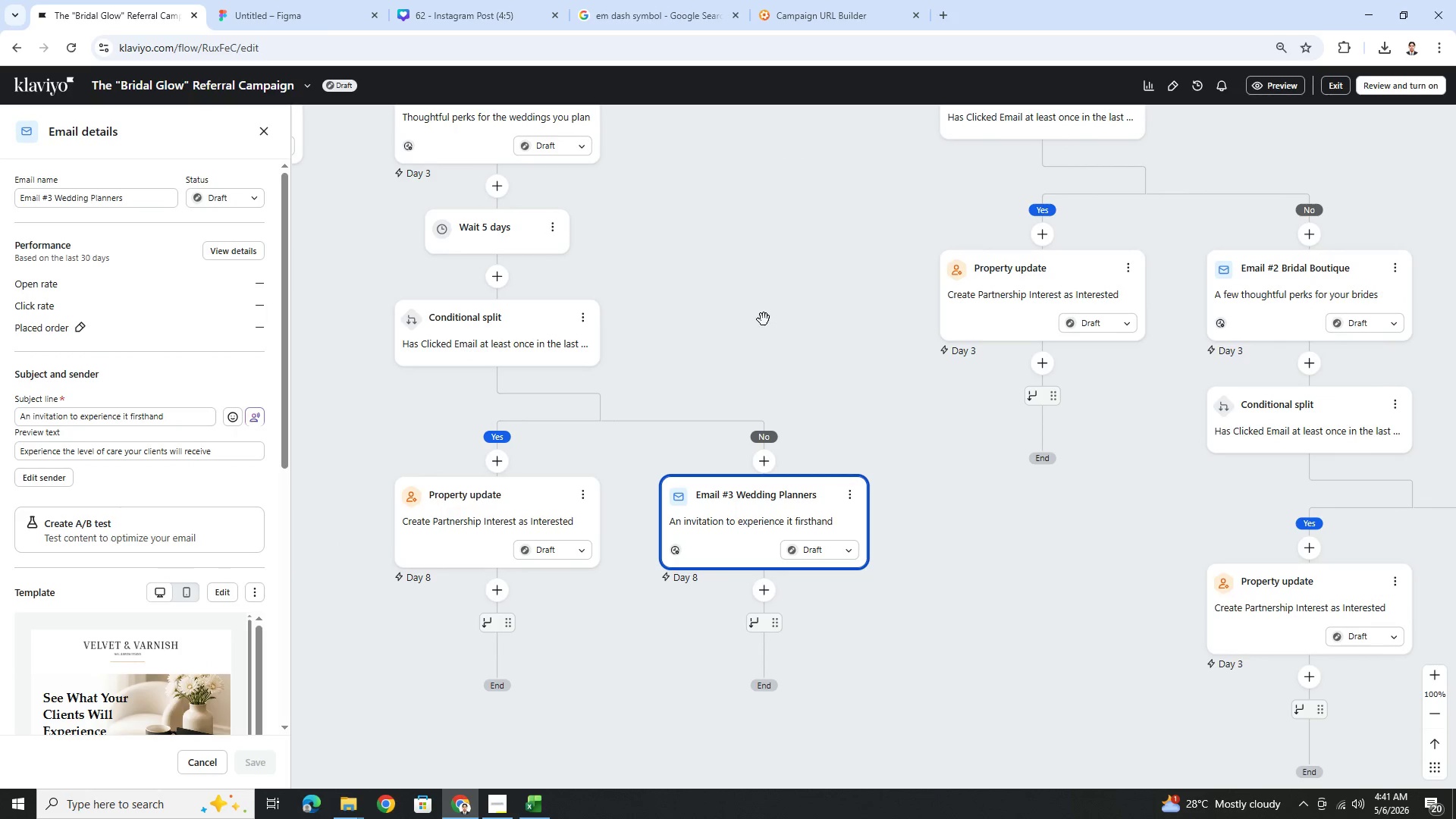 
left_click_drag(start_coordinate=[760, 315], to_coordinate=[1035, 585])
 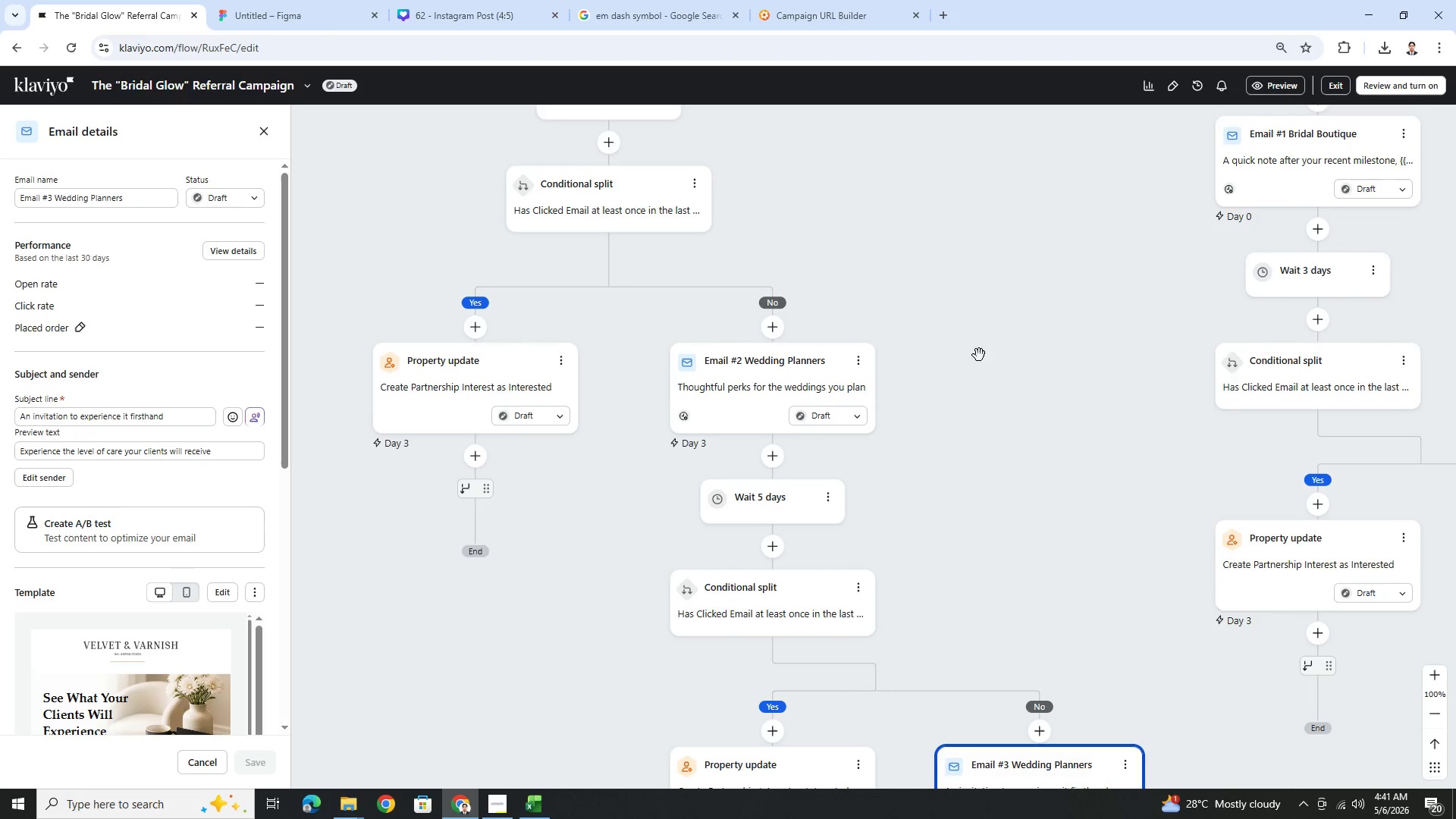 
left_click_drag(start_coordinate=[979, 355], to_coordinate=[778, 308])
 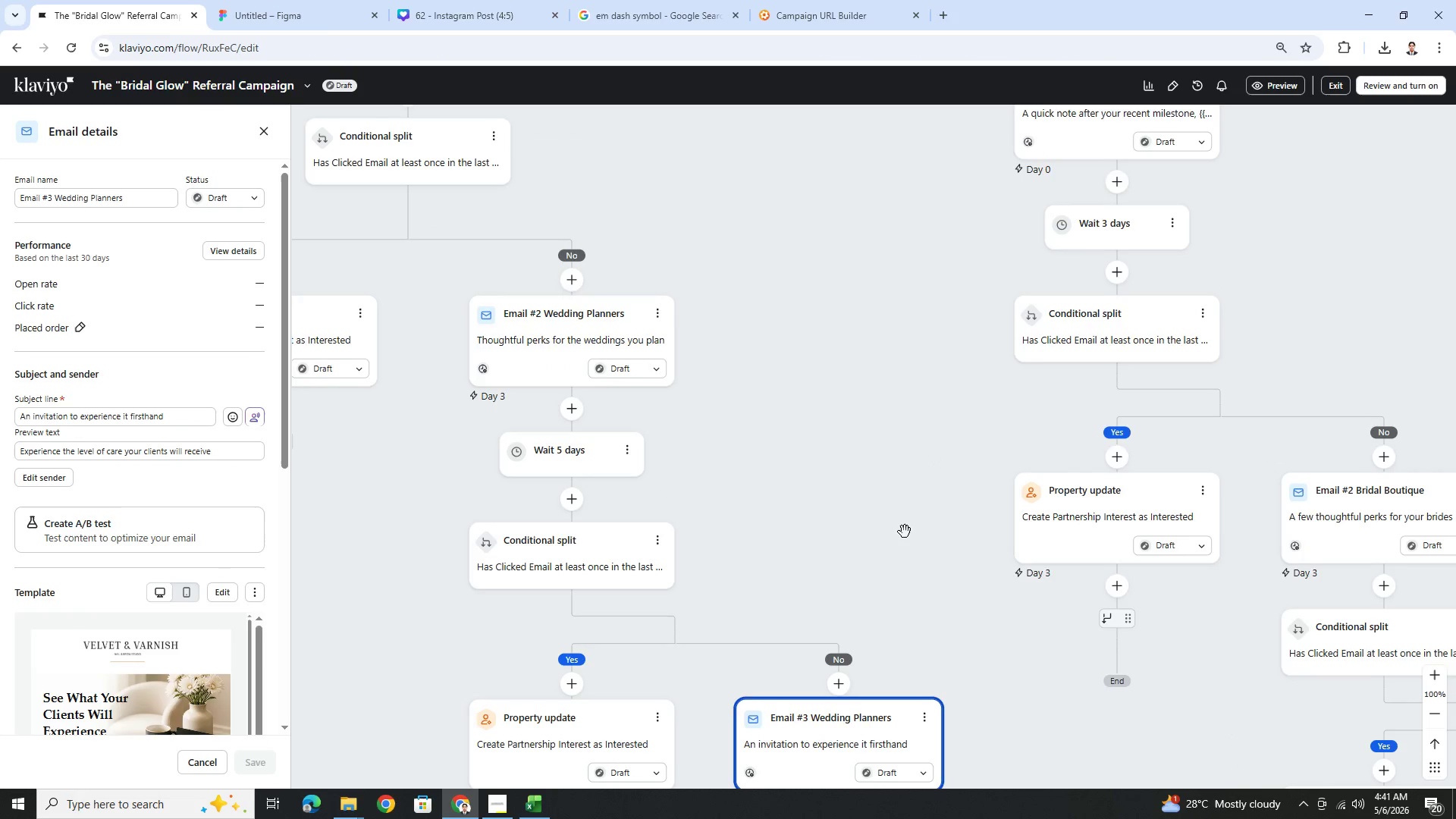 
left_click_drag(start_coordinate=[902, 532], to_coordinate=[557, 435])
 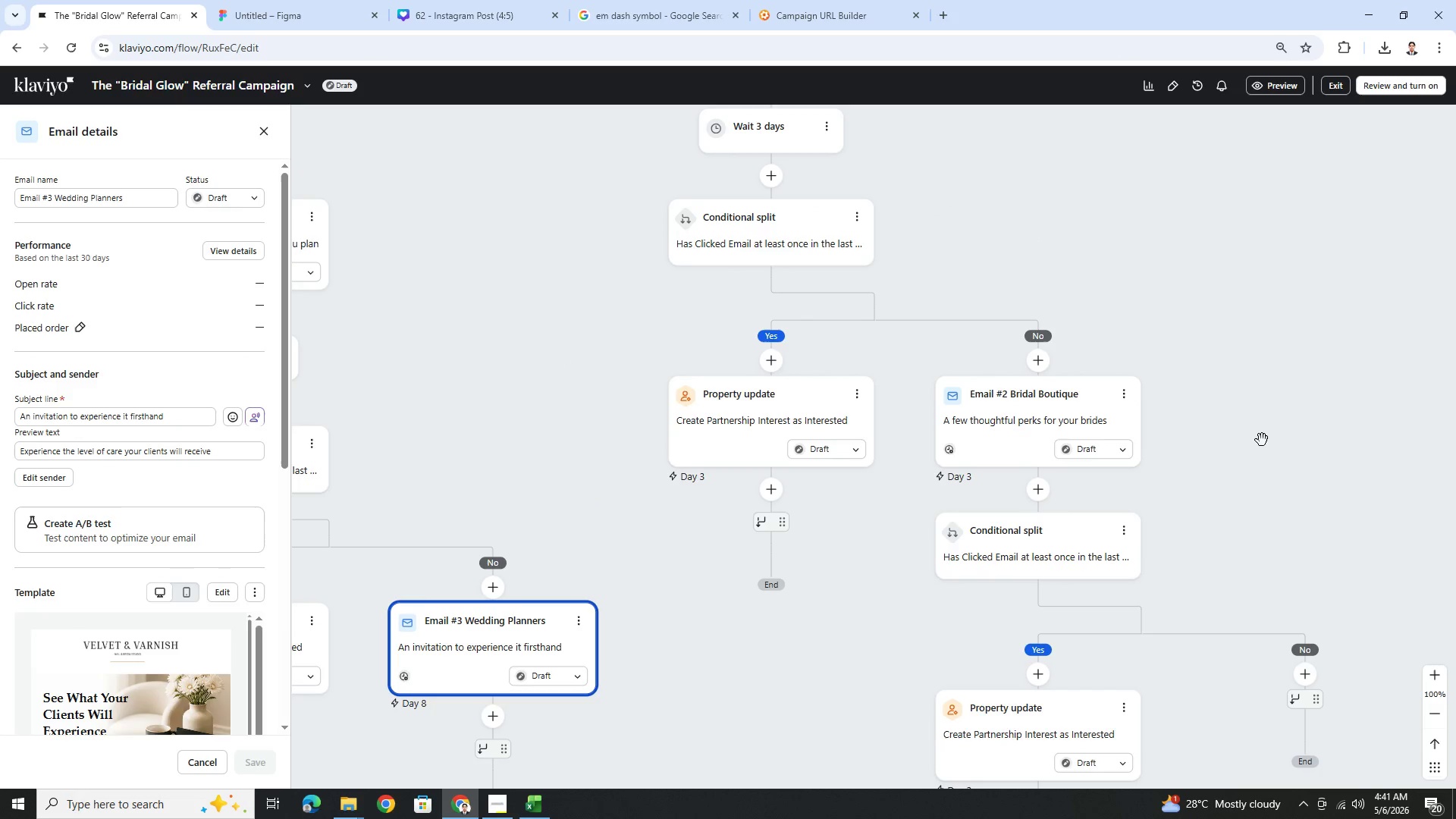 
left_click_drag(start_coordinate=[1265, 440], to_coordinate=[1195, 509])
 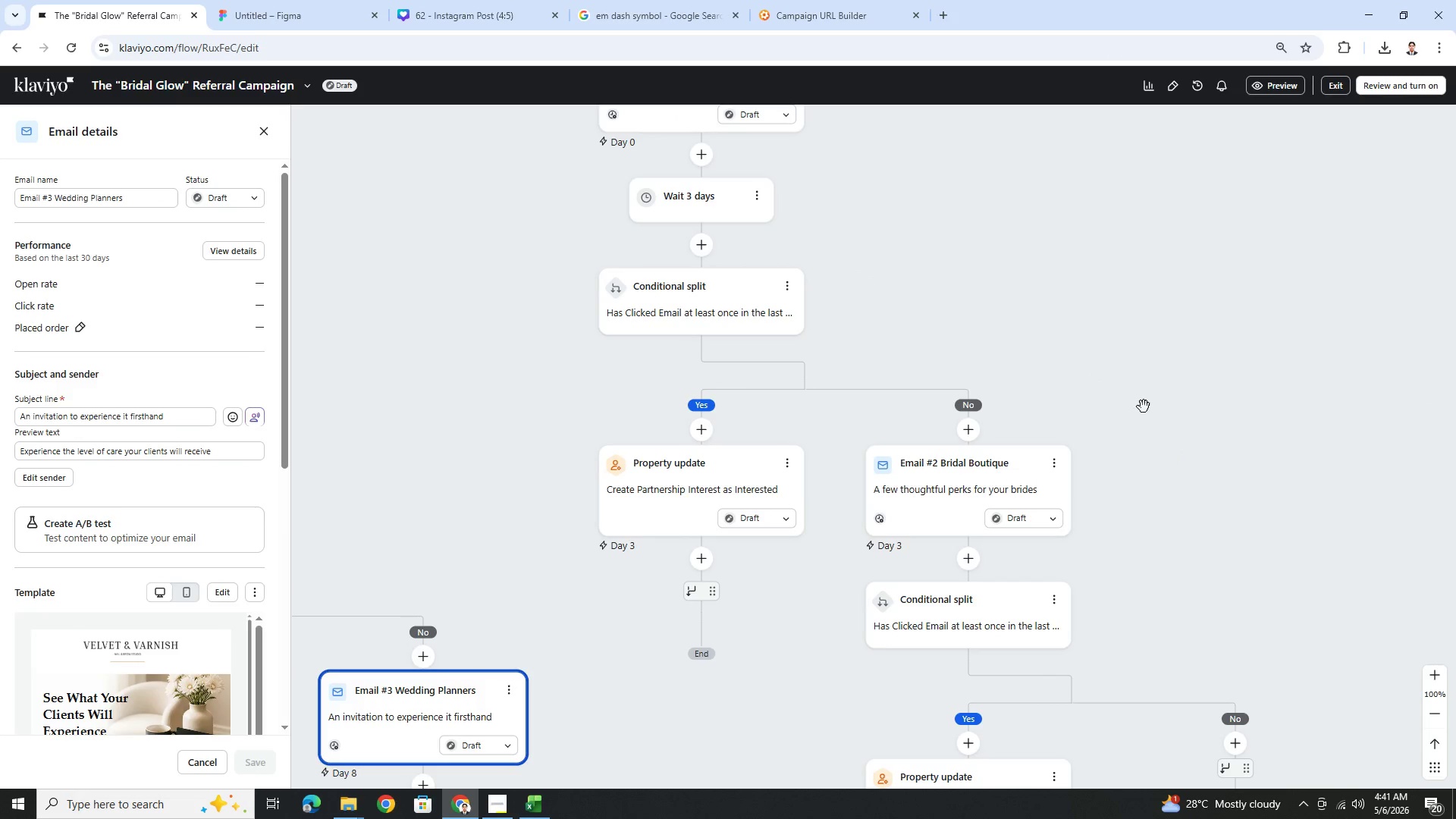 
left_click_drag(start_coordinate=[1163, 415], to_coordinate=[1104, 344])
 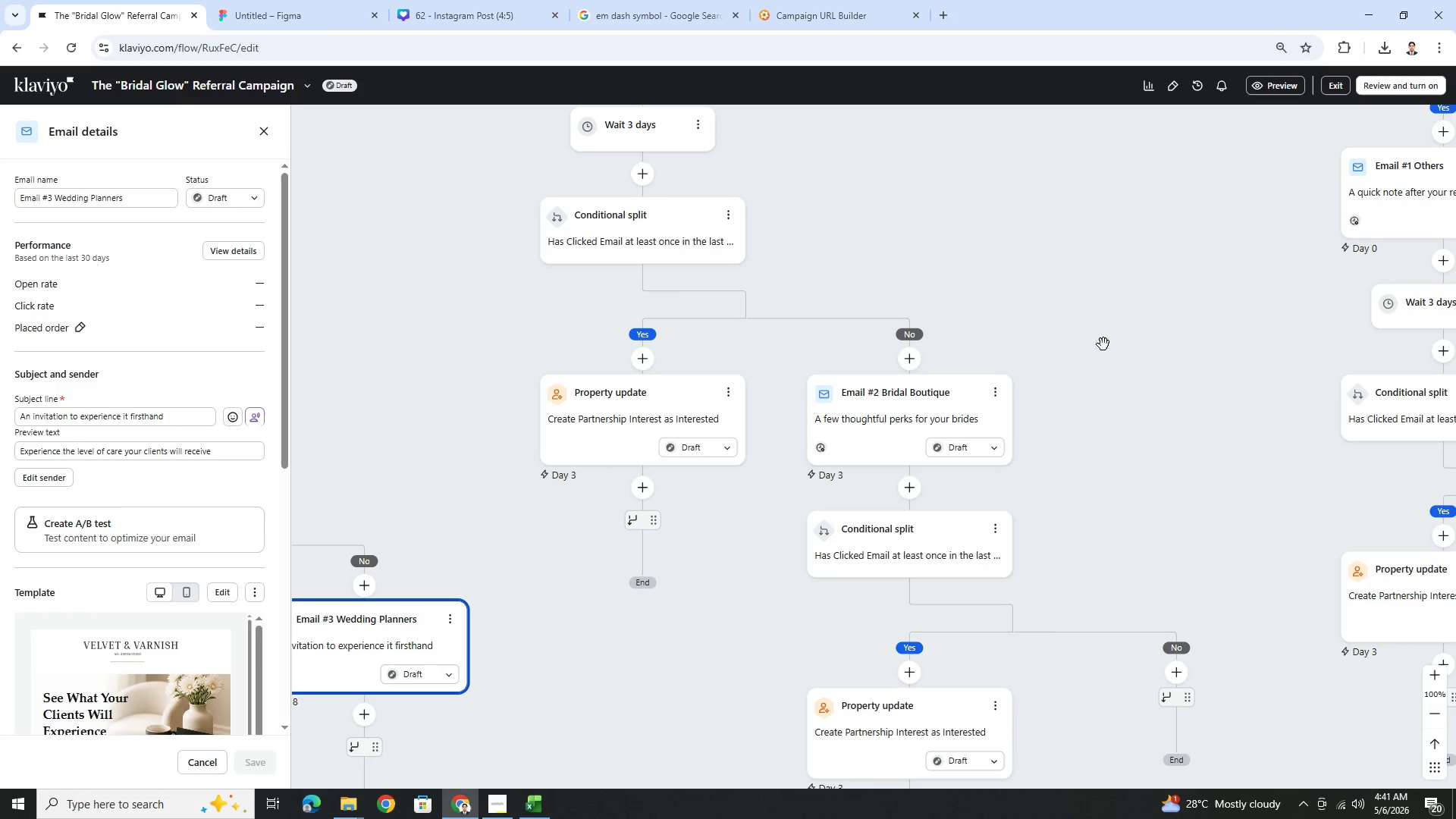 
wait(5.22)
 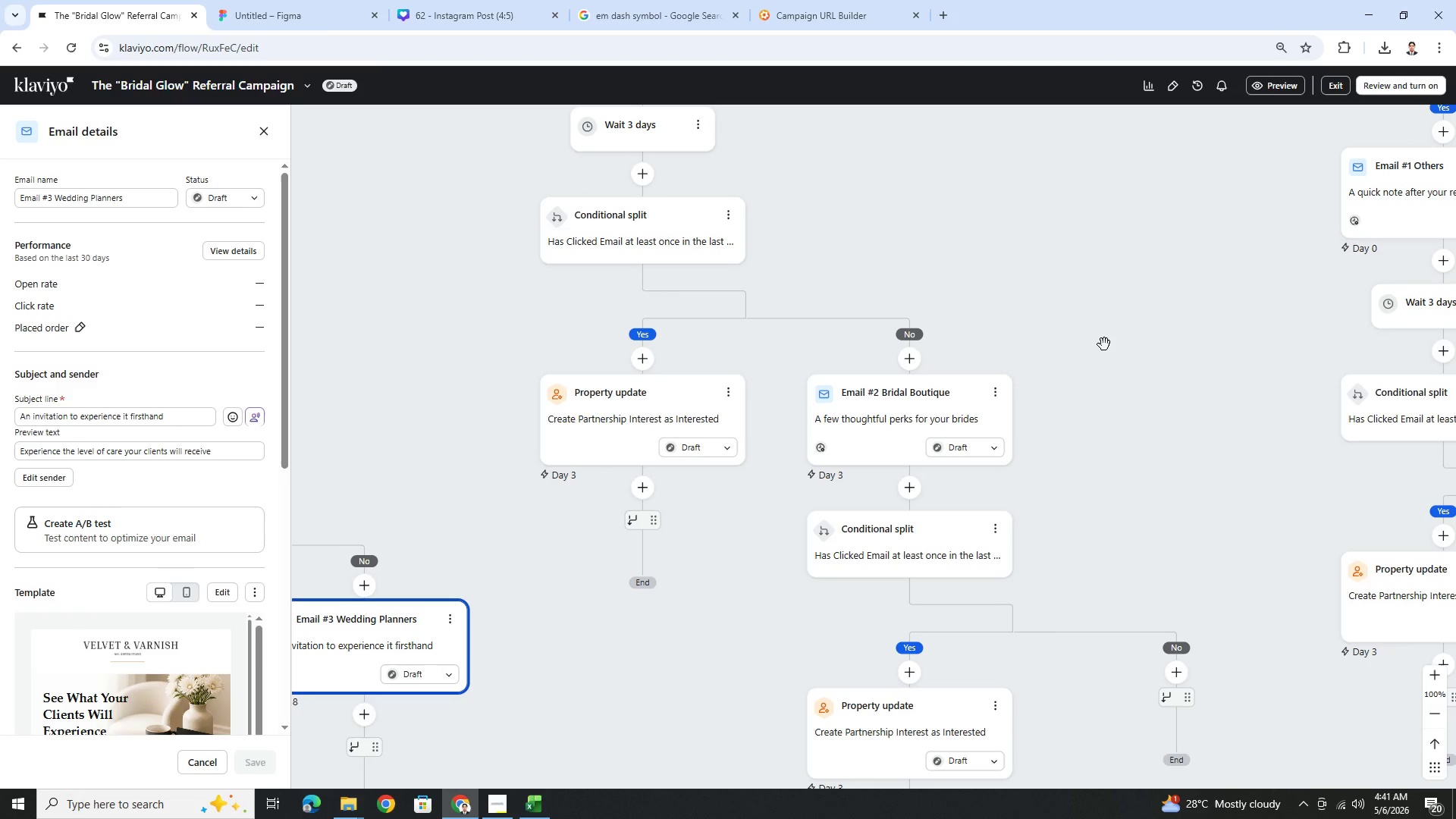 
left_click([922, 488])
 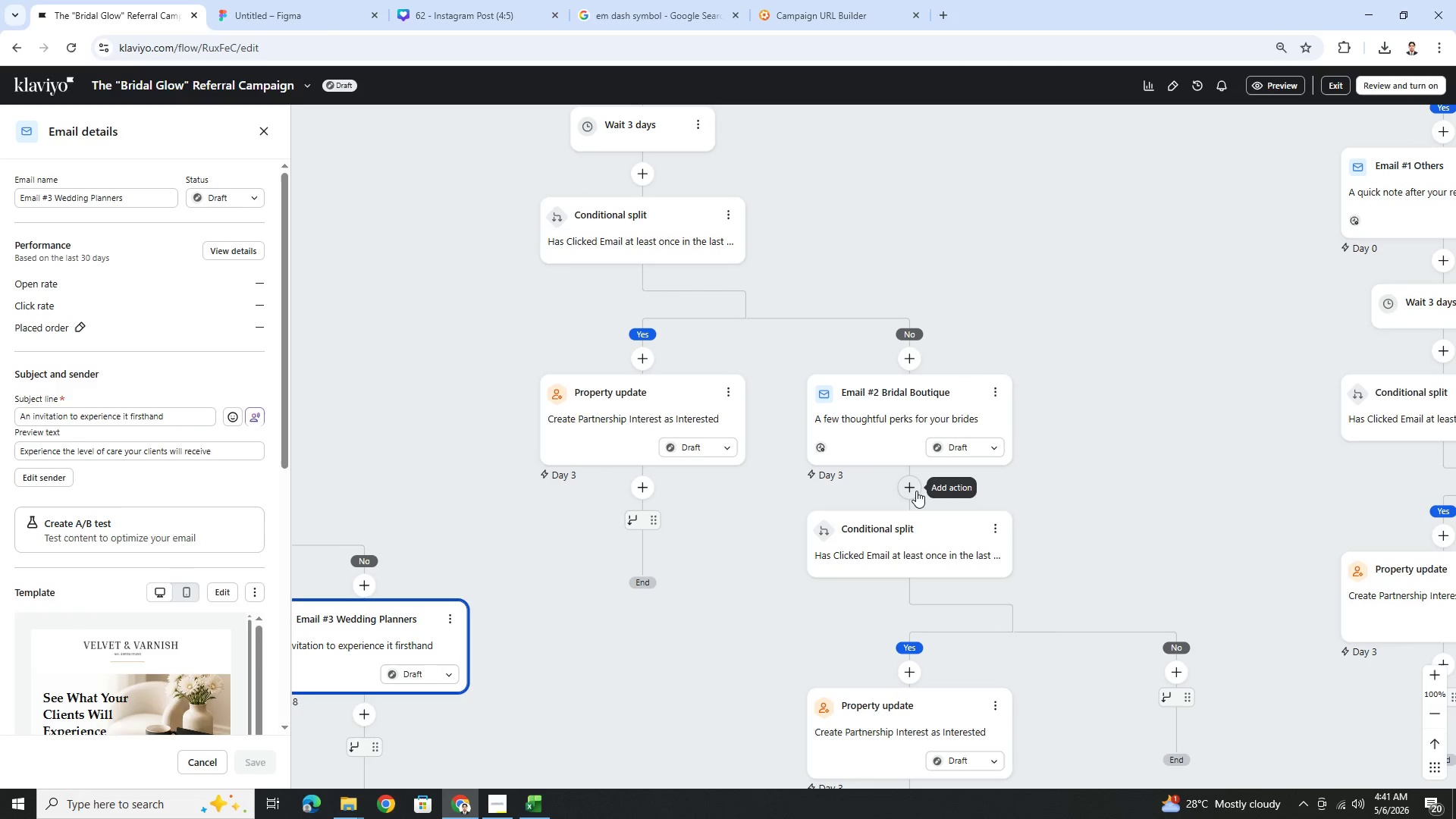 
left_click([915, 491])
 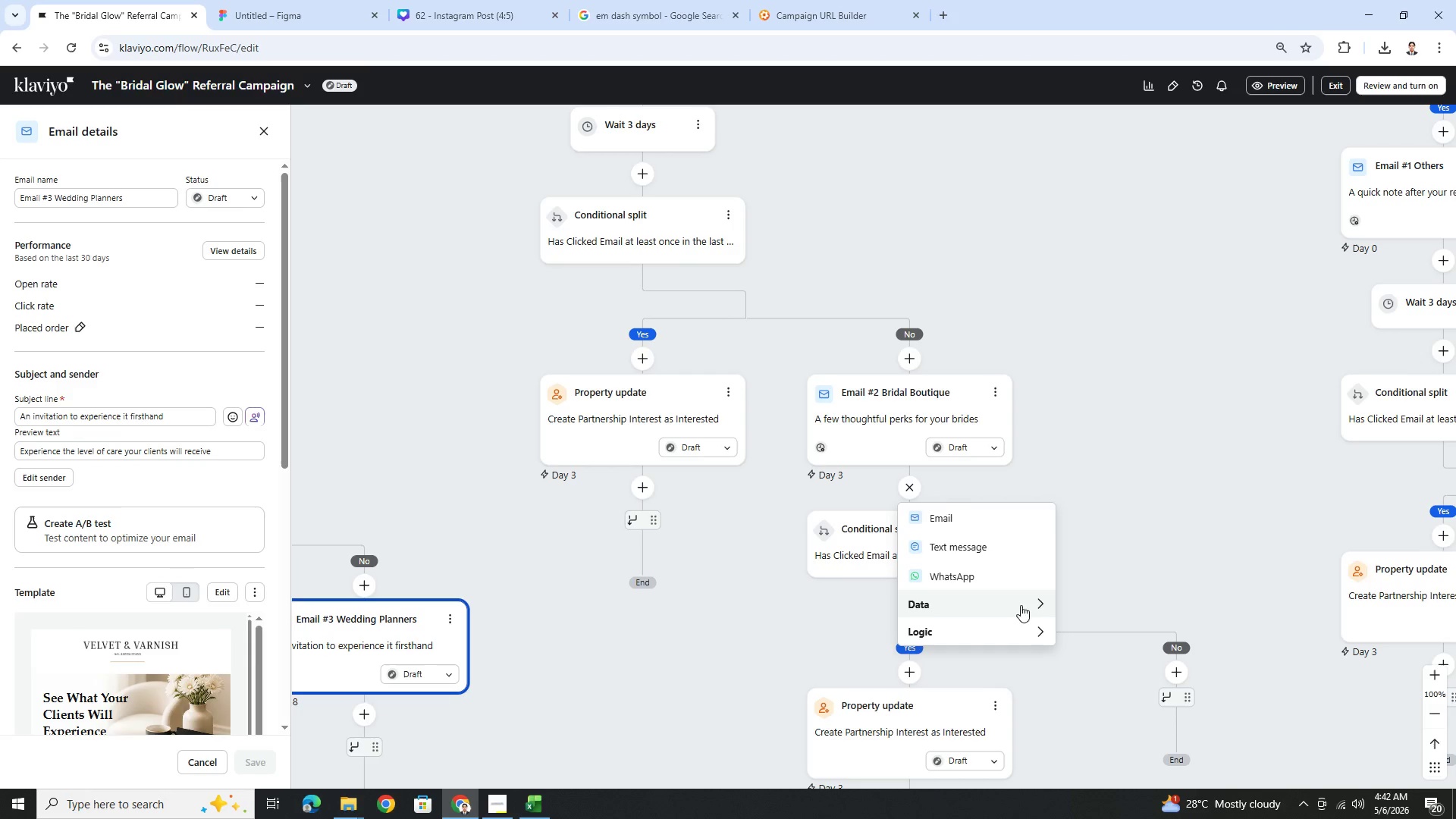 
left_click([1028, 624])
 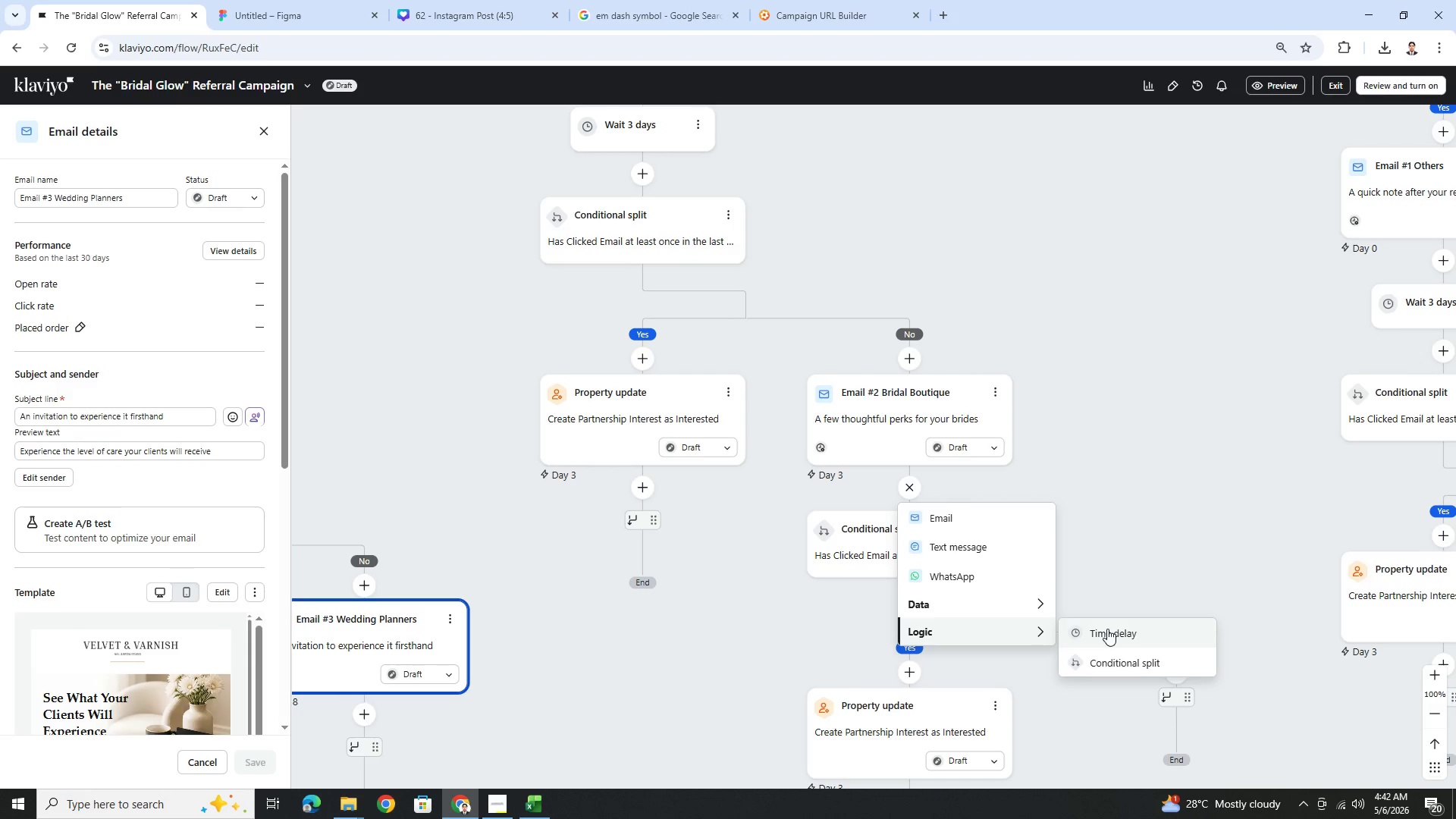 
left_click([1107, 629])
 